 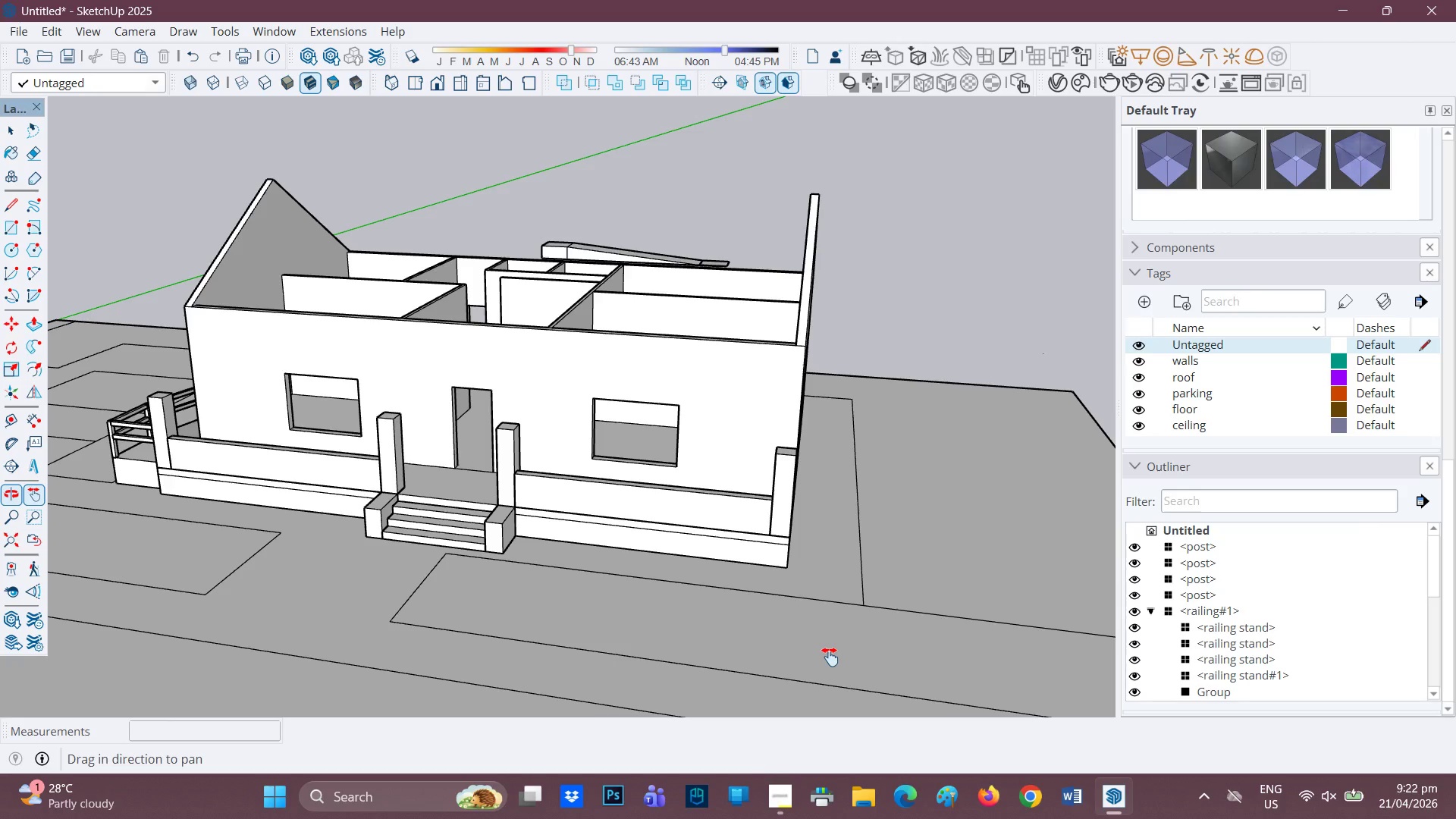 
scroll: coordinate [599, 546], scroll_direction: up, amount: 1.0
 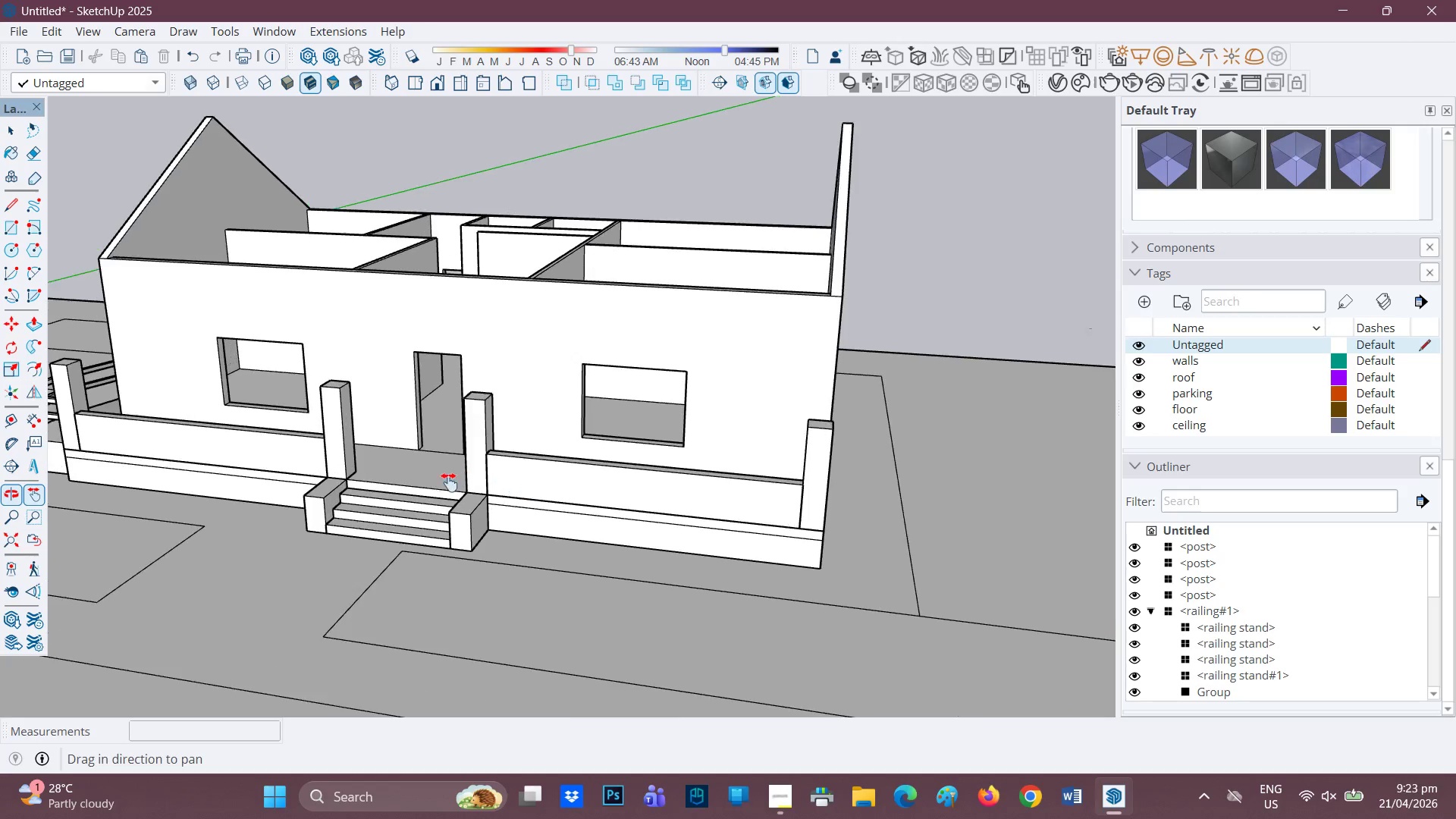 
left_click_drag(start_coordinate=[444, 497], to_coordinate=[715, 560])
 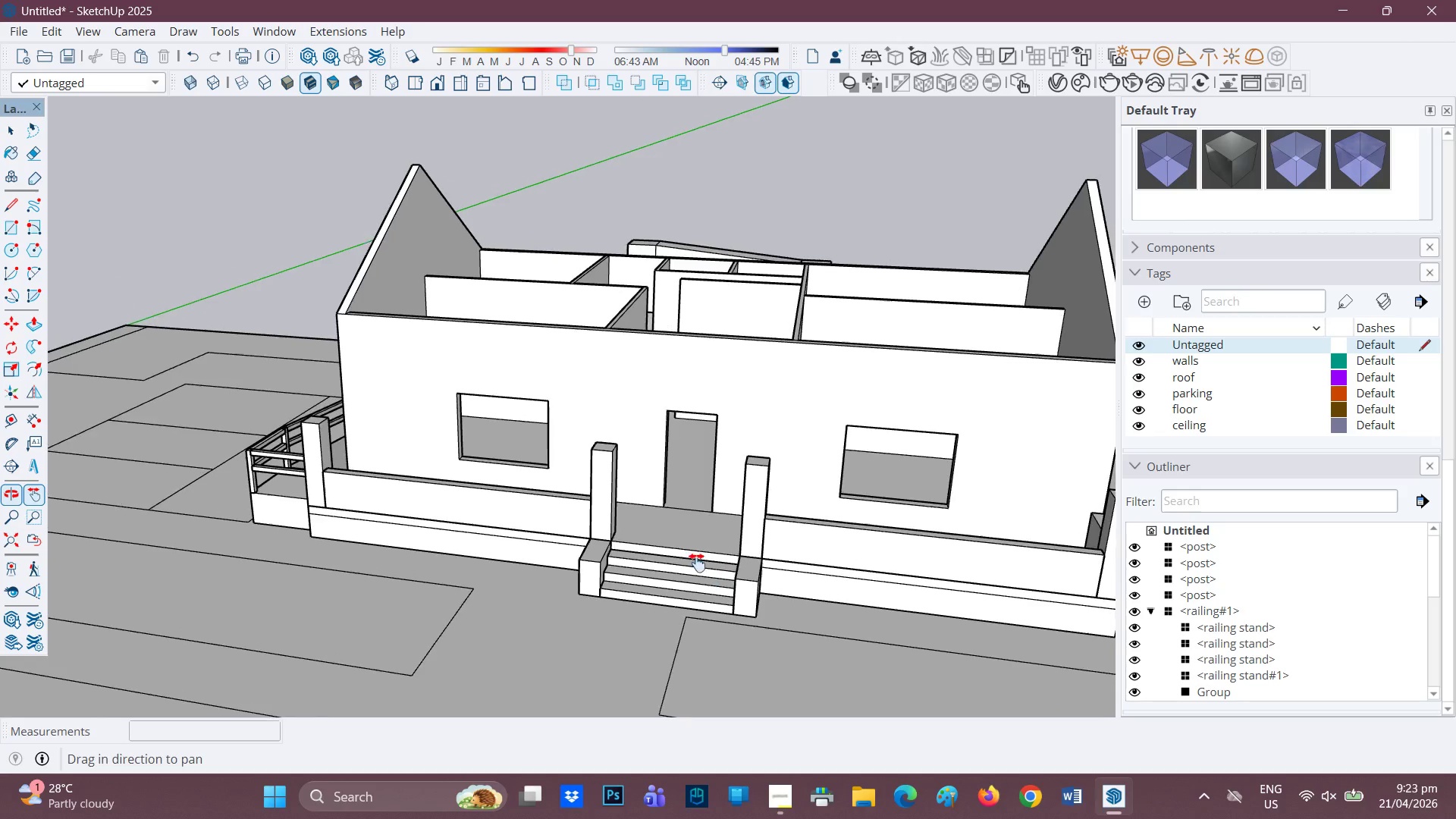 
scroll: coordinate [676, 538], scroll_direction: up, amount: 3.0
 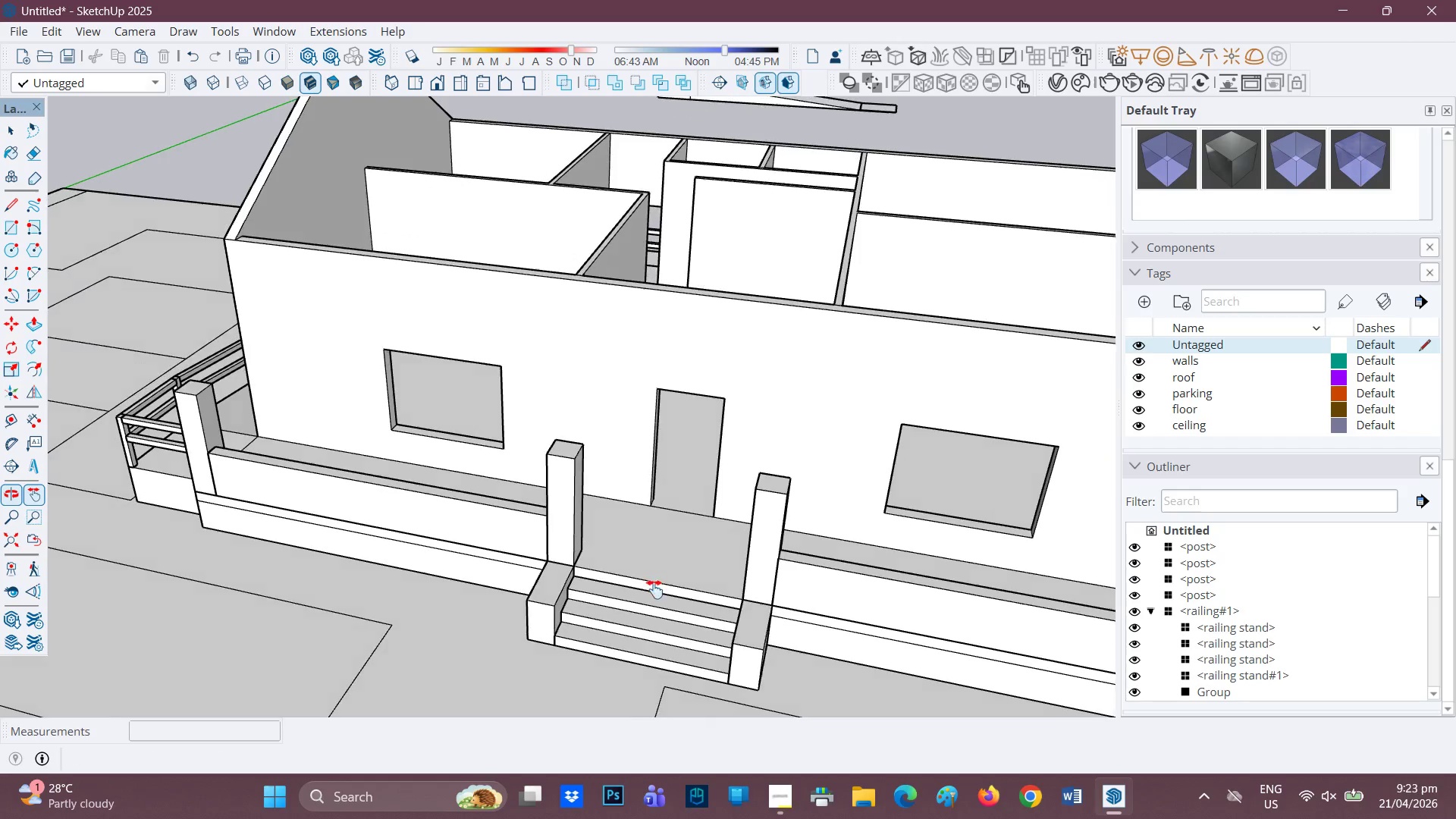 
key(H)
 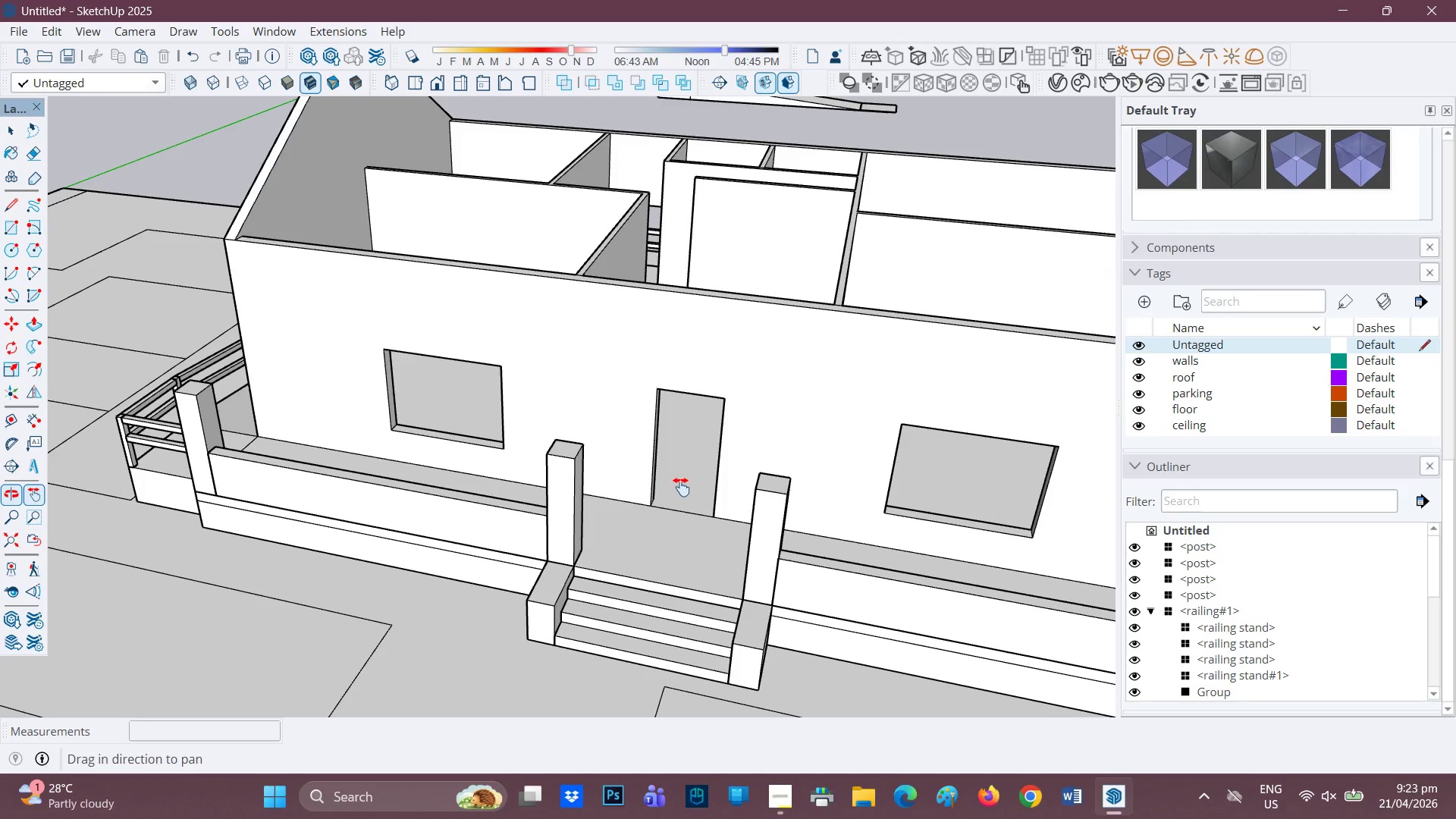 
left_click_drag(start_coordinate=[679, 487], to_coordinate=[343, 579])
 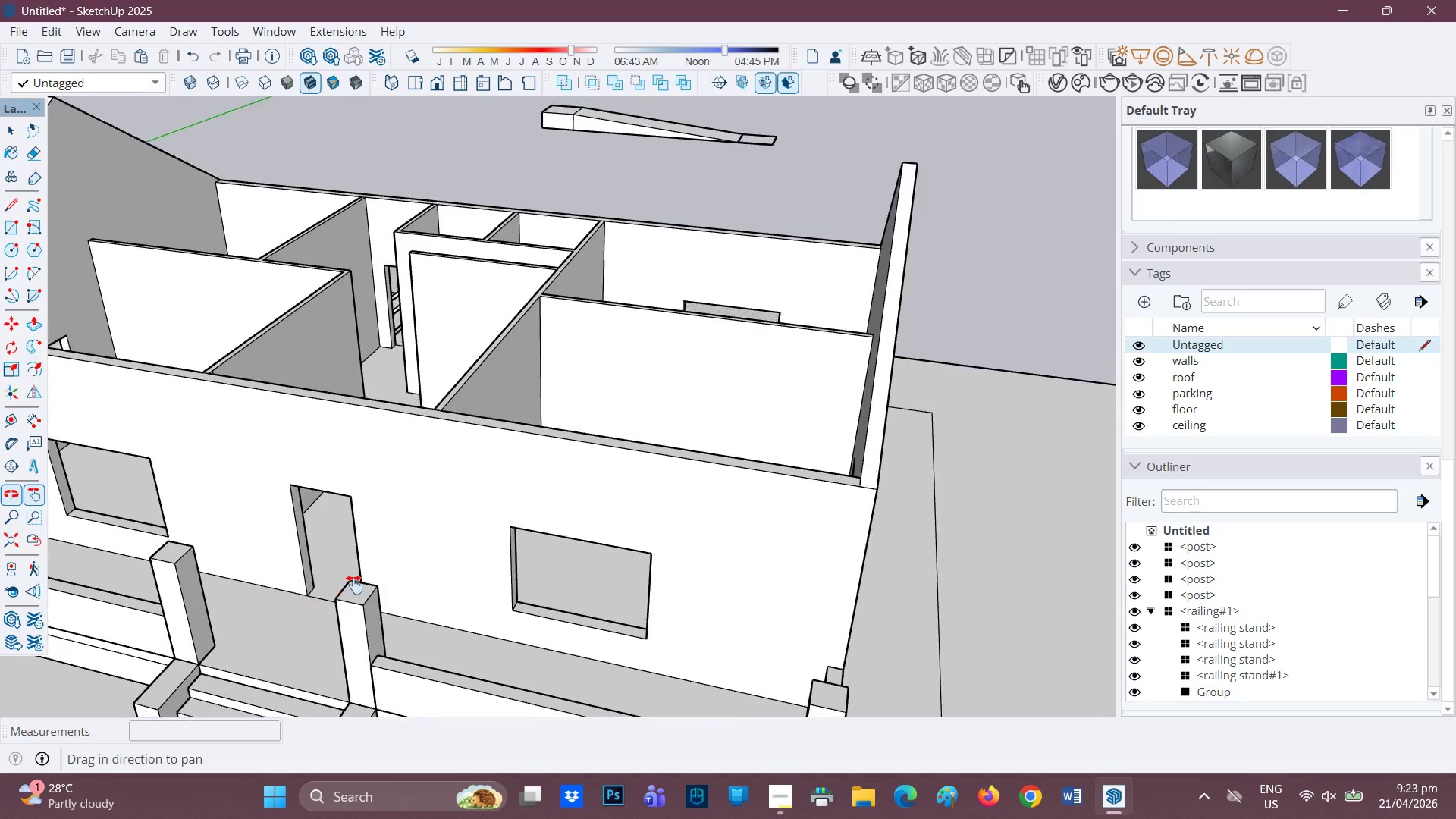 
scroll: coordinate [356, 579], scroll_direction: down, amount: 2.0
 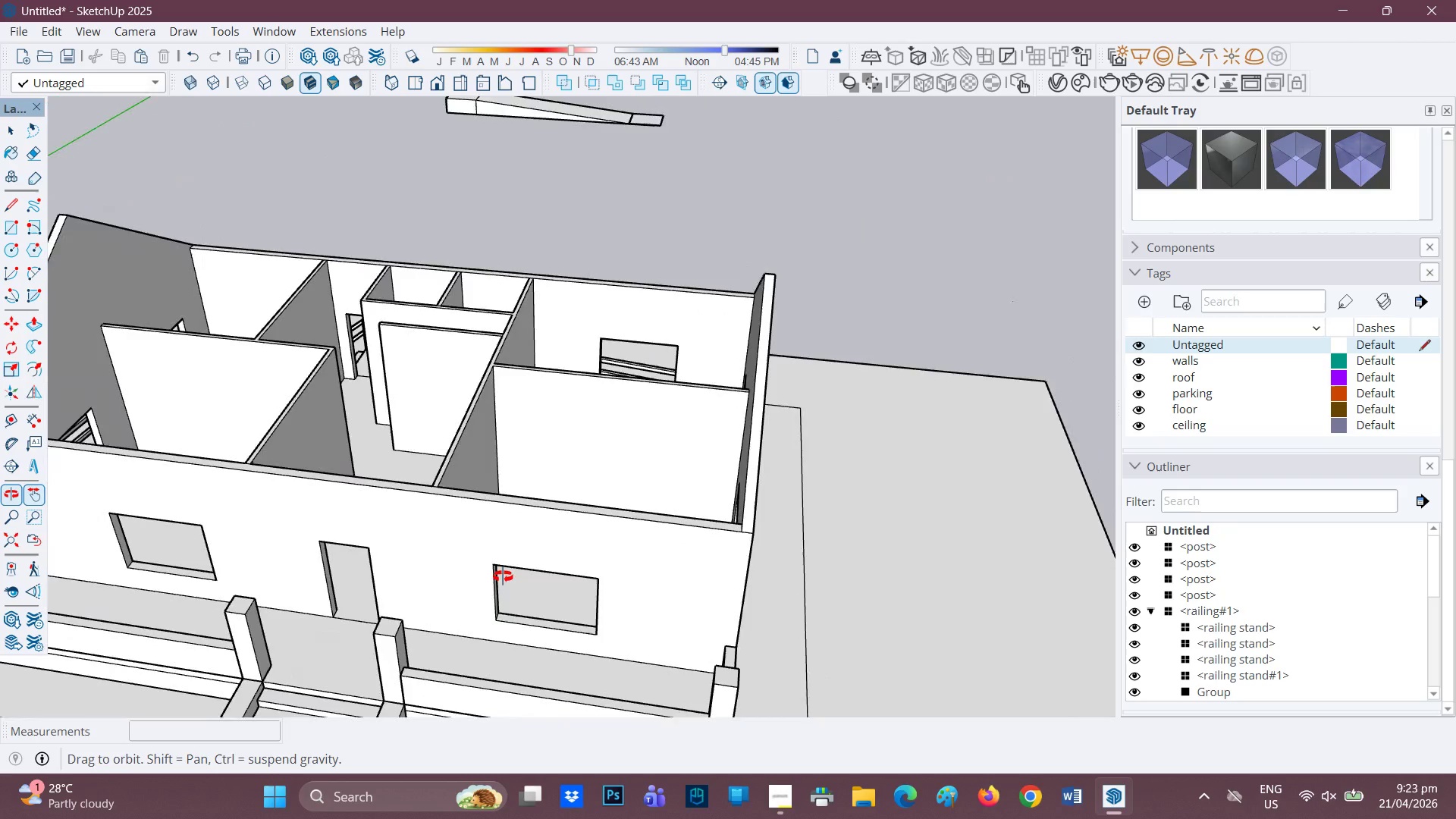 
scroll: coordinate [432, 497], scroll_direction: up, amount: 3.0
 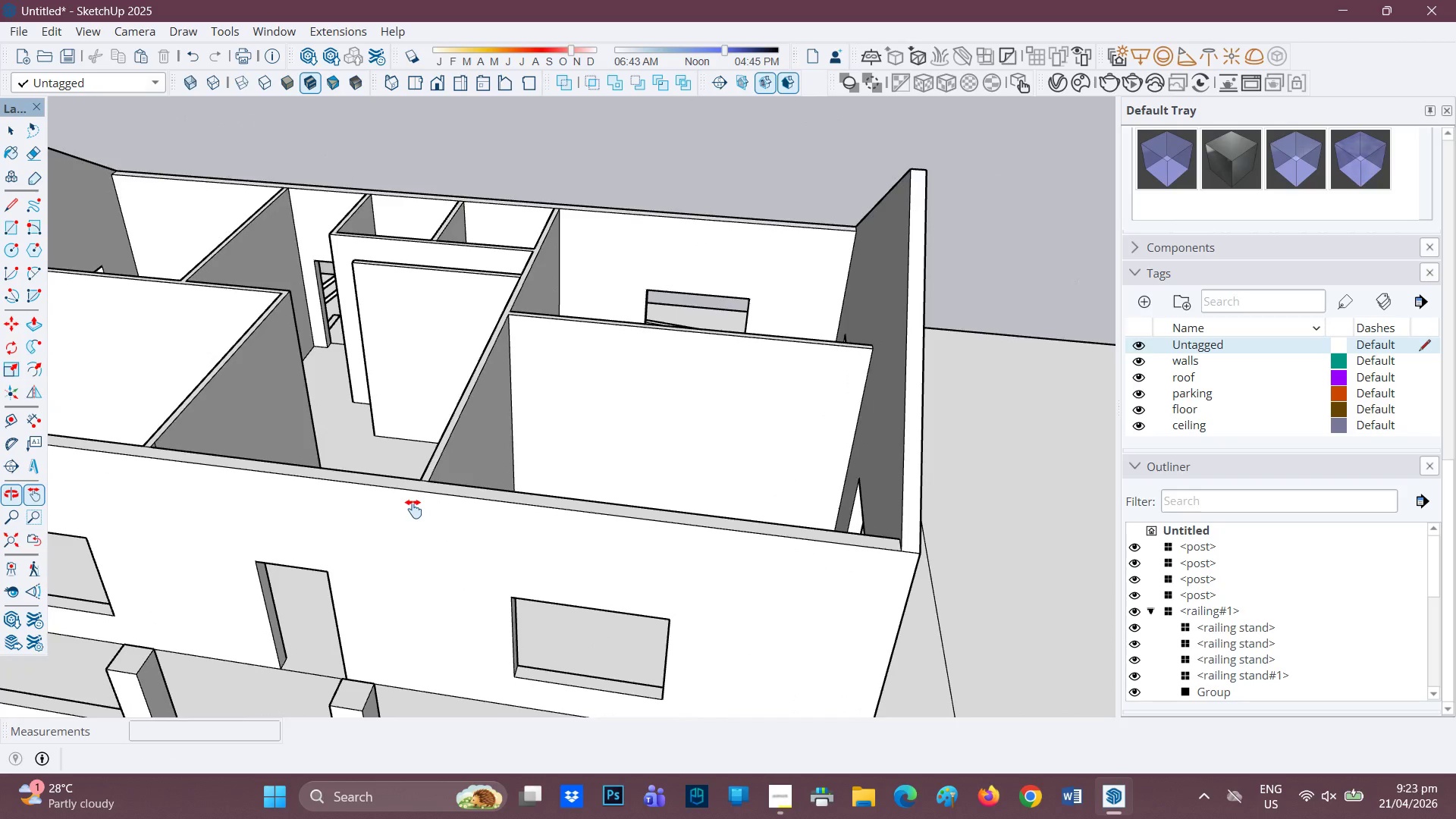 
key(H)
 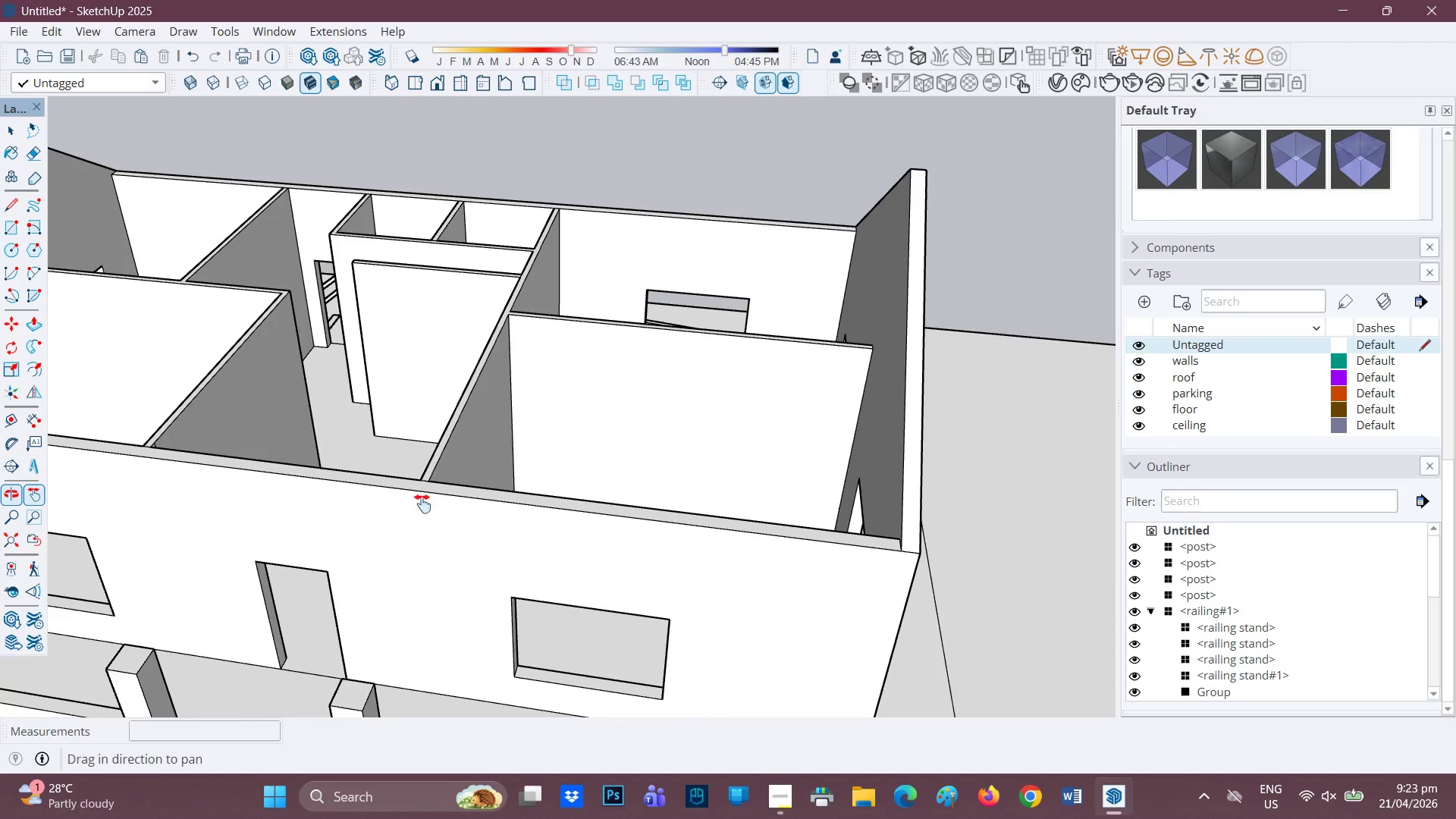 
left_click_drag(start_coordinate=[429, 502], to_coordinate=[447, 556])
 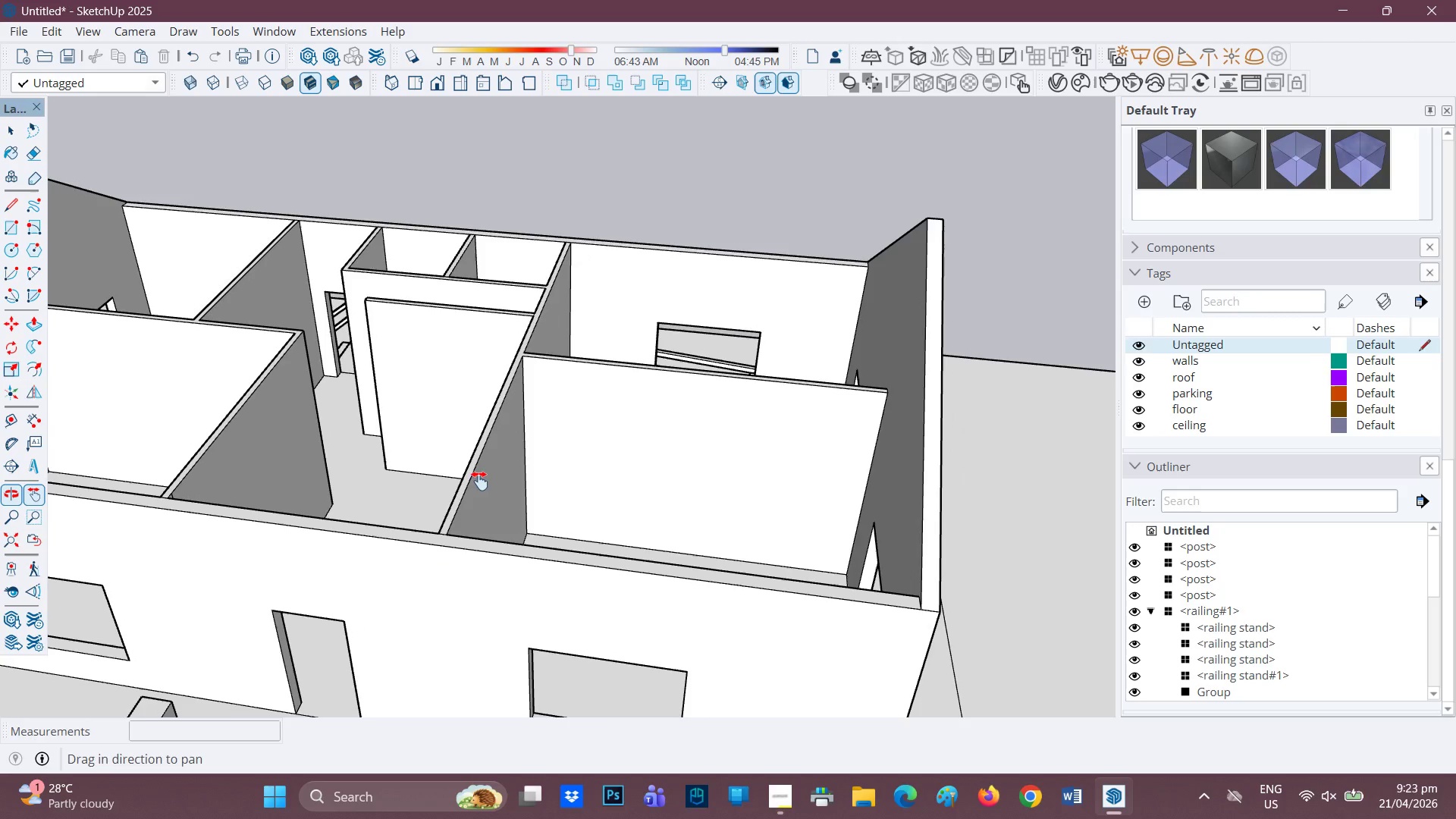 
scroll: coordinate [535, 497], scroll_direction: down, amount: 5.0
 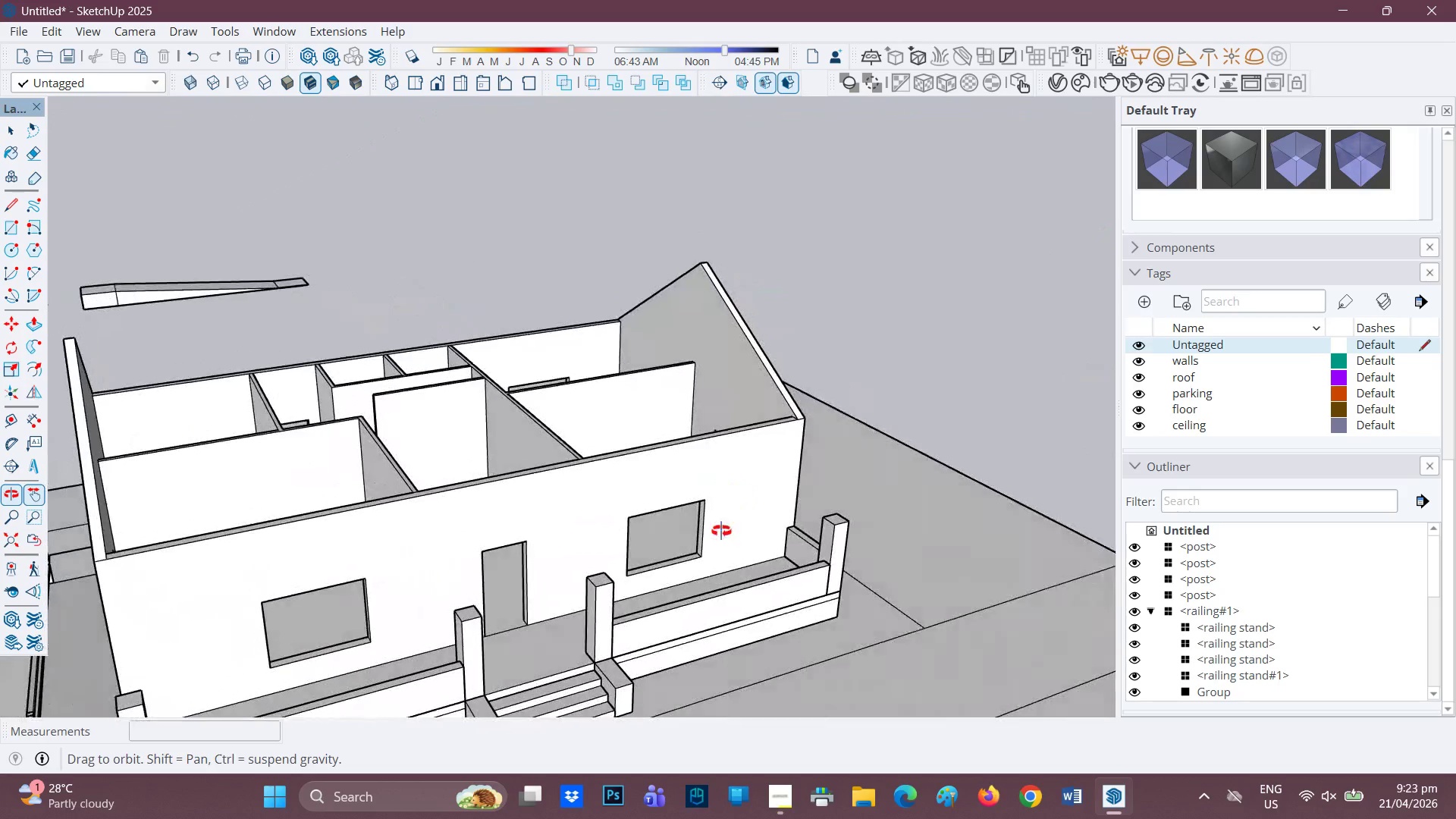 
scroll: coordinate [472, 469], scroll_direction: up, amount: 1.0
 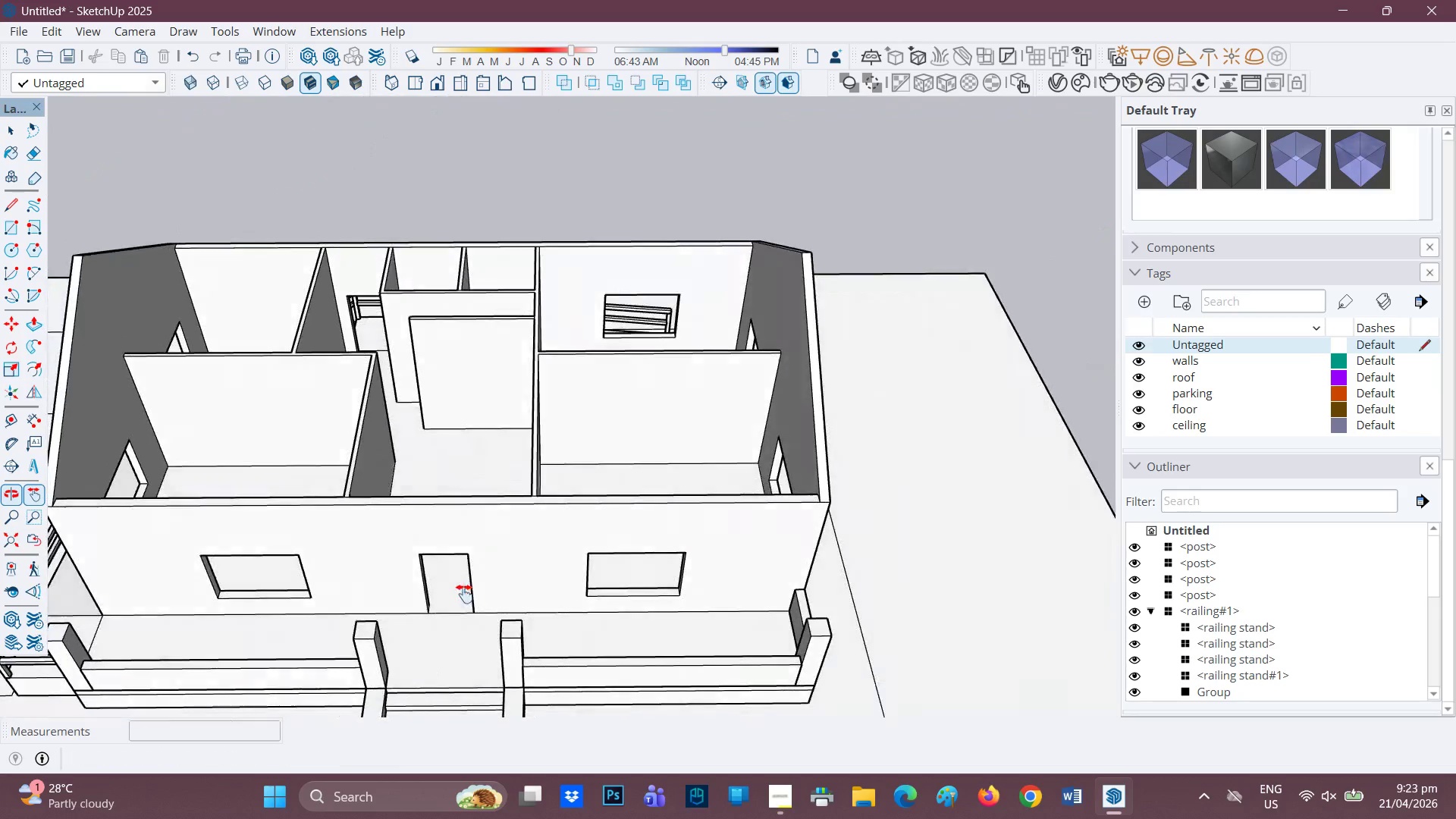 
key(H)
 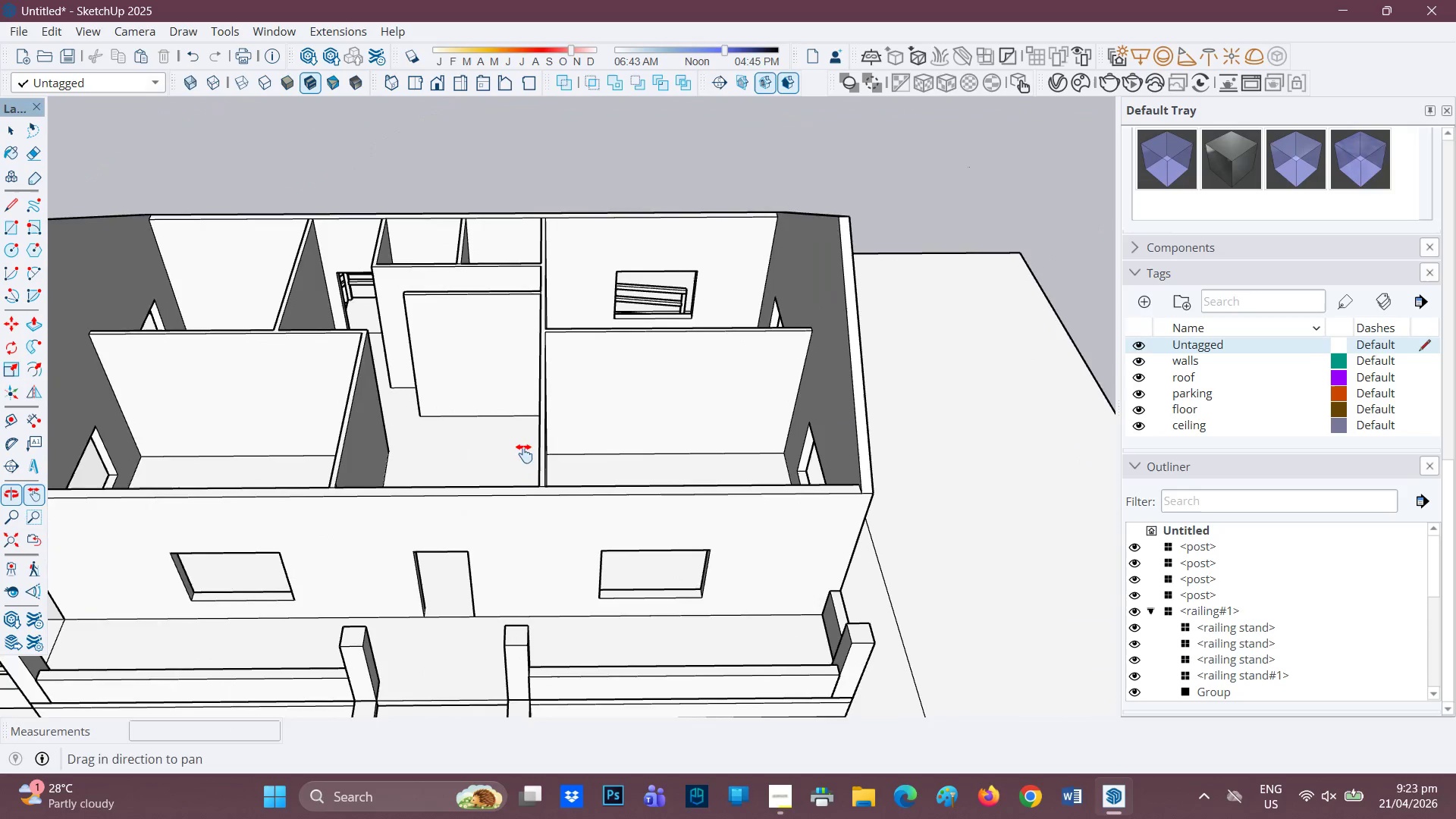 
scroll: coordinate [469, 576], scroll_direction: none, amount: 0.0
 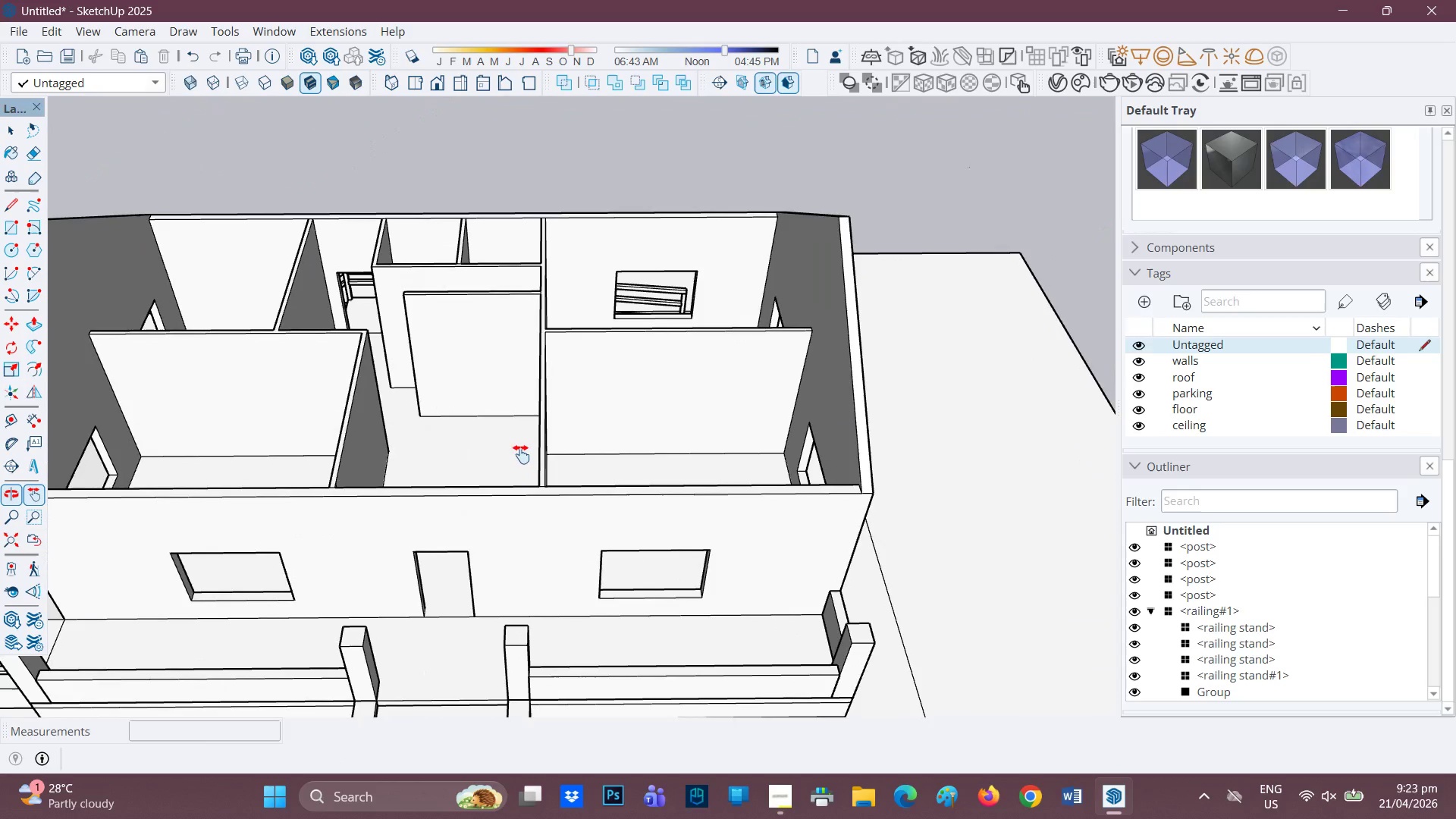 
left_click_drag(start_coordinate=[525, 454], to_coordinate=[629, 504])
 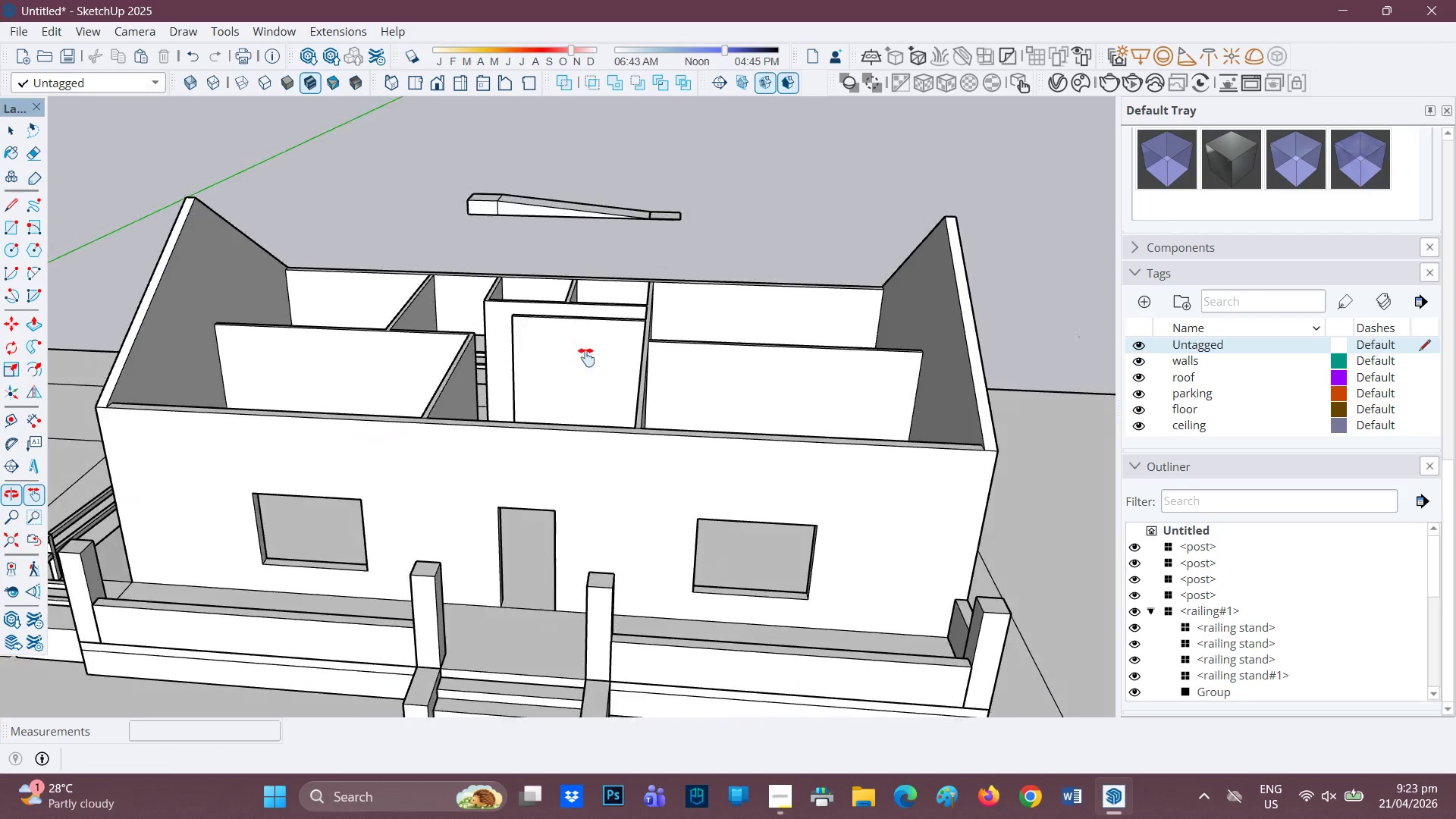 
scroll: coordinate [1173, 583], scroll_direction: up, amount: 3.0
 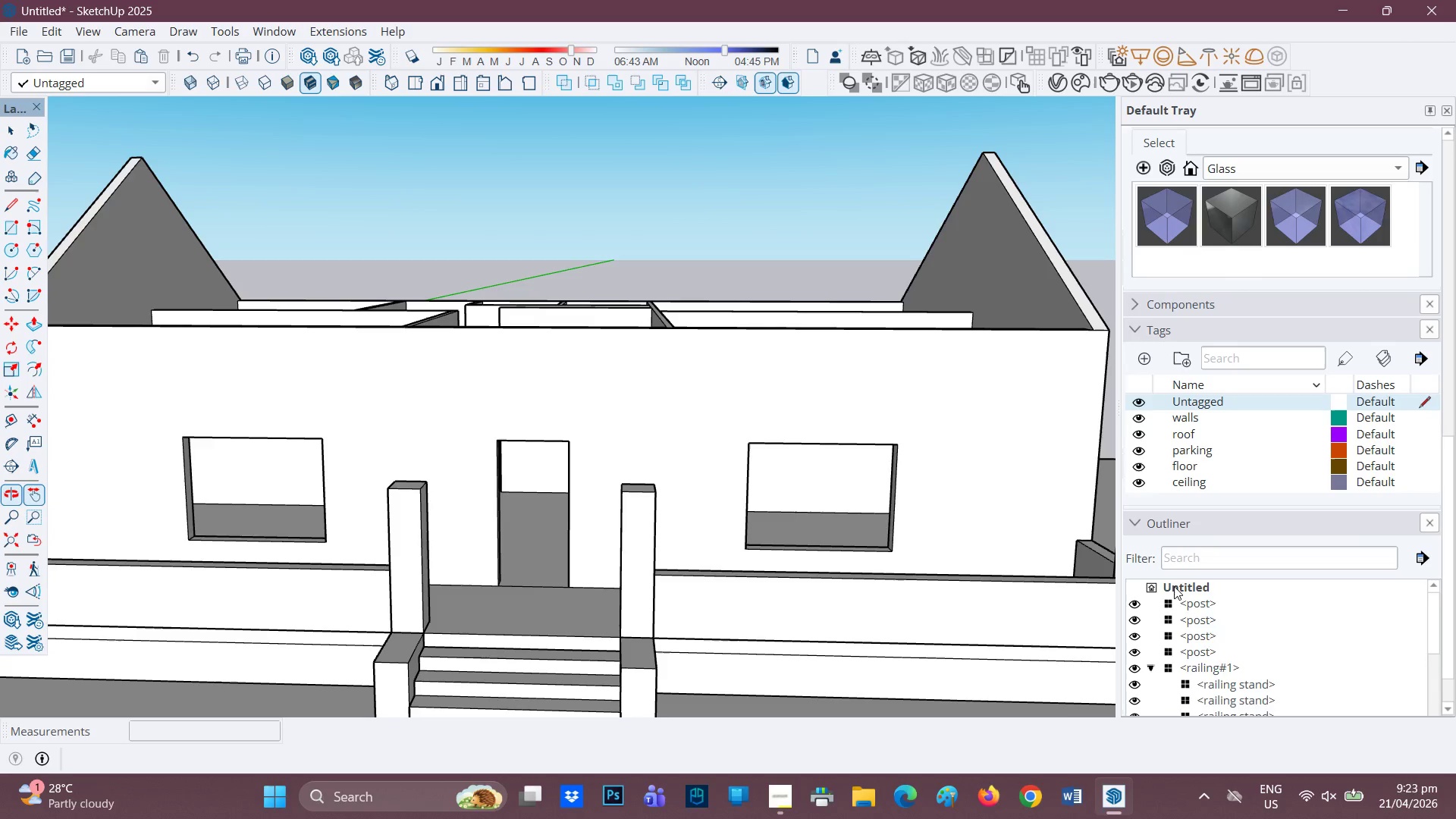 
scroll: coordinate [1161, 639], scroll_direction: down, amount: 5.0
 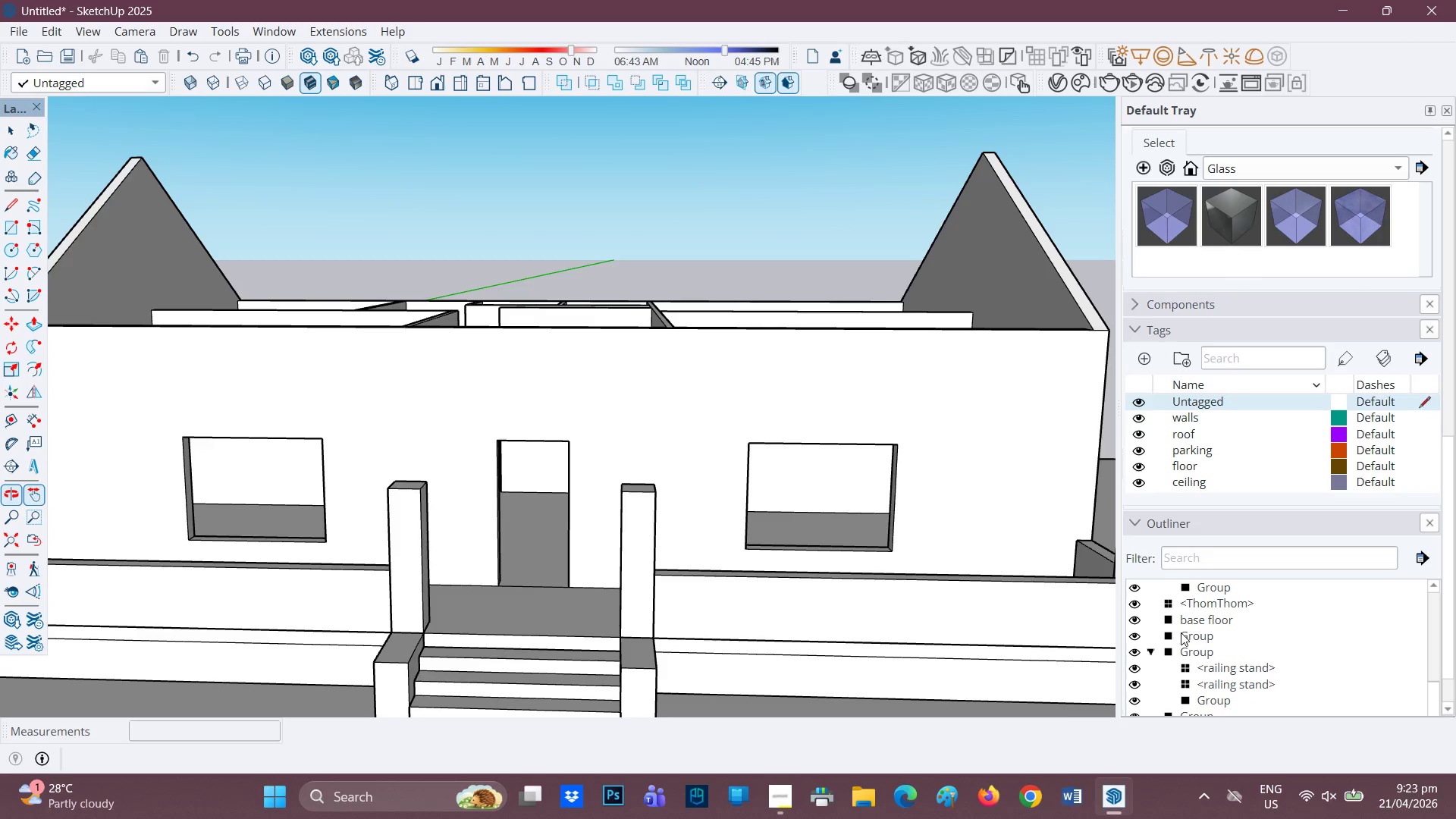 
left_click([1181, 637])
 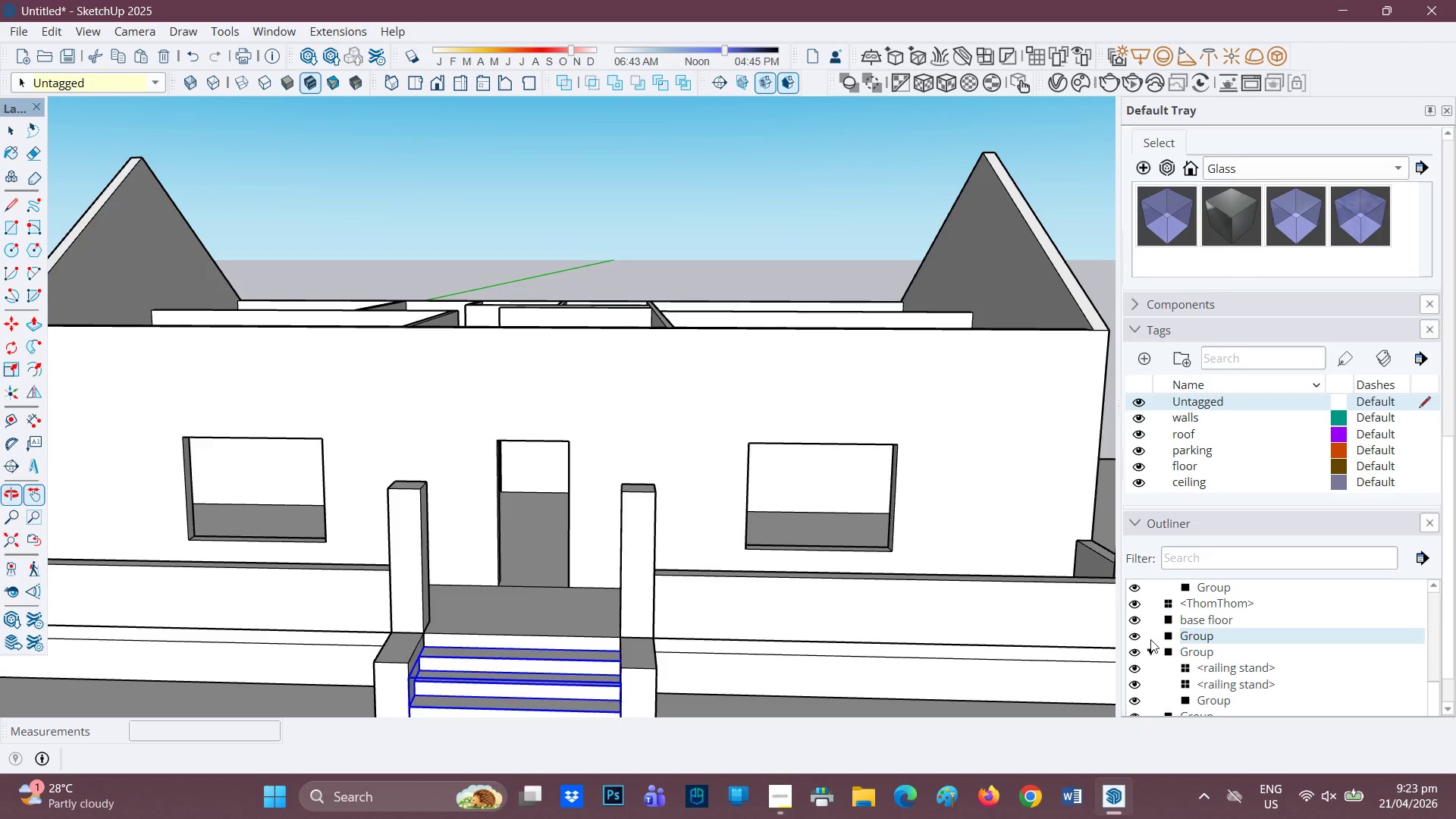 
left_click([1199, 635])
 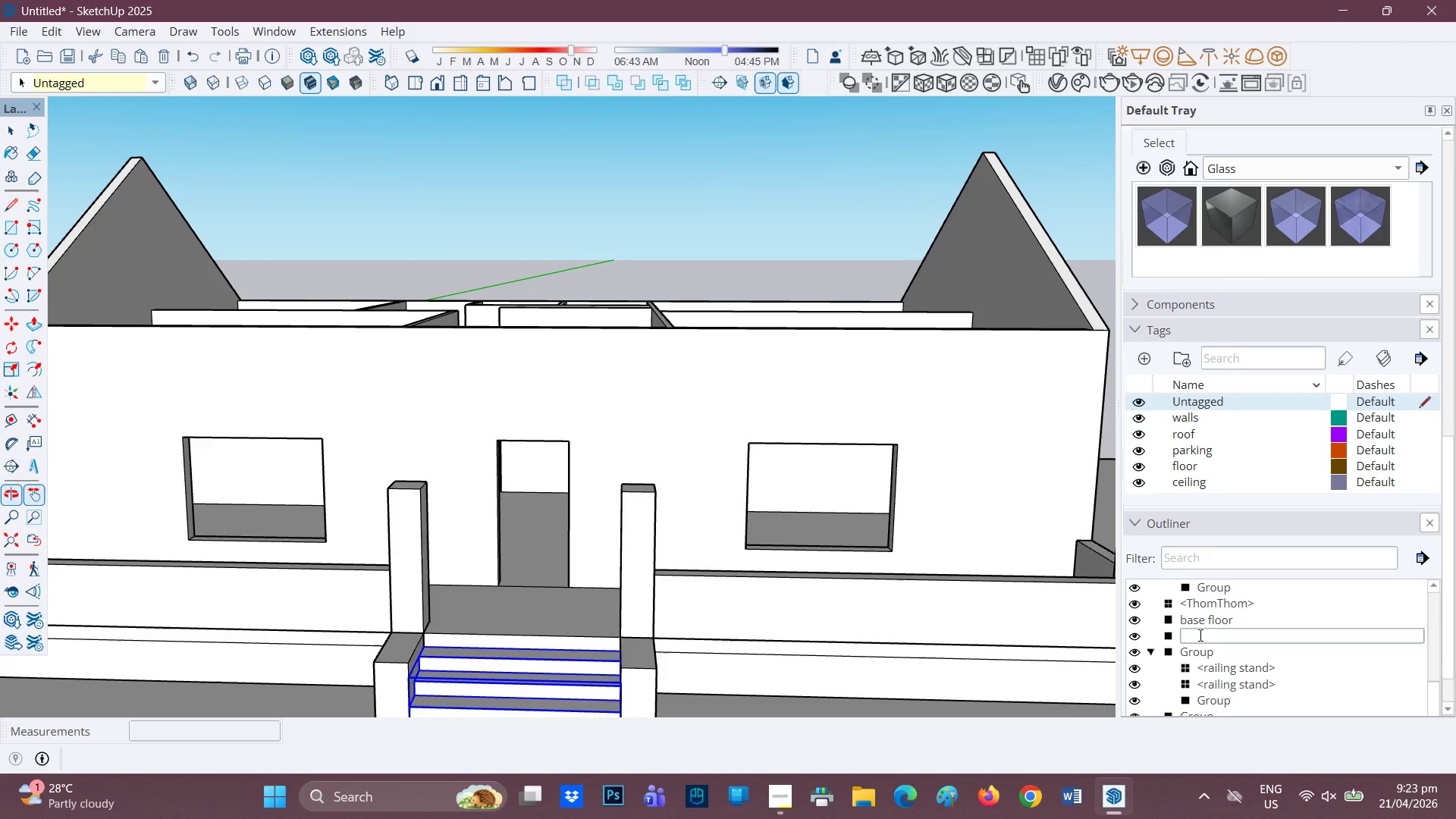 
type(stairs)
 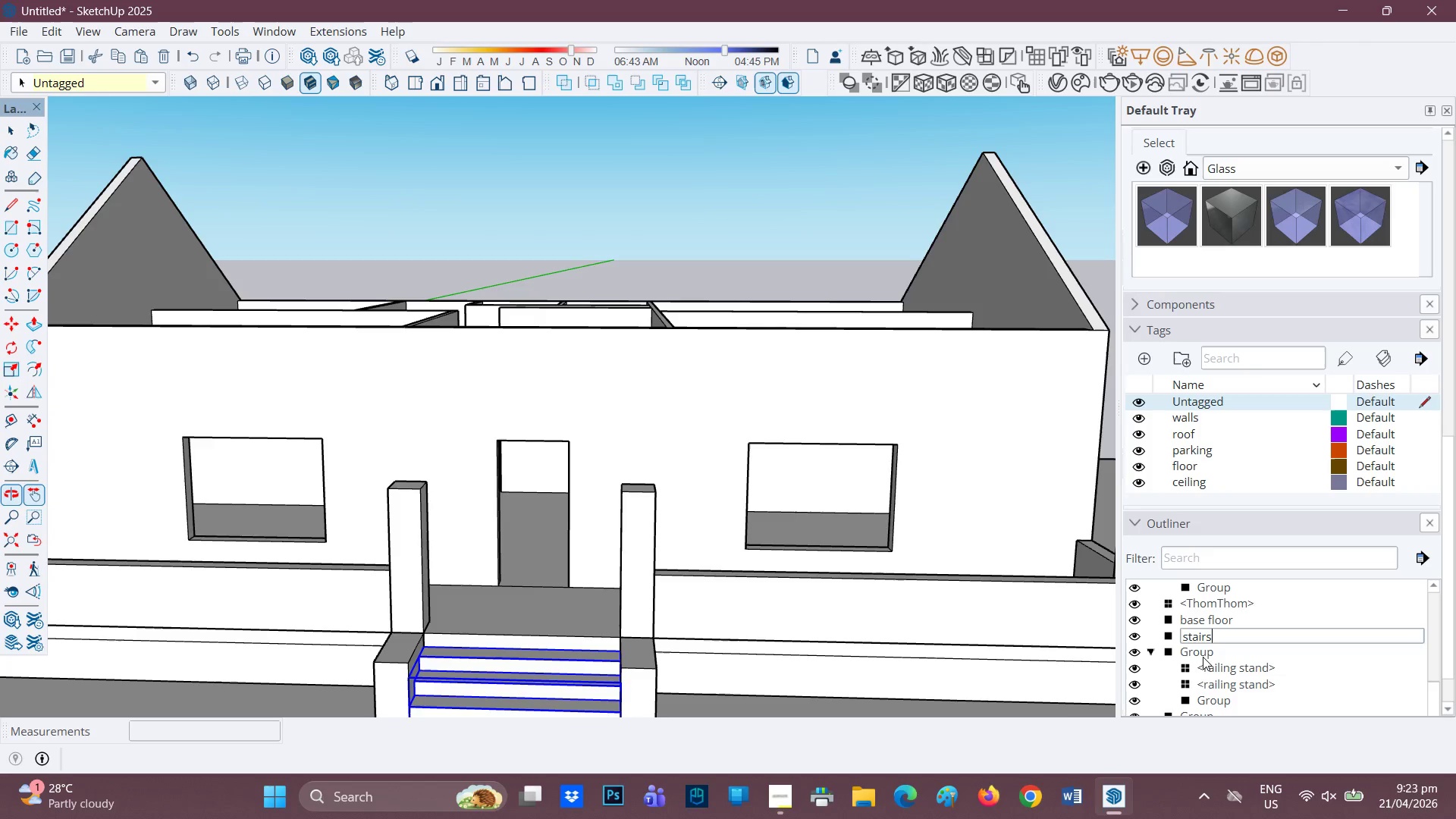 
left_click([1203, 657])
 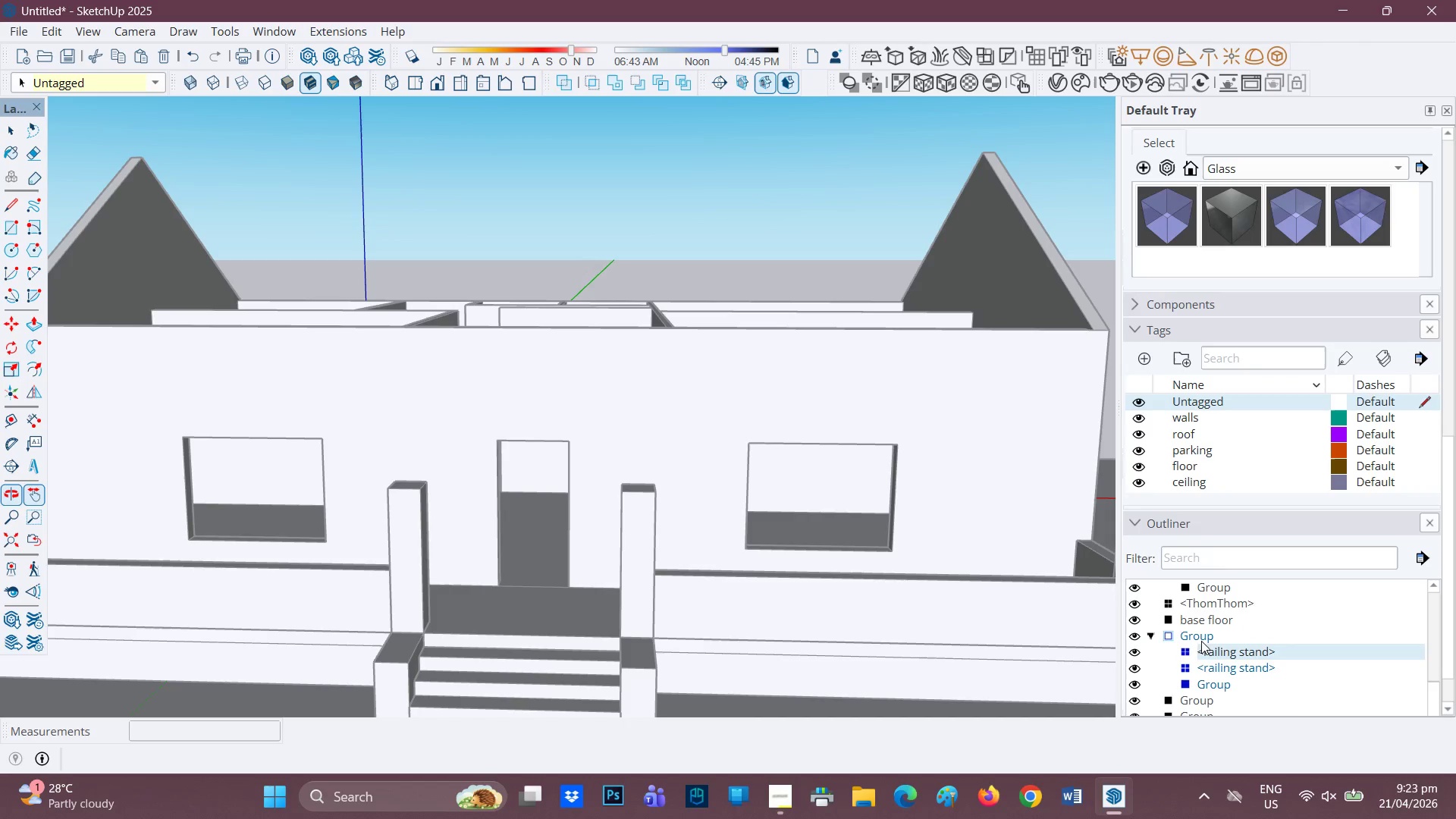 
left_click([1180, 632])
 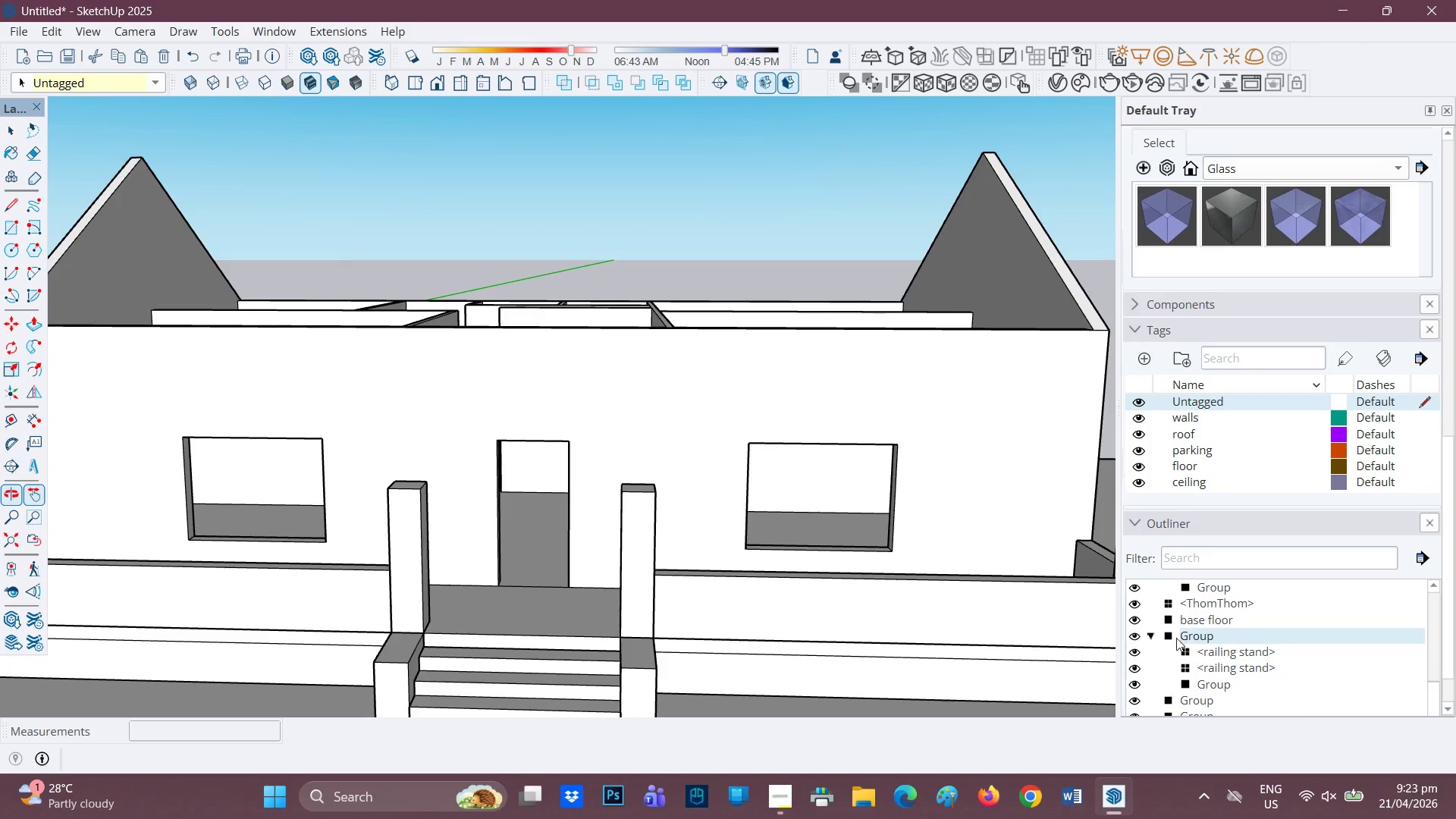 
left_click([1150, 635])
 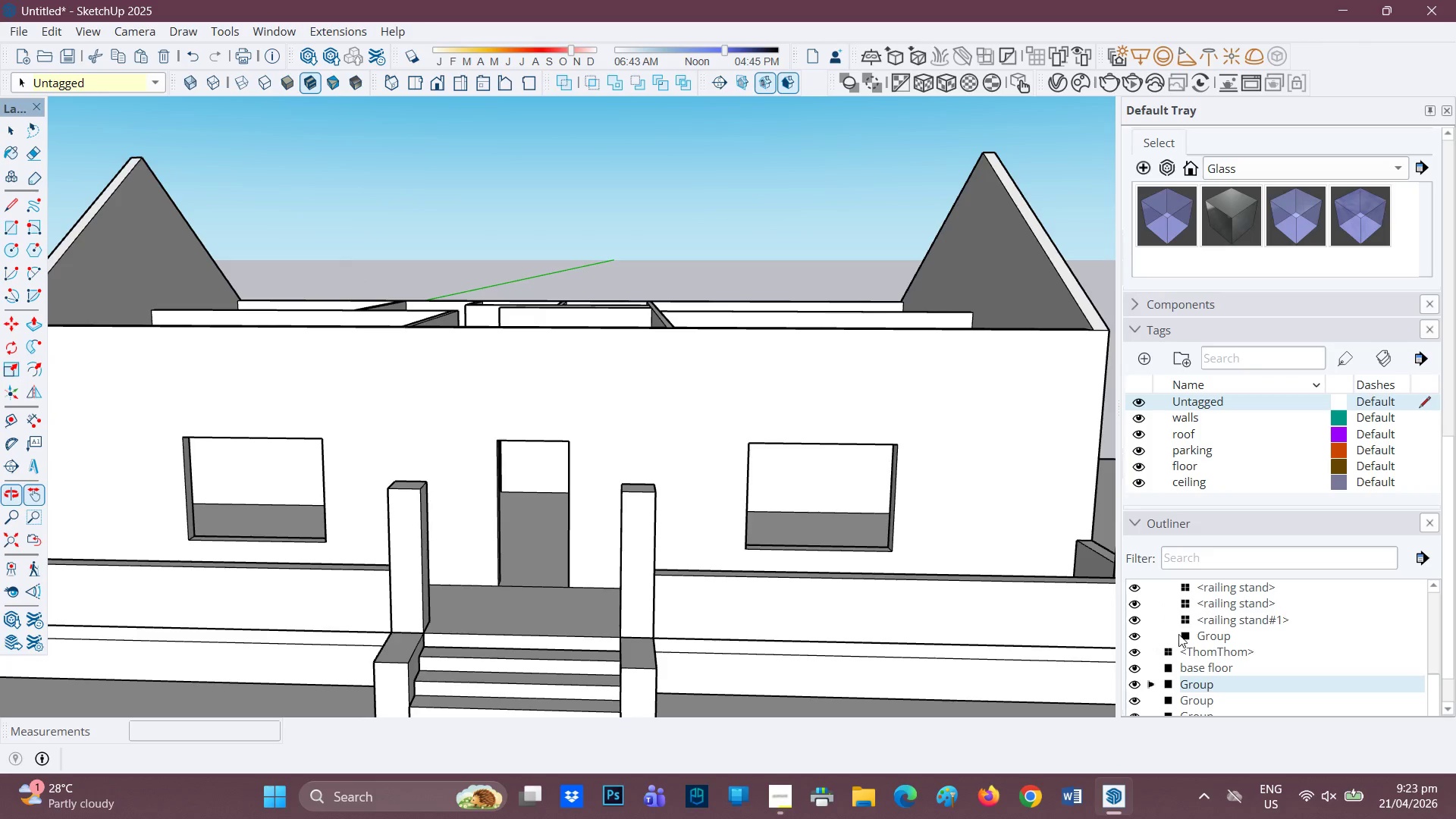 
scroll: coordinate [1187, 655], scroll_direction: down, amount: 2.0
 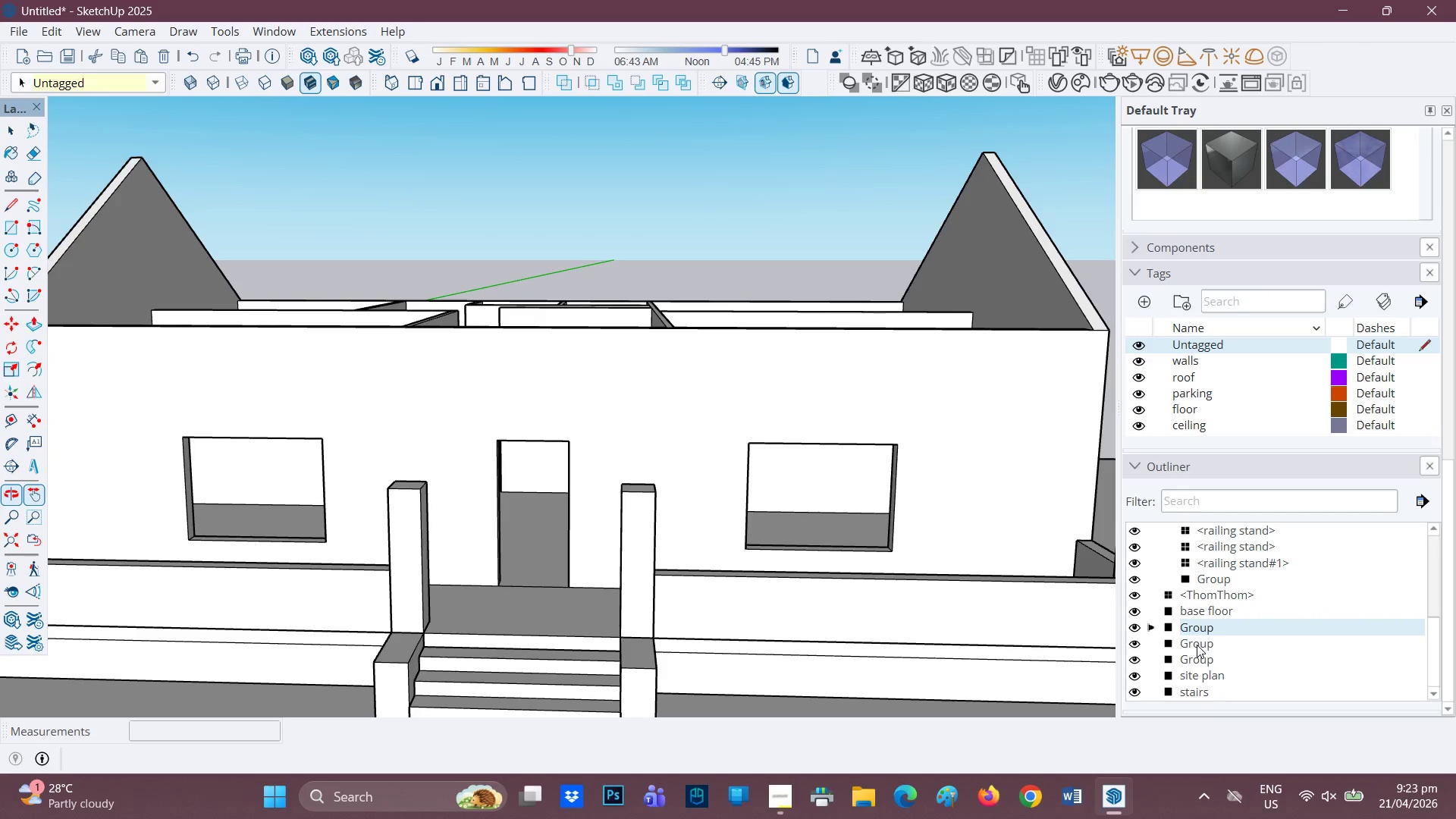 
left_click([1204, 629])
 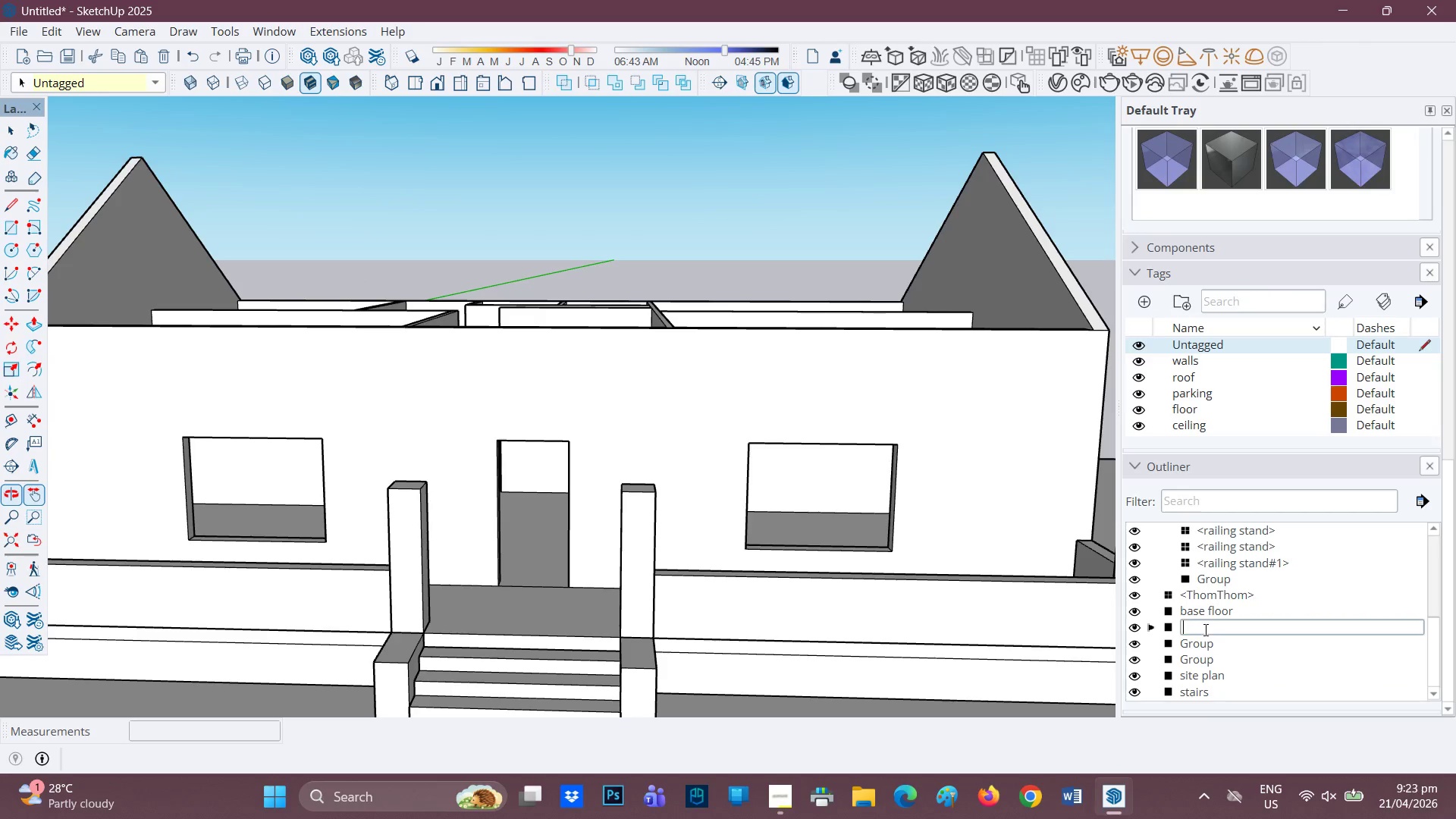 
scroll: coordinate [337, 539], scroll_direction: down, amount: 5.0
 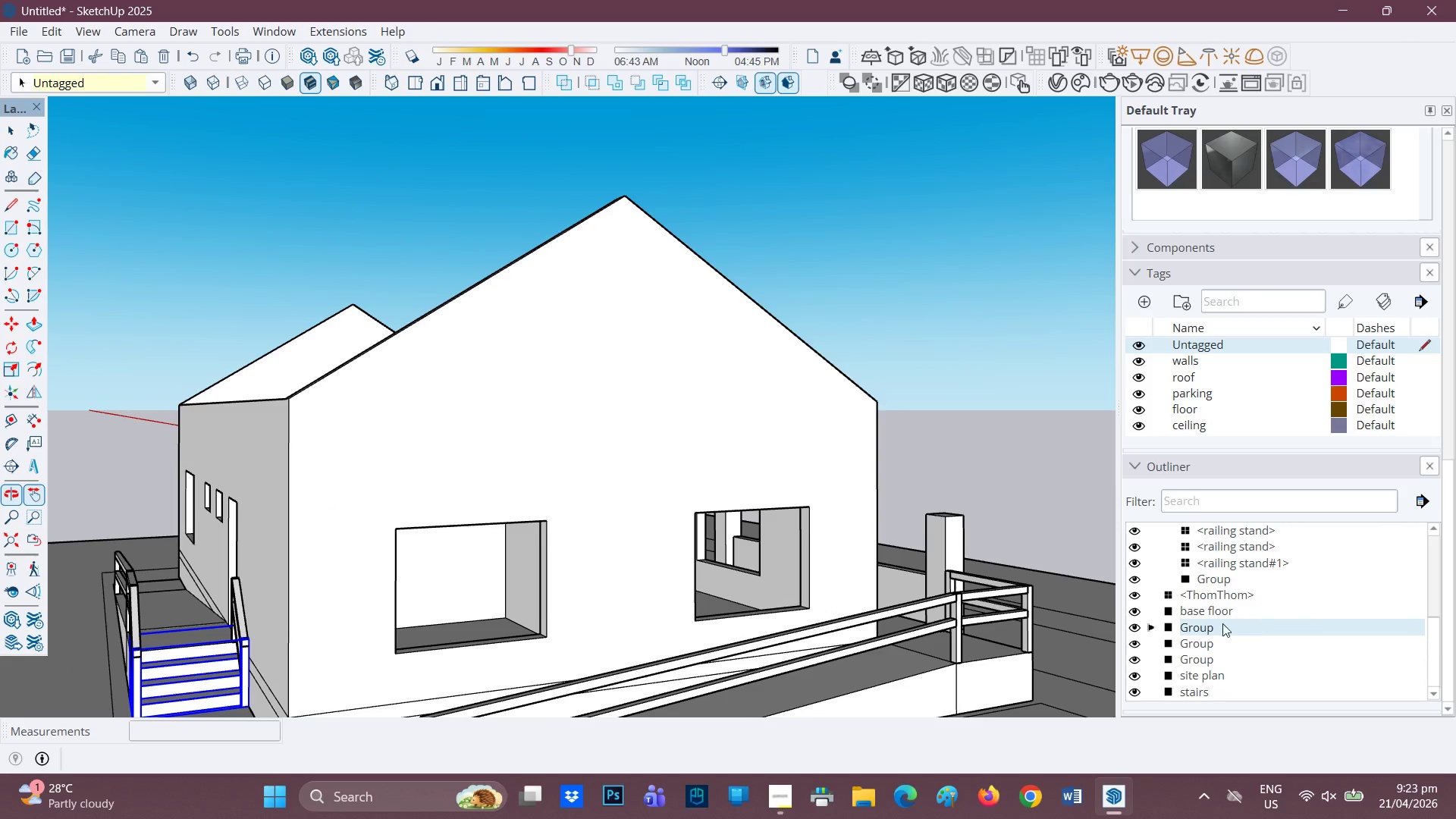 
scroll: coordinate [1201, 620], scroll_direction: none, amount: 0.0
 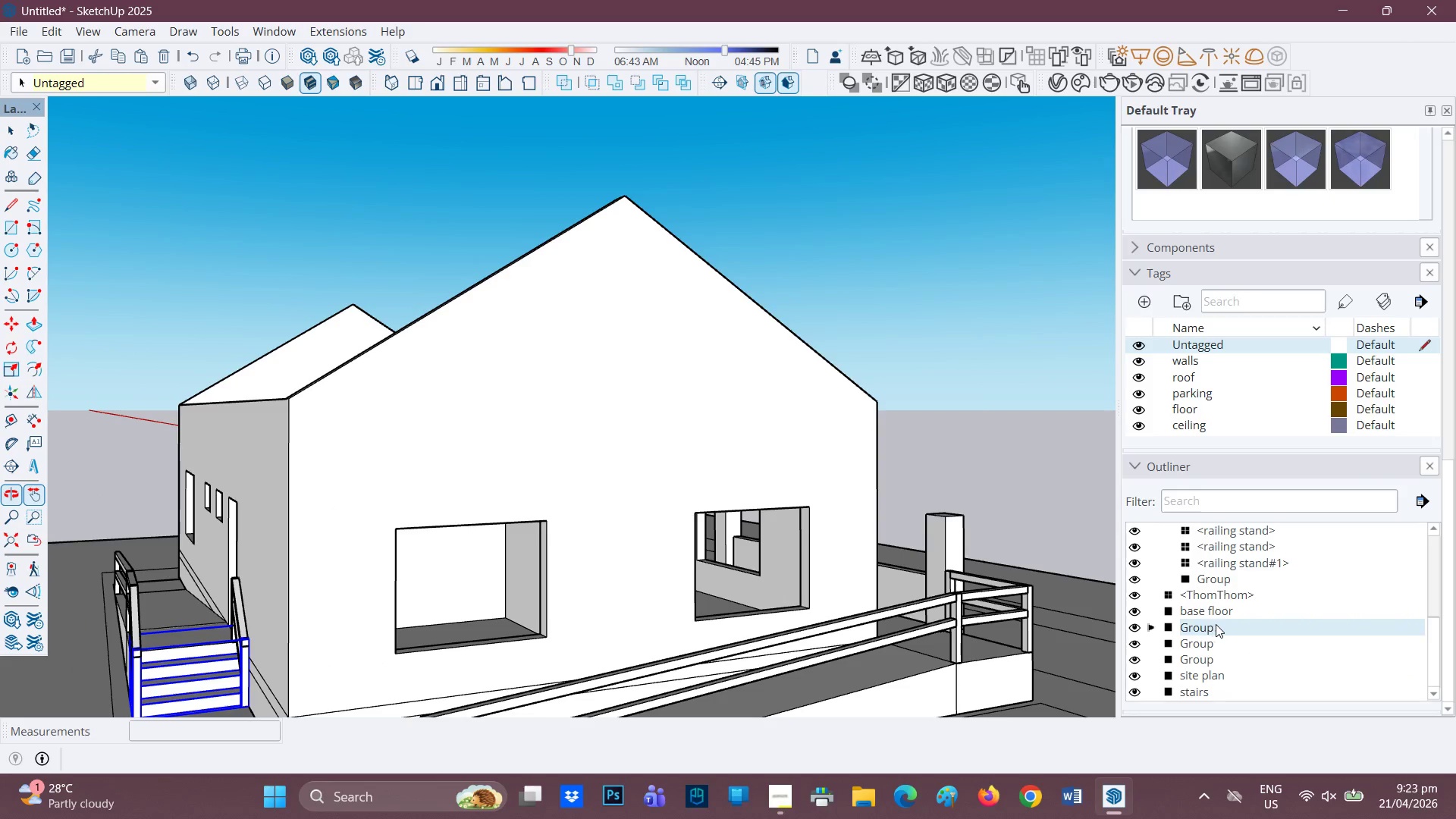 
left_click([1216, 624])
 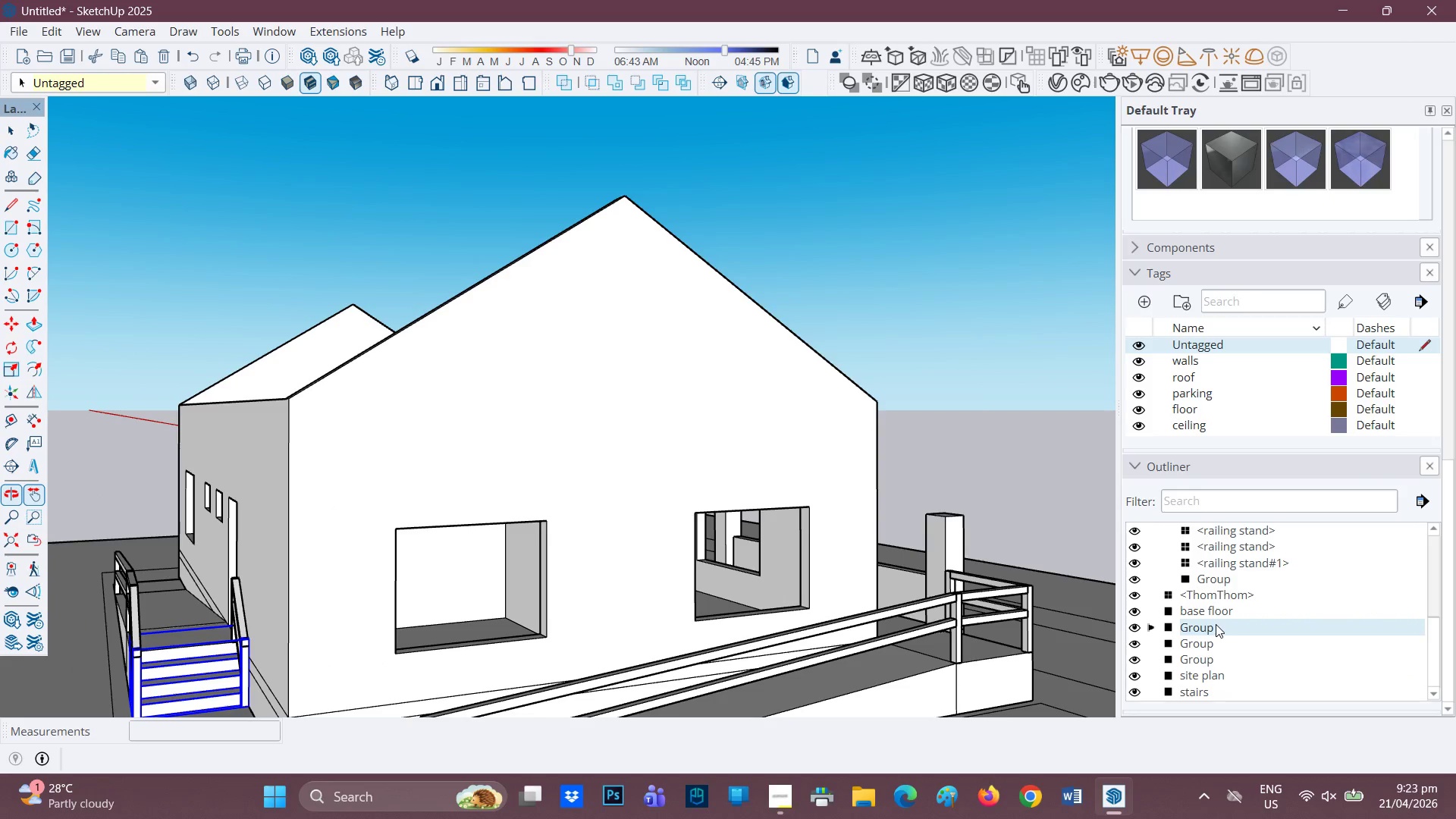 
left_click([1216, 625])
 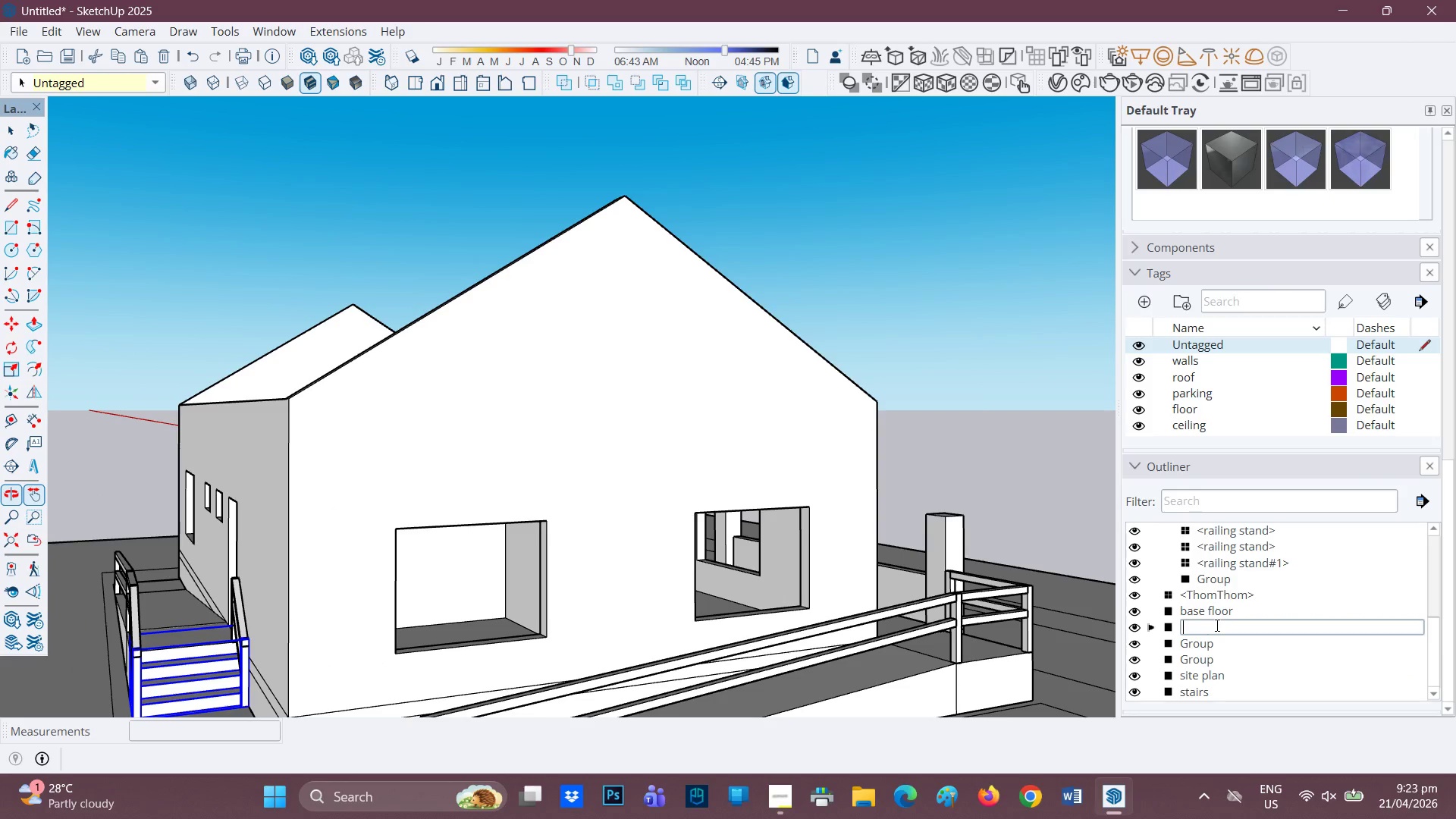 
type(st)
key(Backspace)
key(Backspace)
type(rear stairs)
 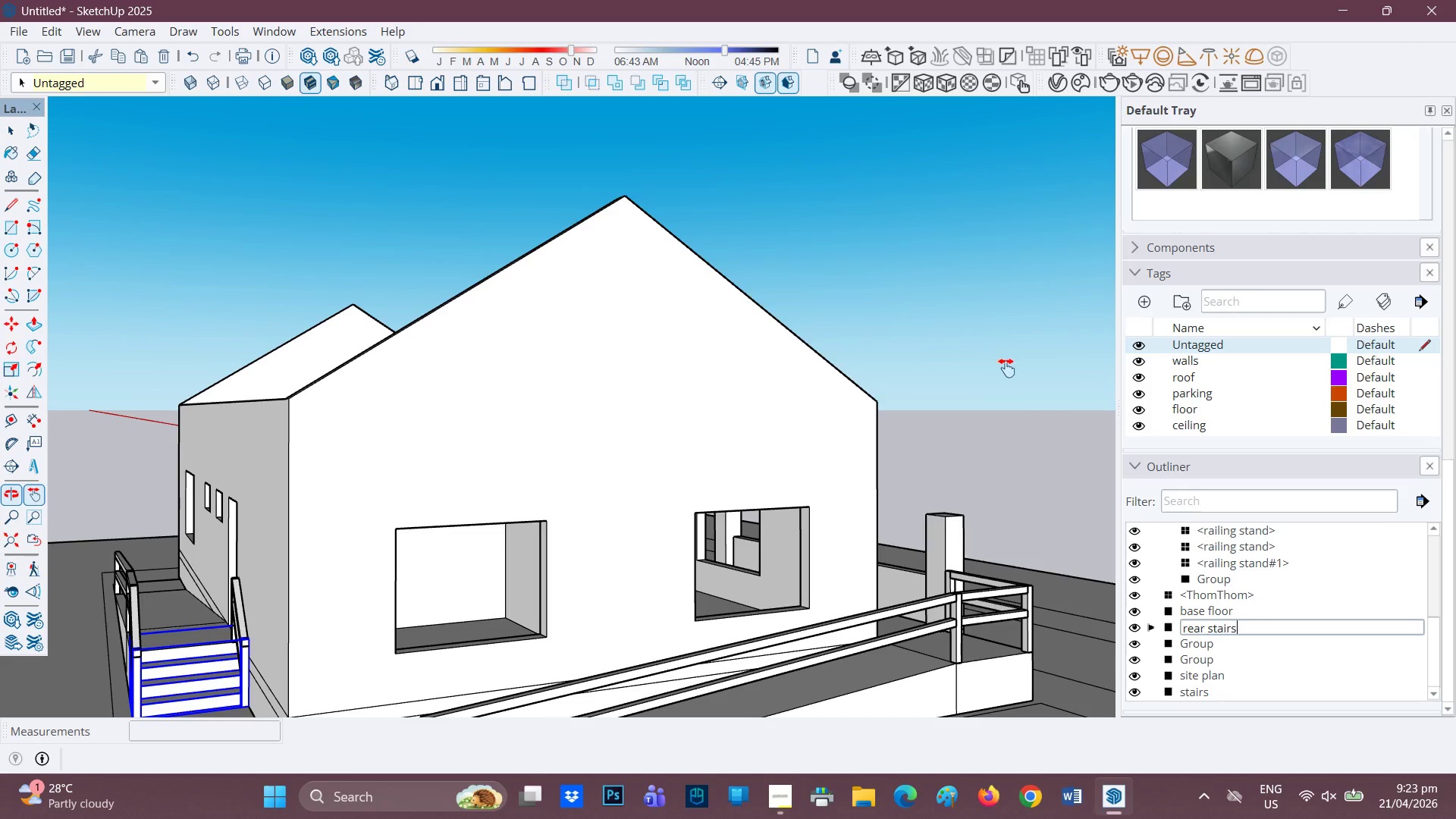 
left_click([1003, 460])
 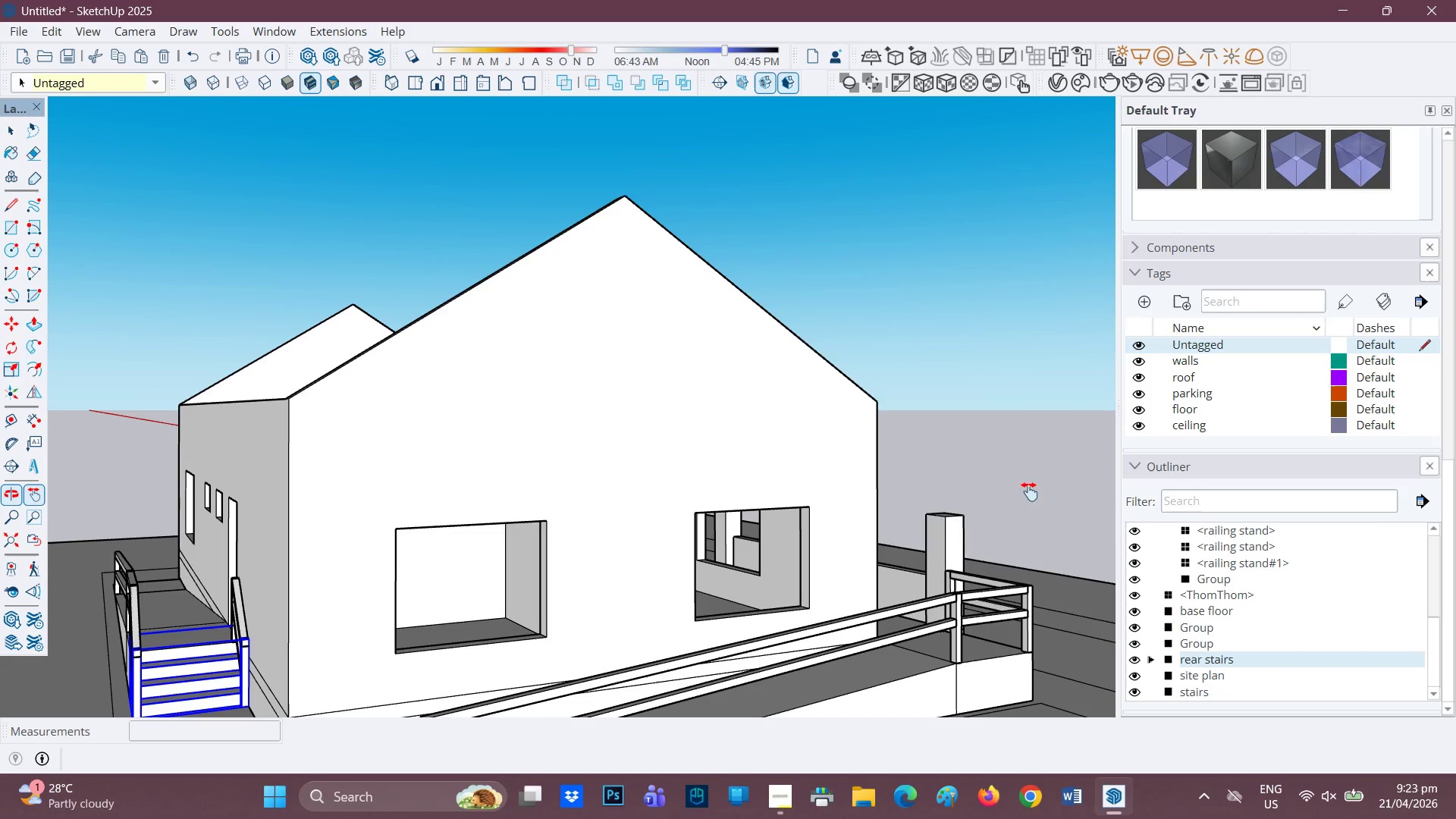 
key(Space)
 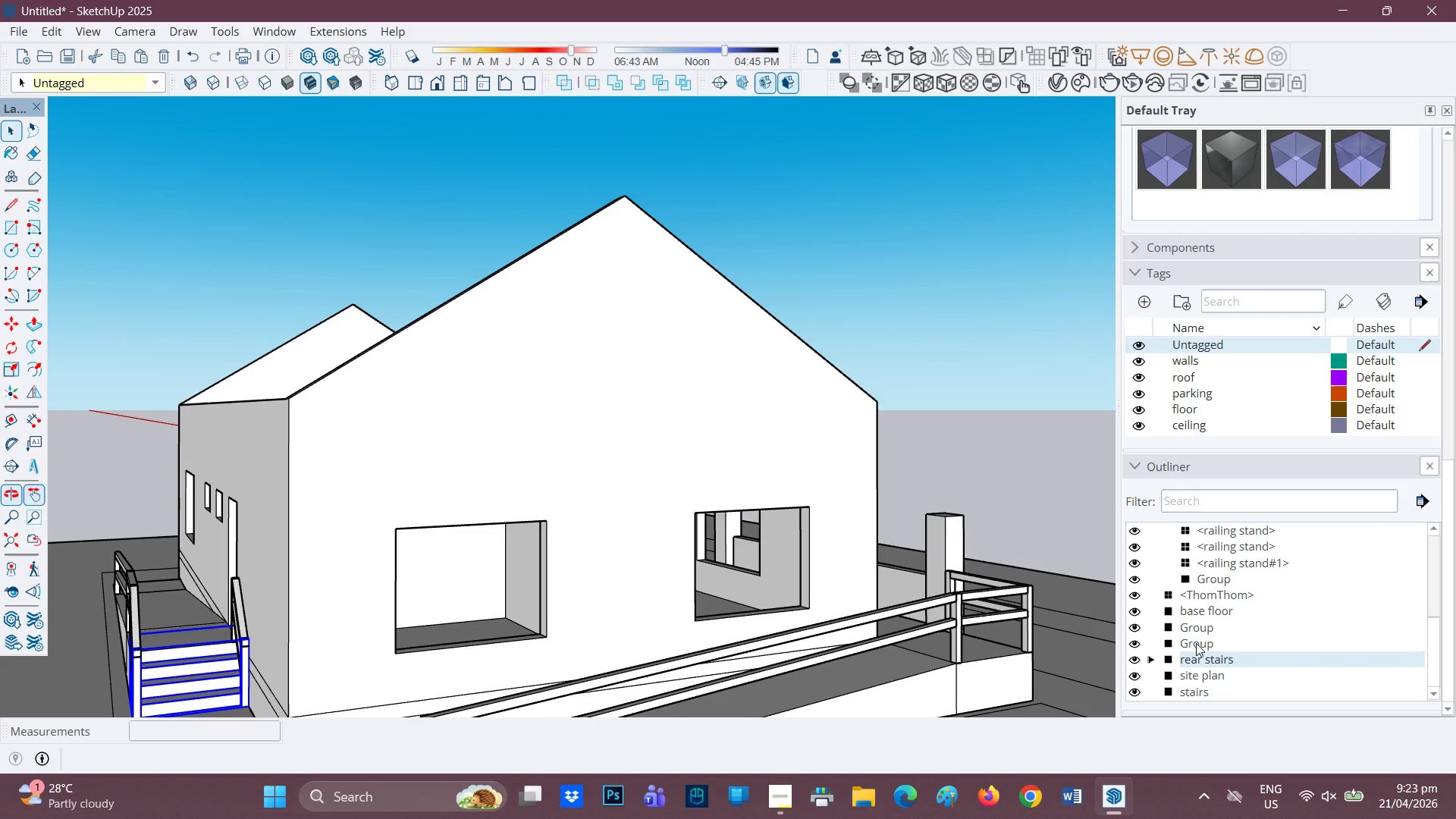 
left_click([1196, 644])
 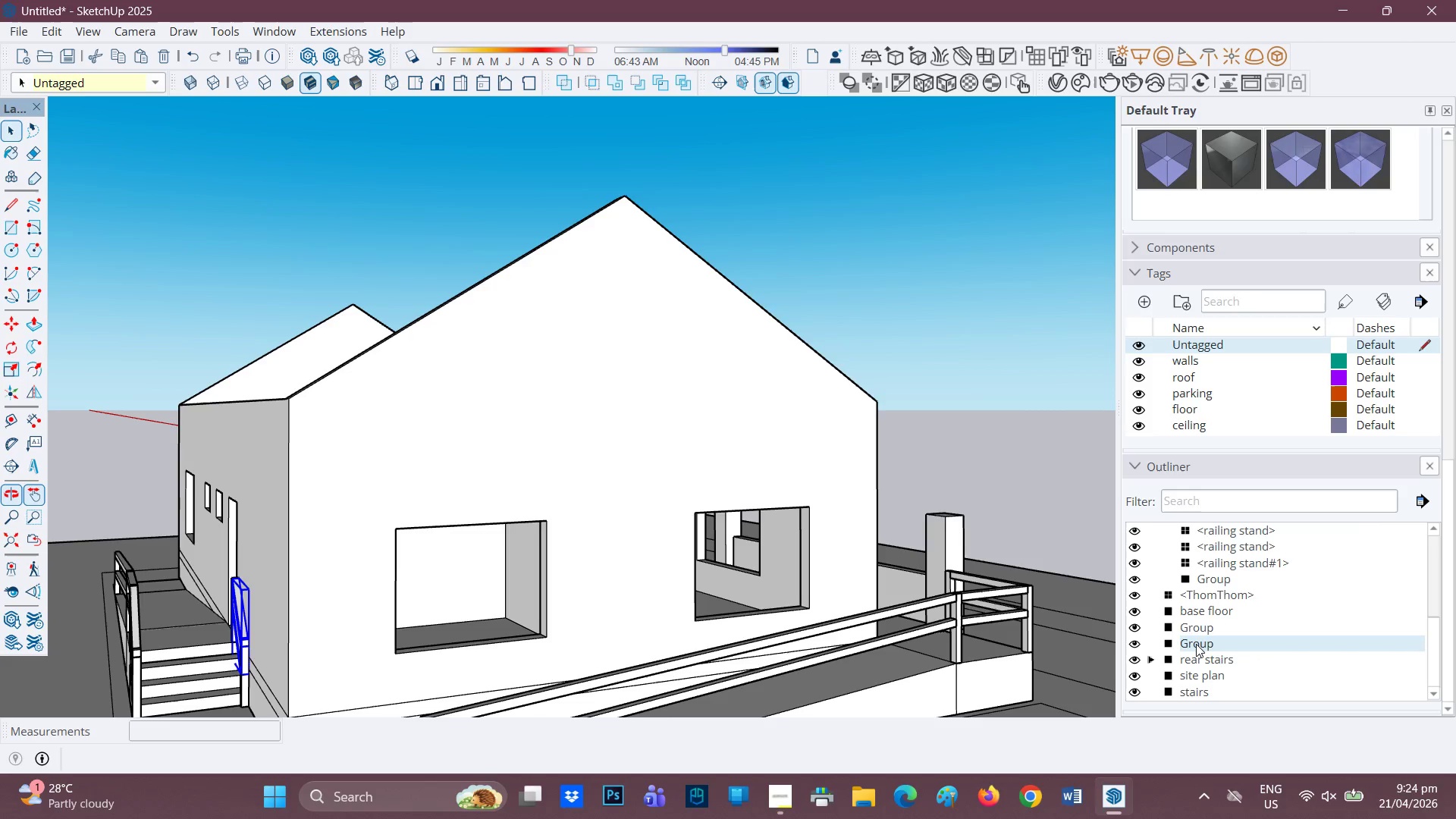 
left_click([1203, 629])
 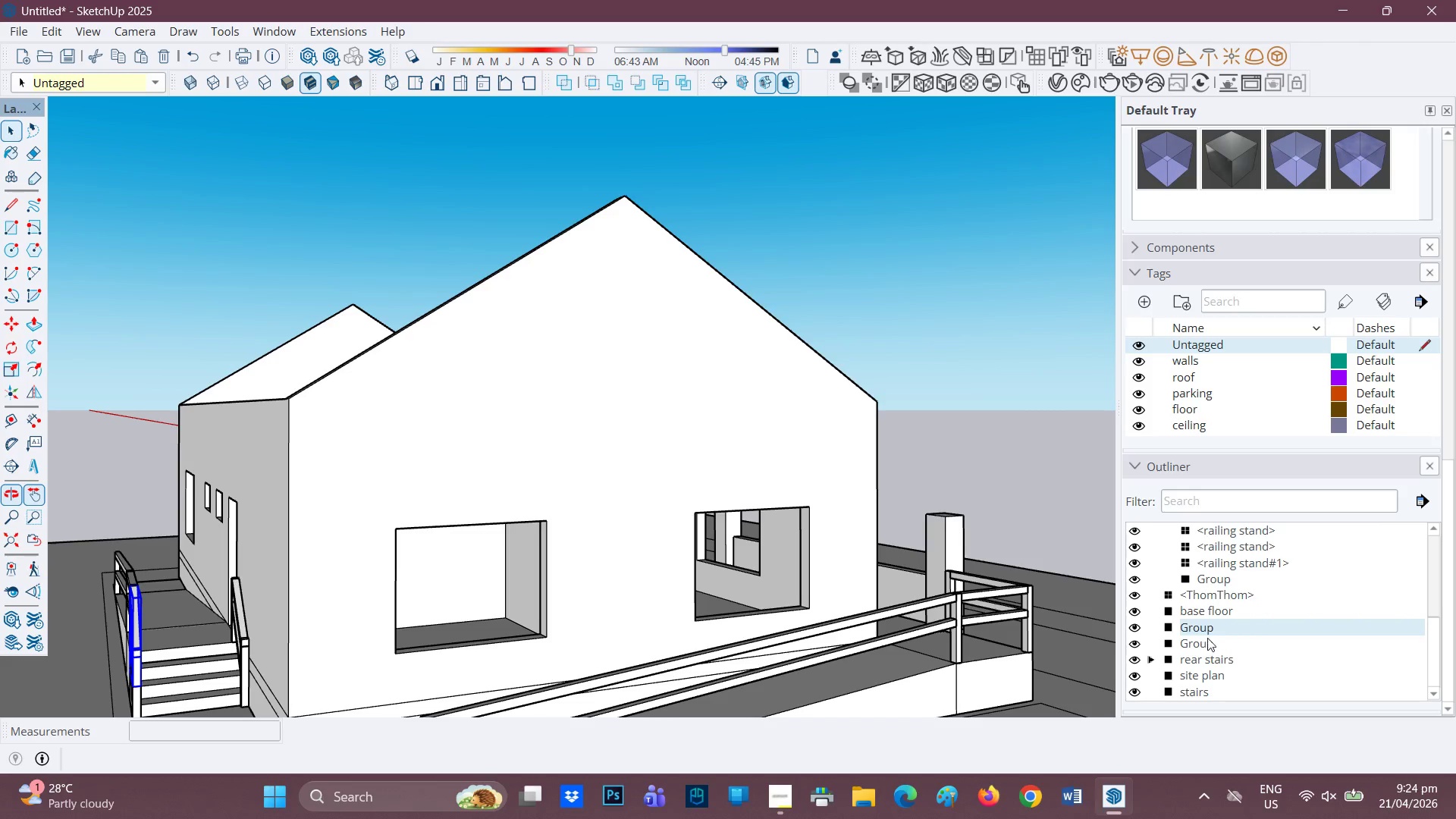 
left_click([1212, 629])
 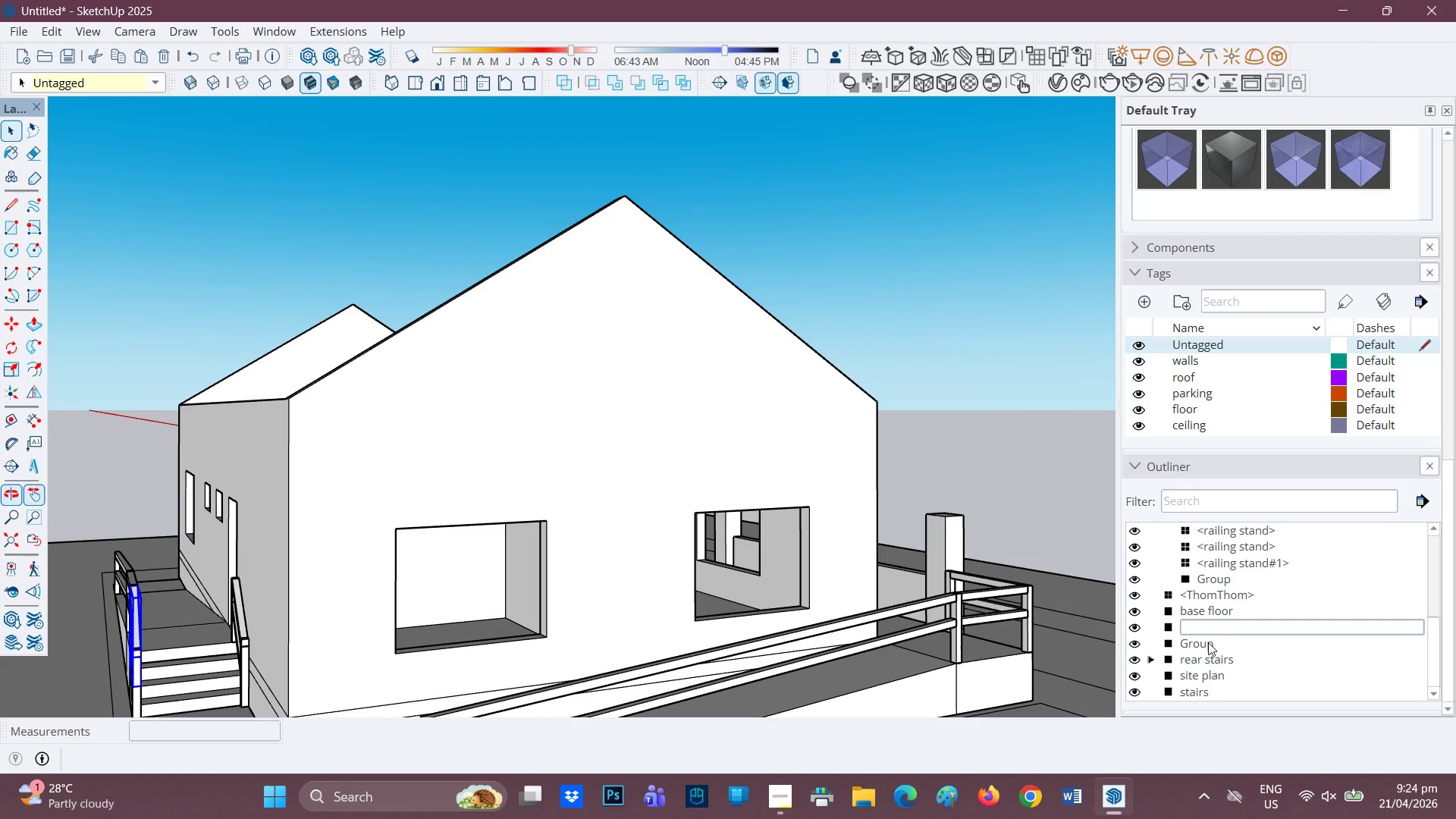 
left_click([1228, 595])
 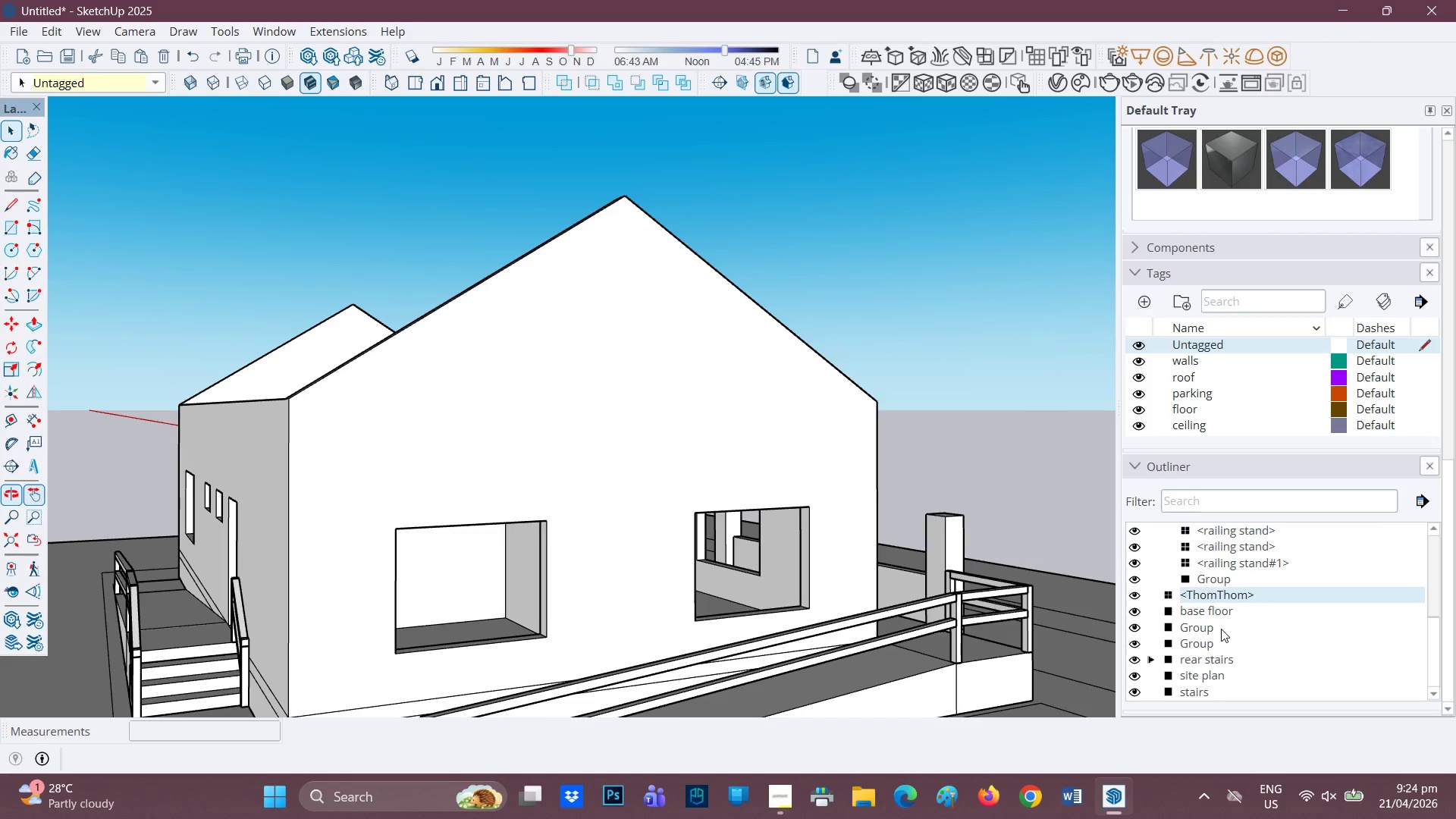 
left_click([1221, 629])
 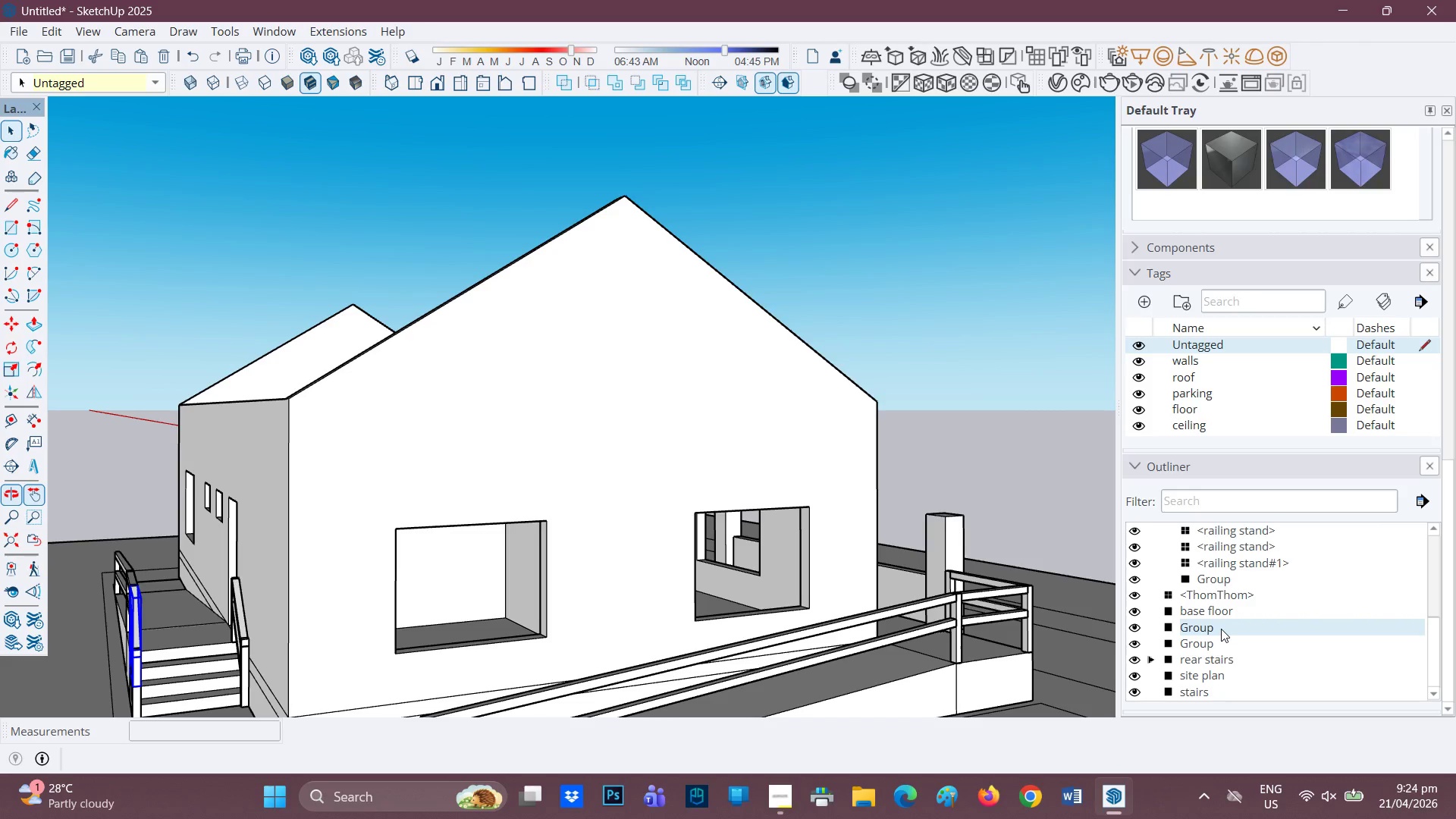 
hold_key(key=ShiftLeft, duration=2.95)
left_click([1214, 647])
 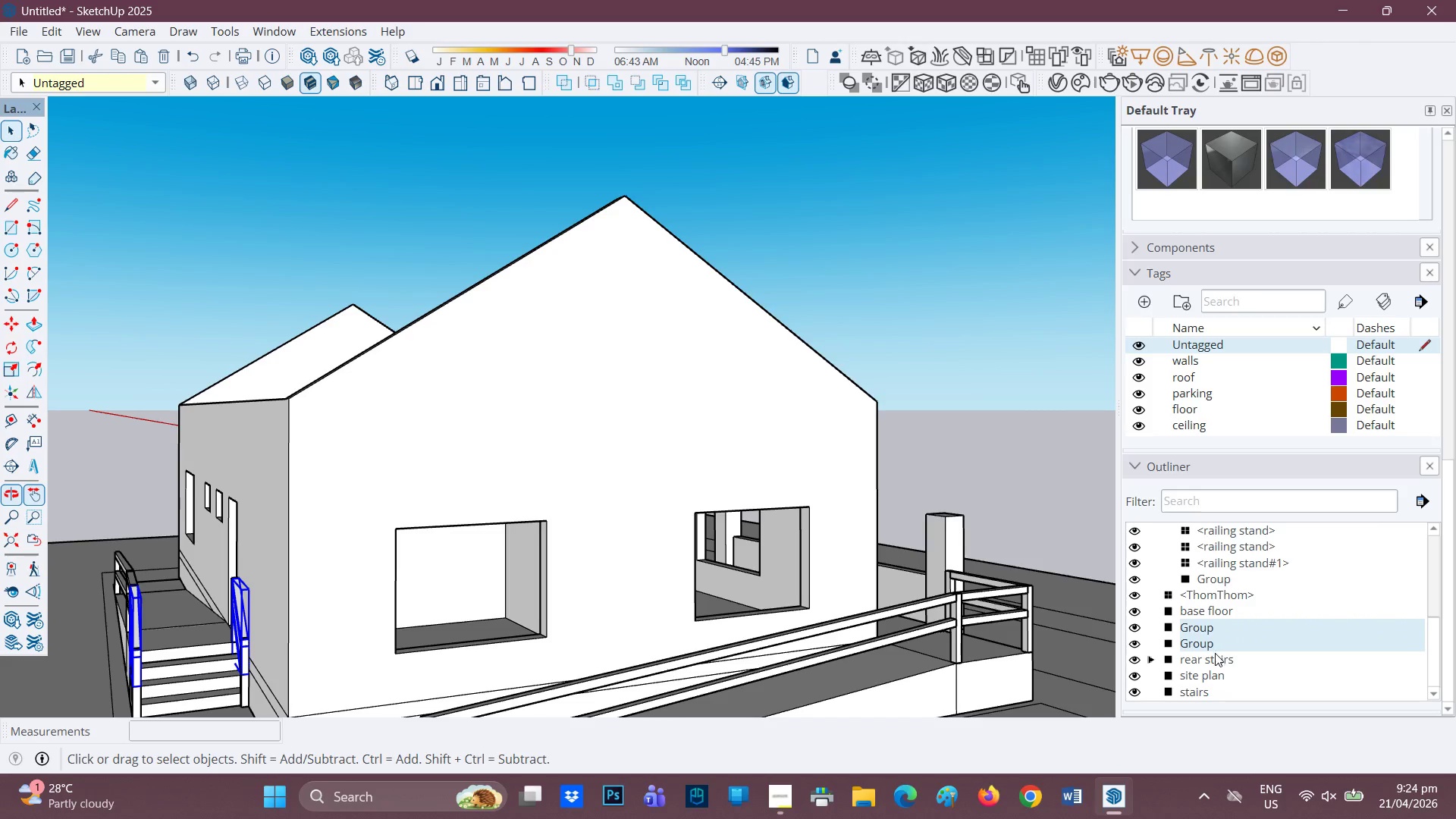 
left_click([1215, 657])
 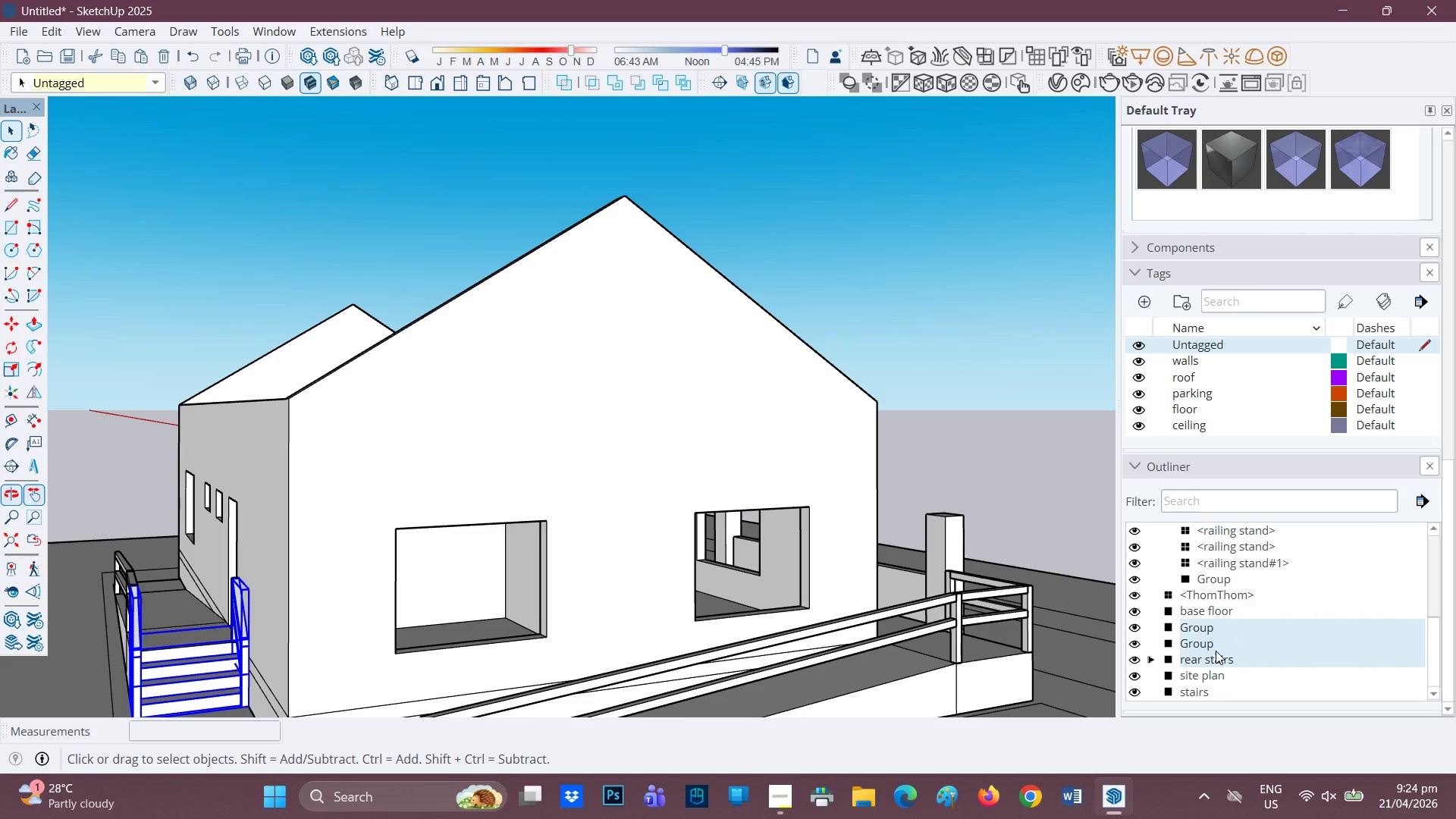 
right_click([1217, 642])
 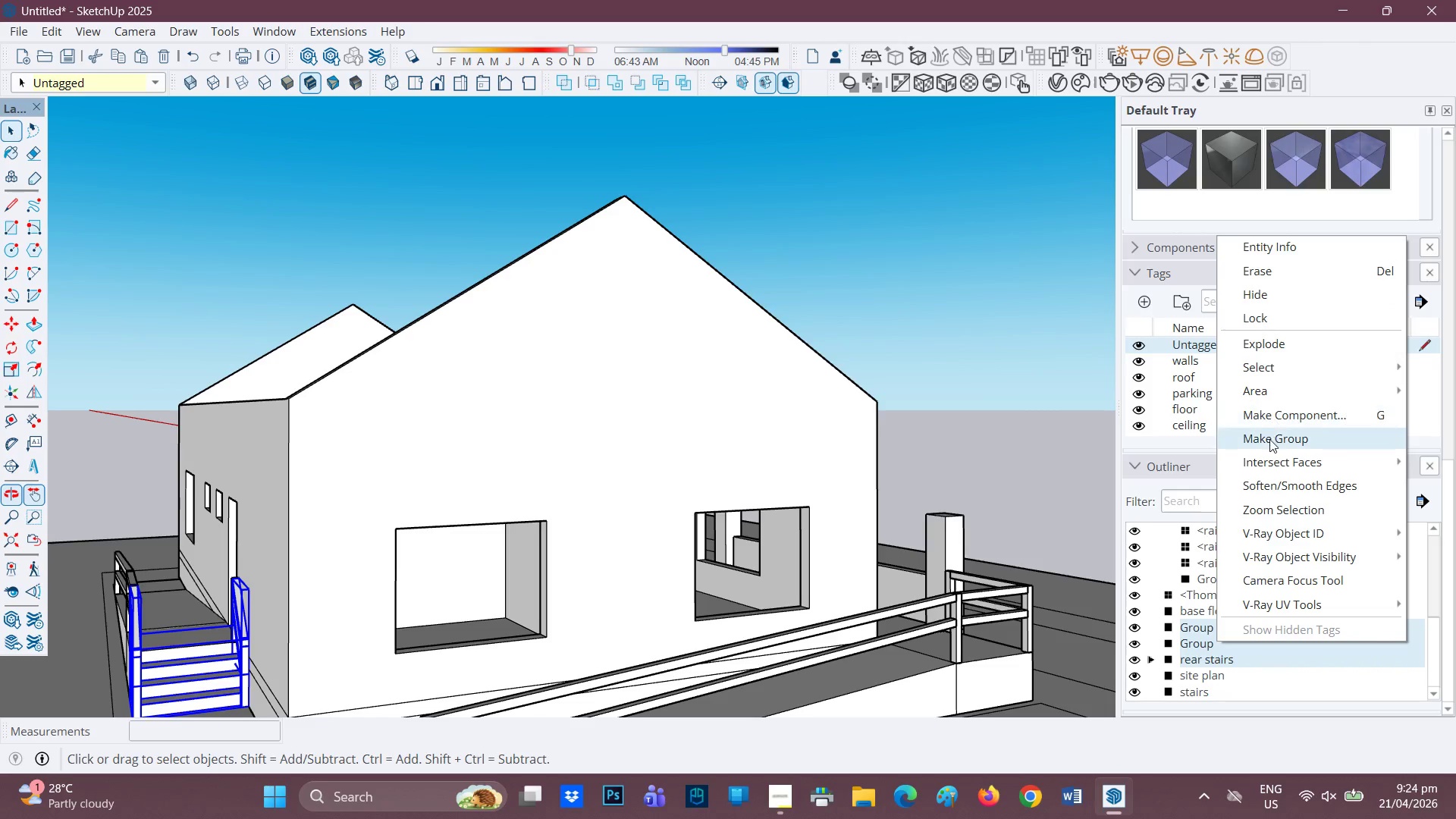 
left_click_drag(start_coordinate=[1276, 435], to_coordinate=[1278, 438])
 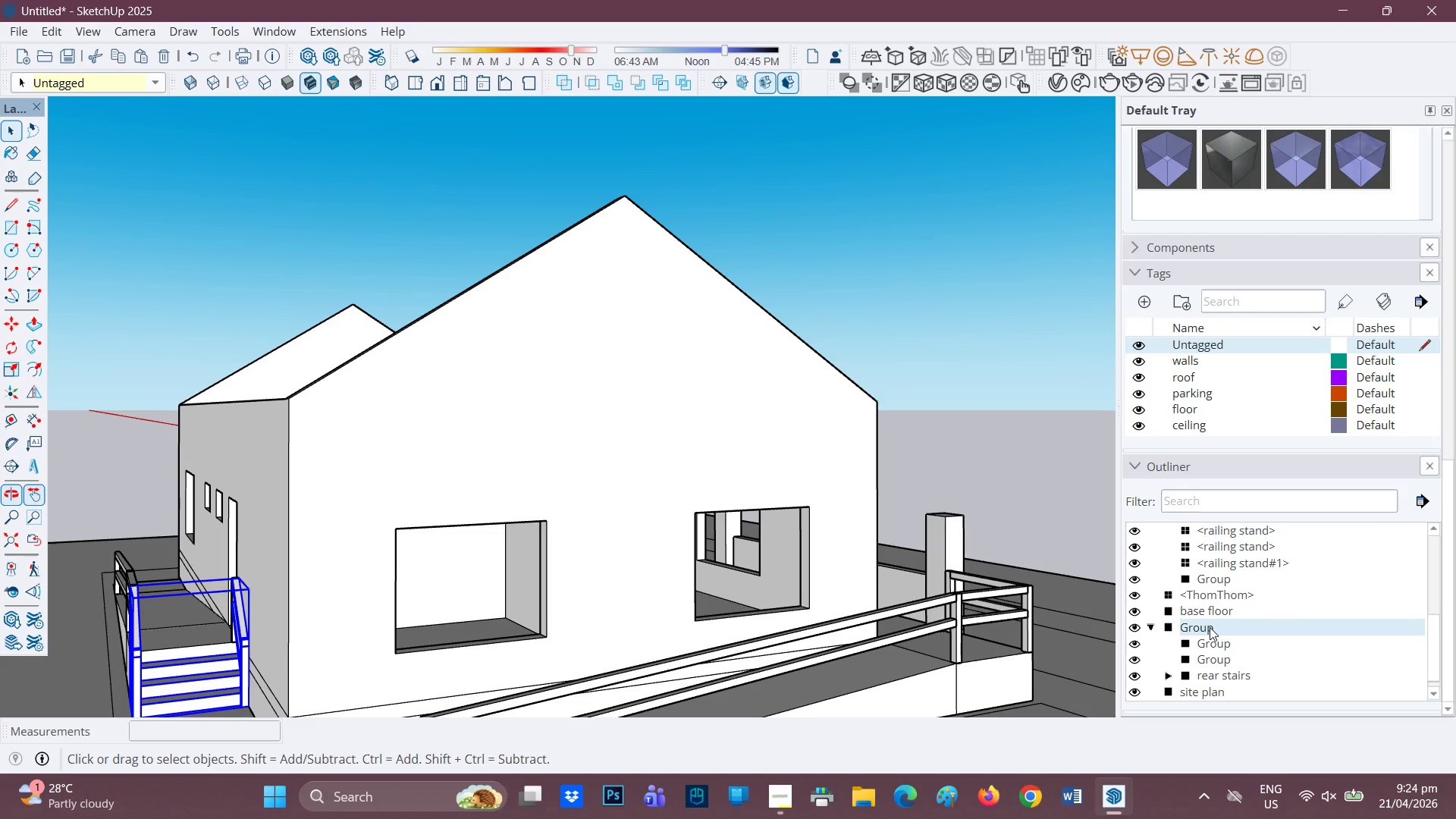 
left_click([1213, 629])
 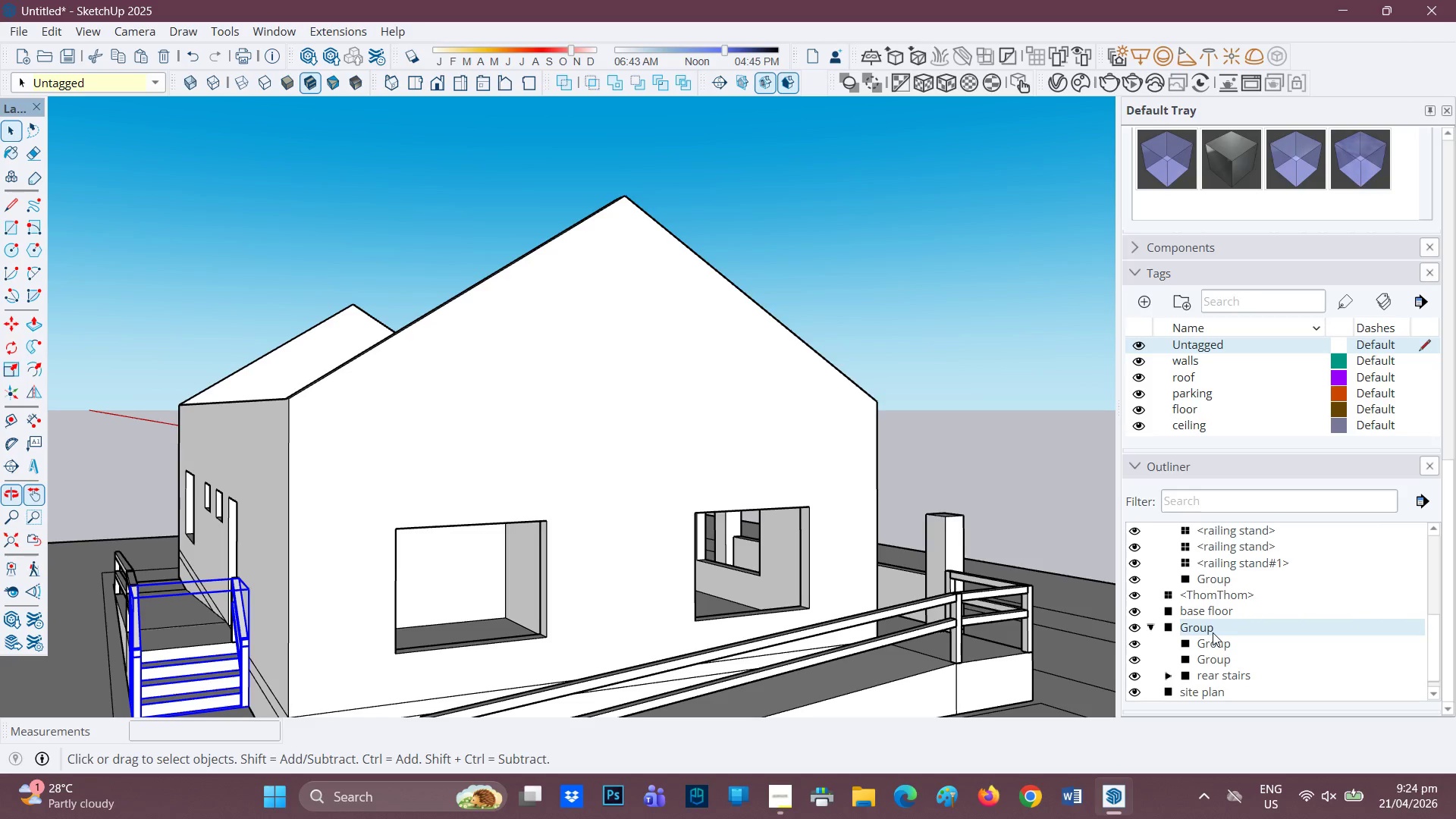 
double_click([1213, 632])
 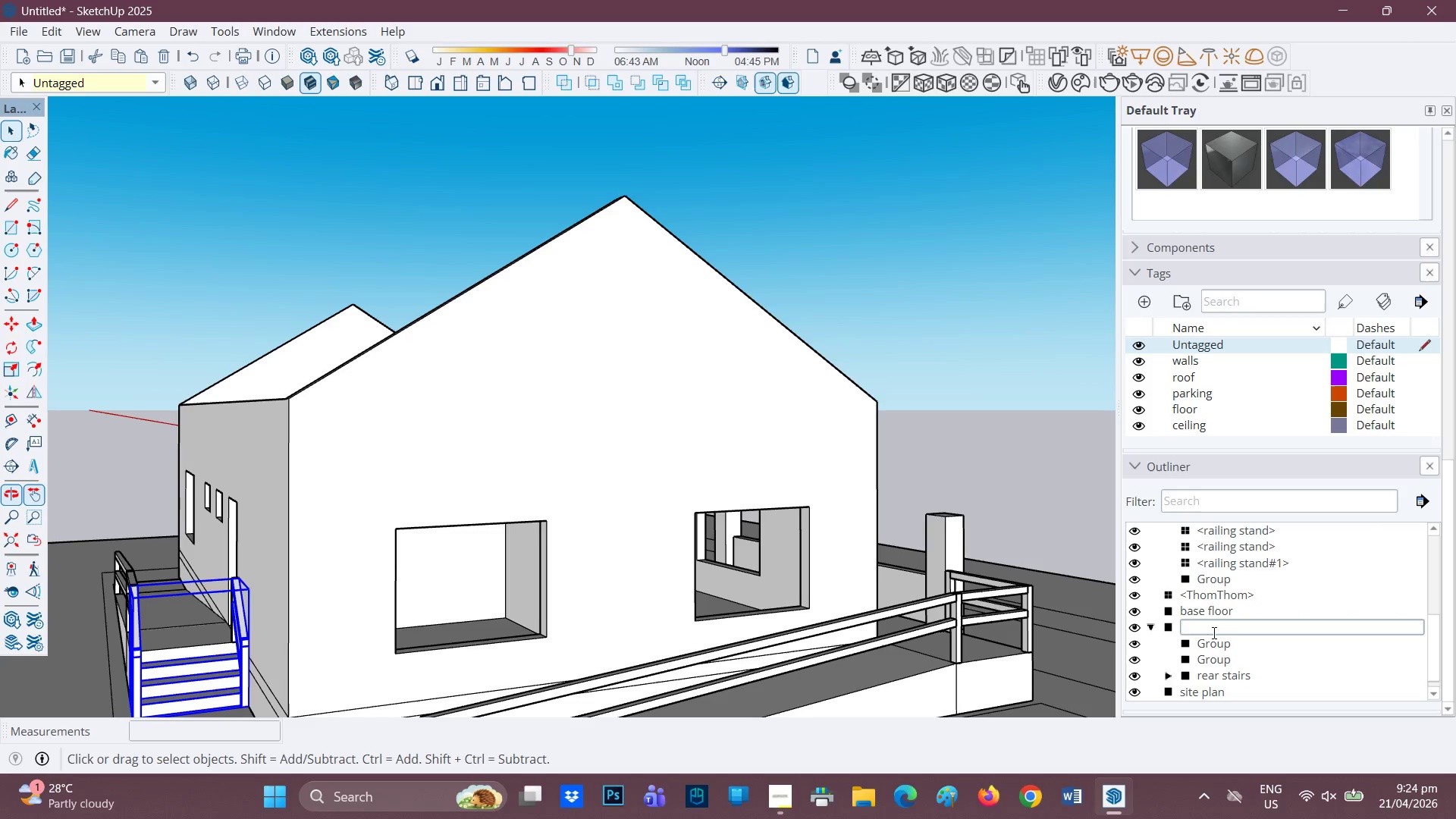 
type(rer)
key(Backspace)
key(Backspace)
key(Backspace)
type(REAR STAIRS)
 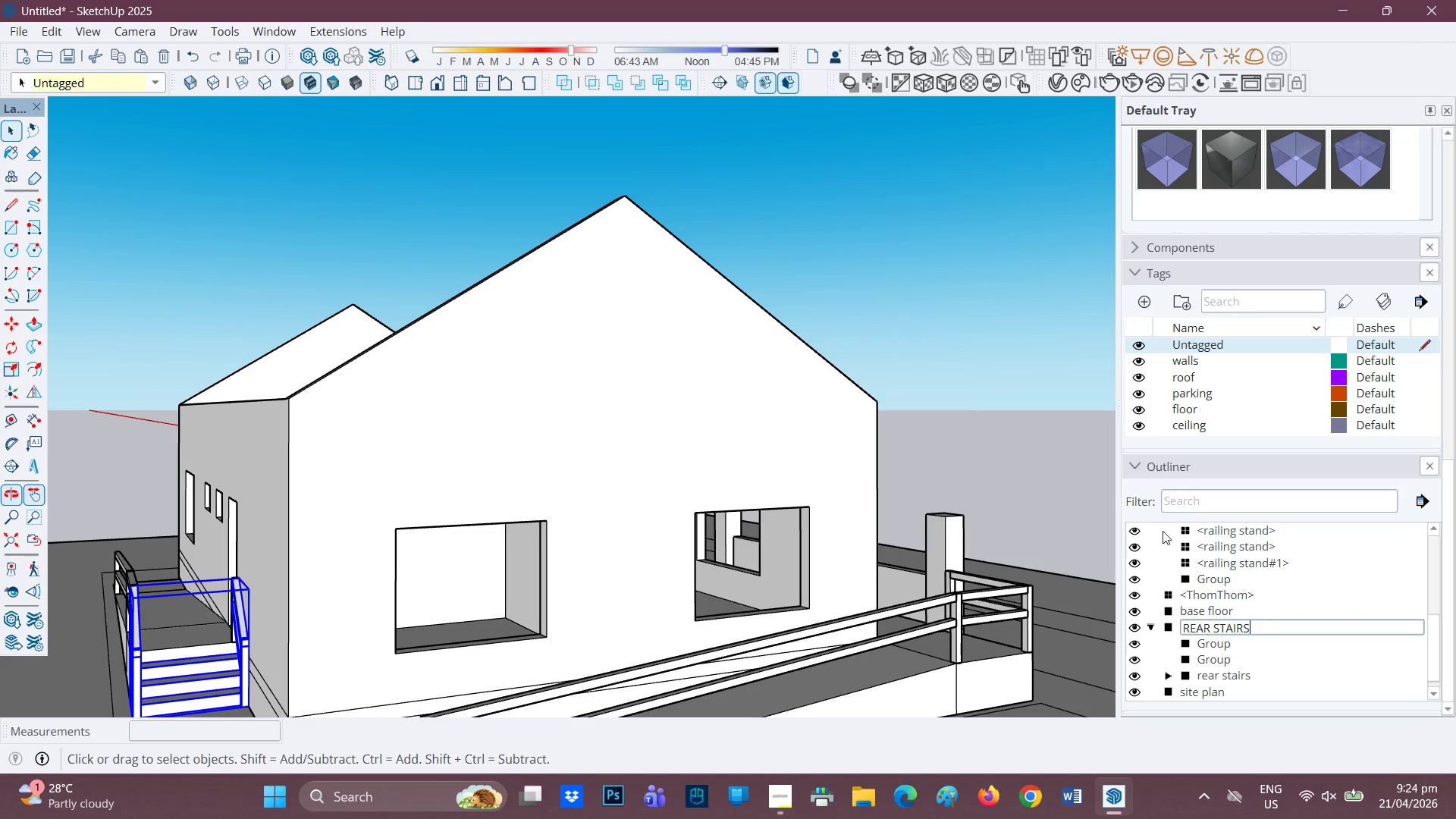 
left_click([1087, 450])
 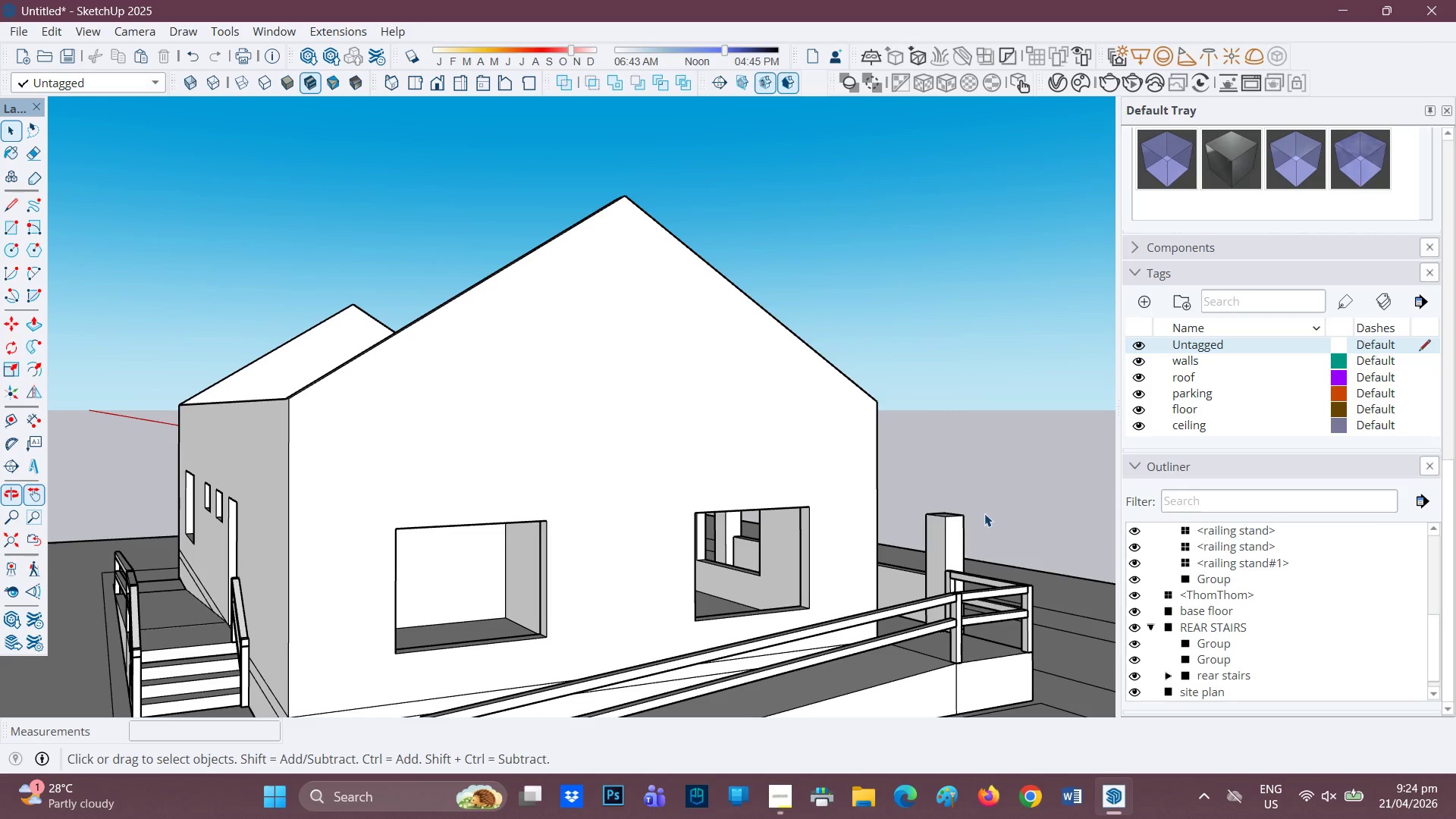 
scroll: coordinate [544, 566], scroll_direction: none, amount: 0.0
 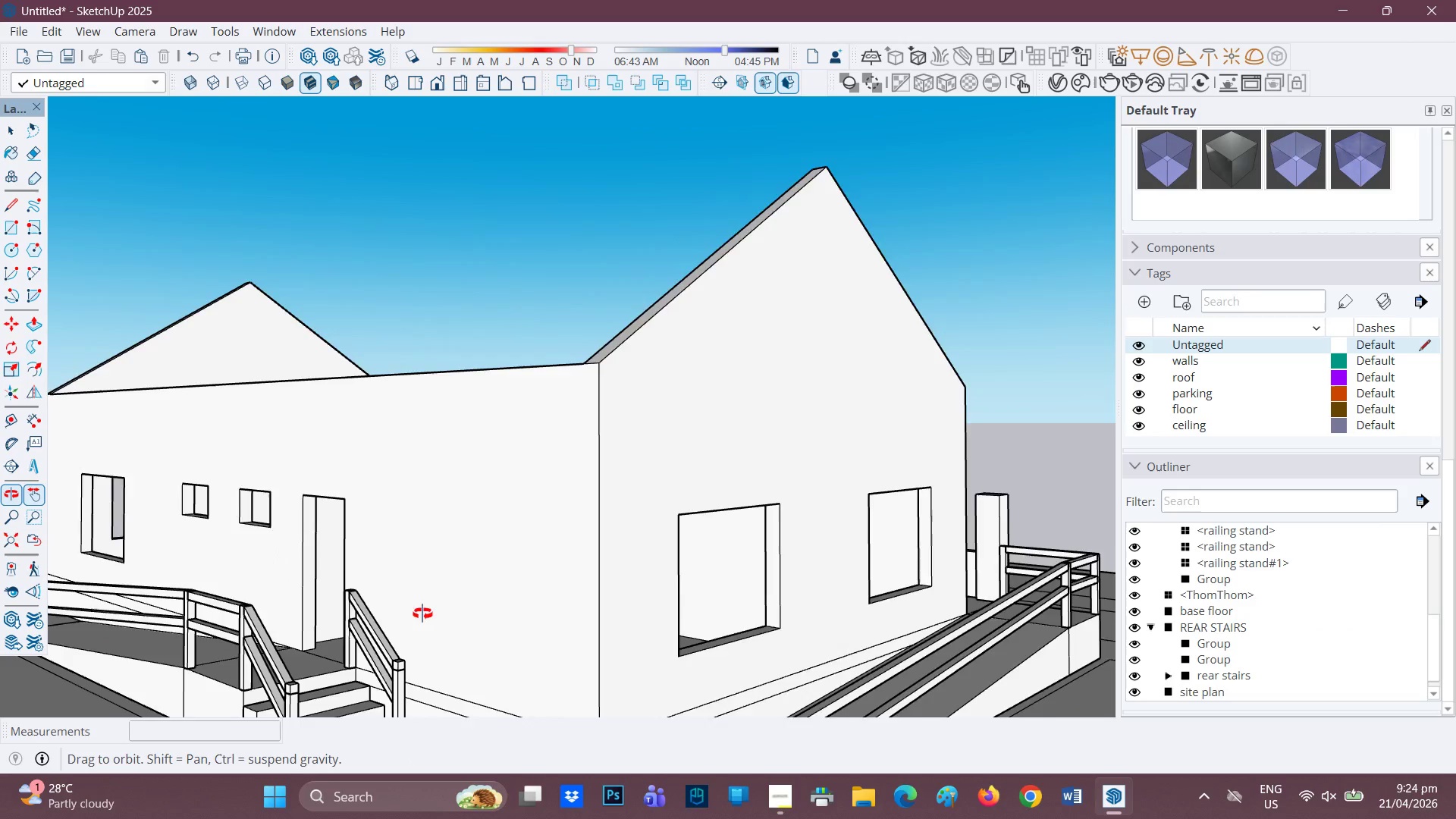 
key(H)
 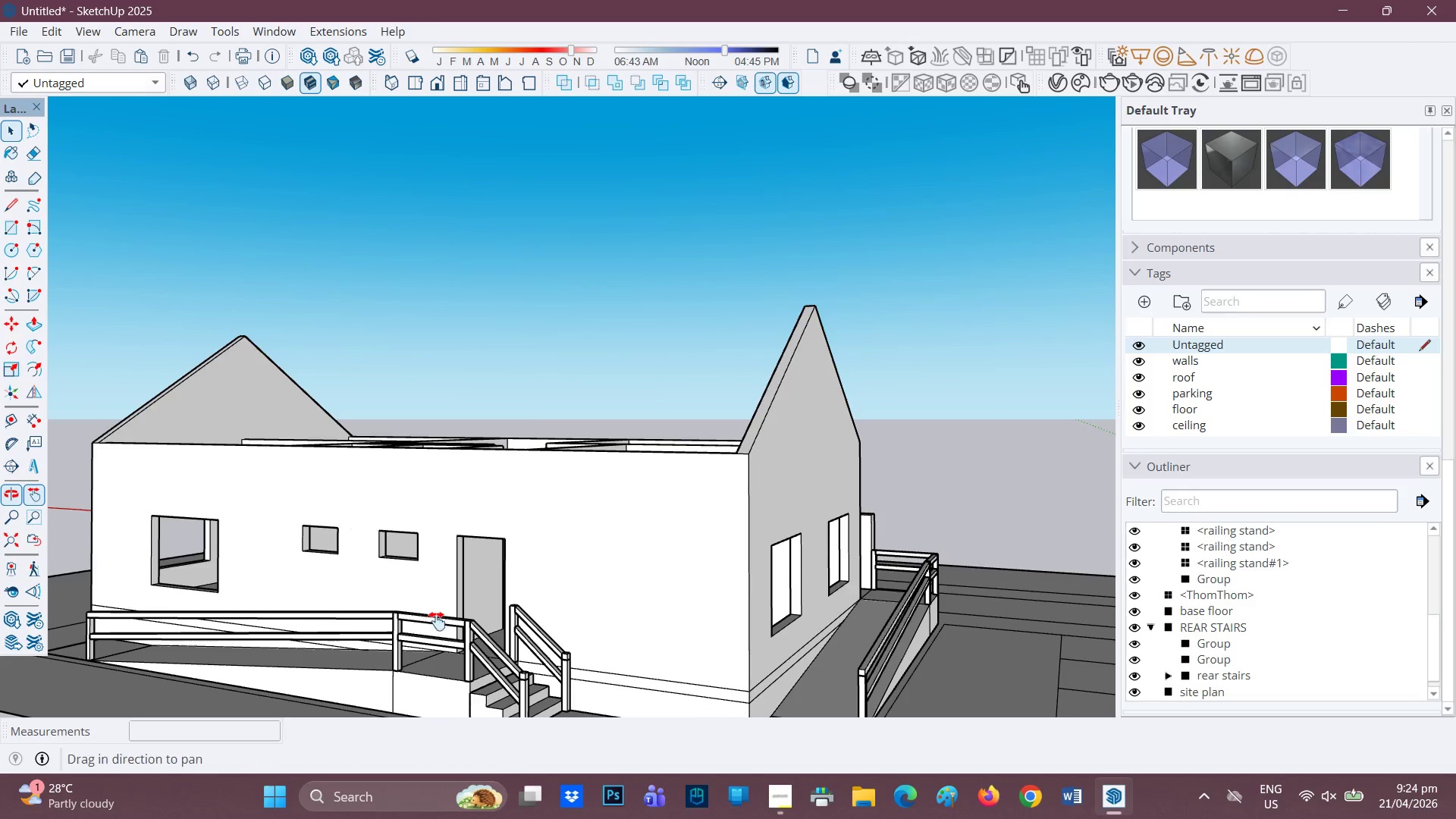 
left_click_drag(start_coordinate=[438, 620], to_coordinate=[628, 554])
 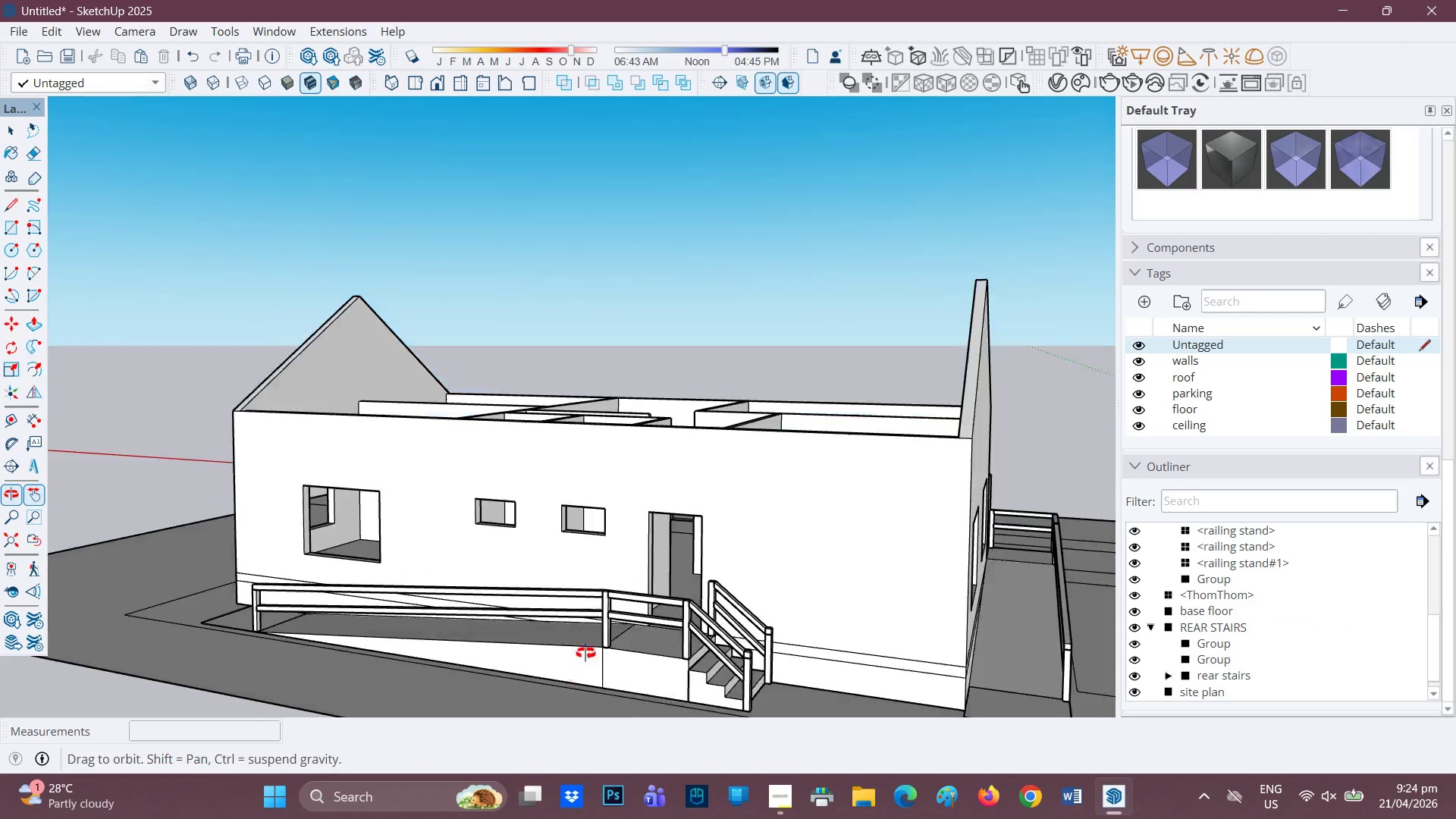 
scroll: coordinate [489, 632], scroll_direction: down, amount: 3.0
 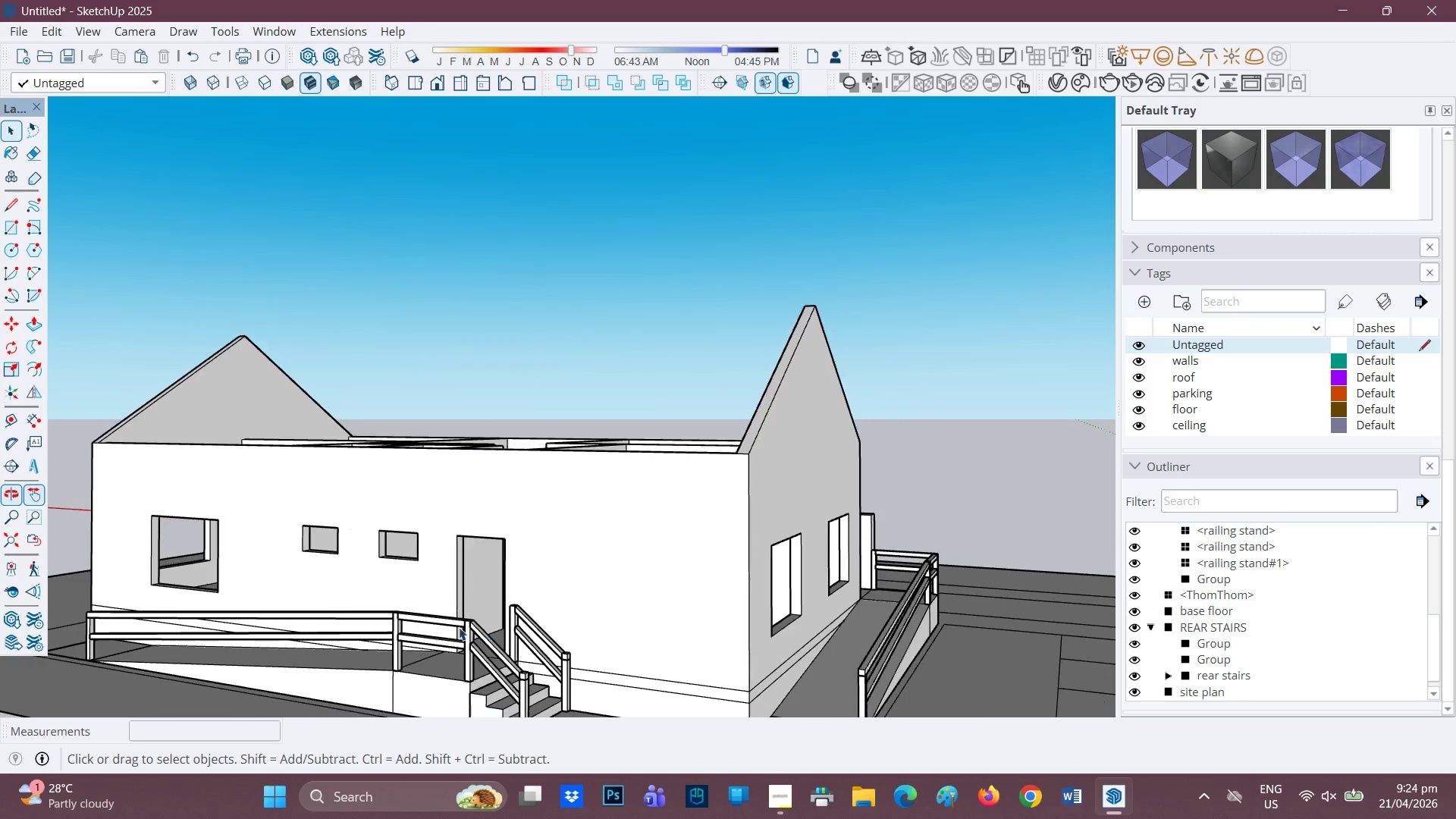 
key(Space)
 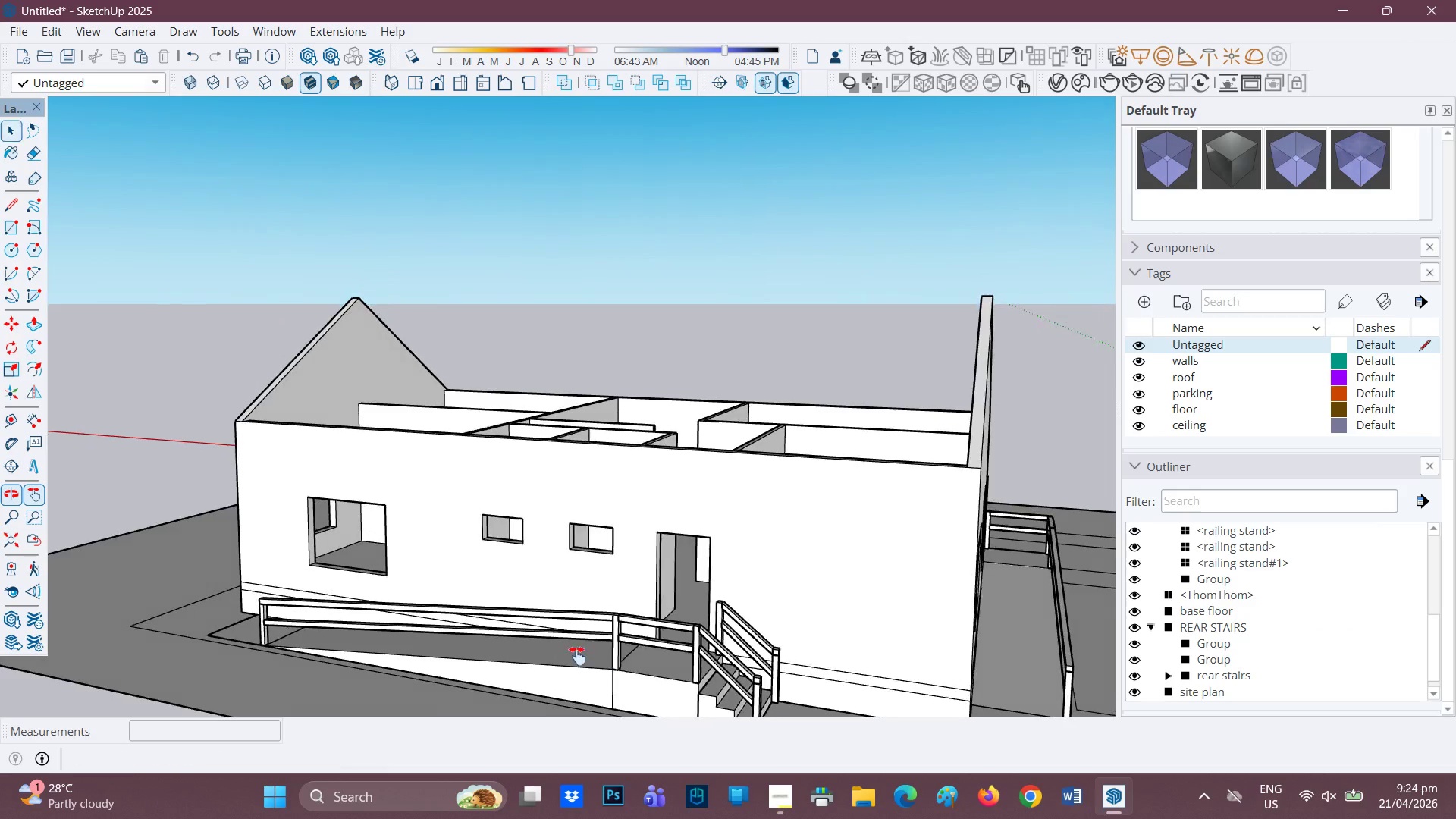 
left_click([561, 676])
 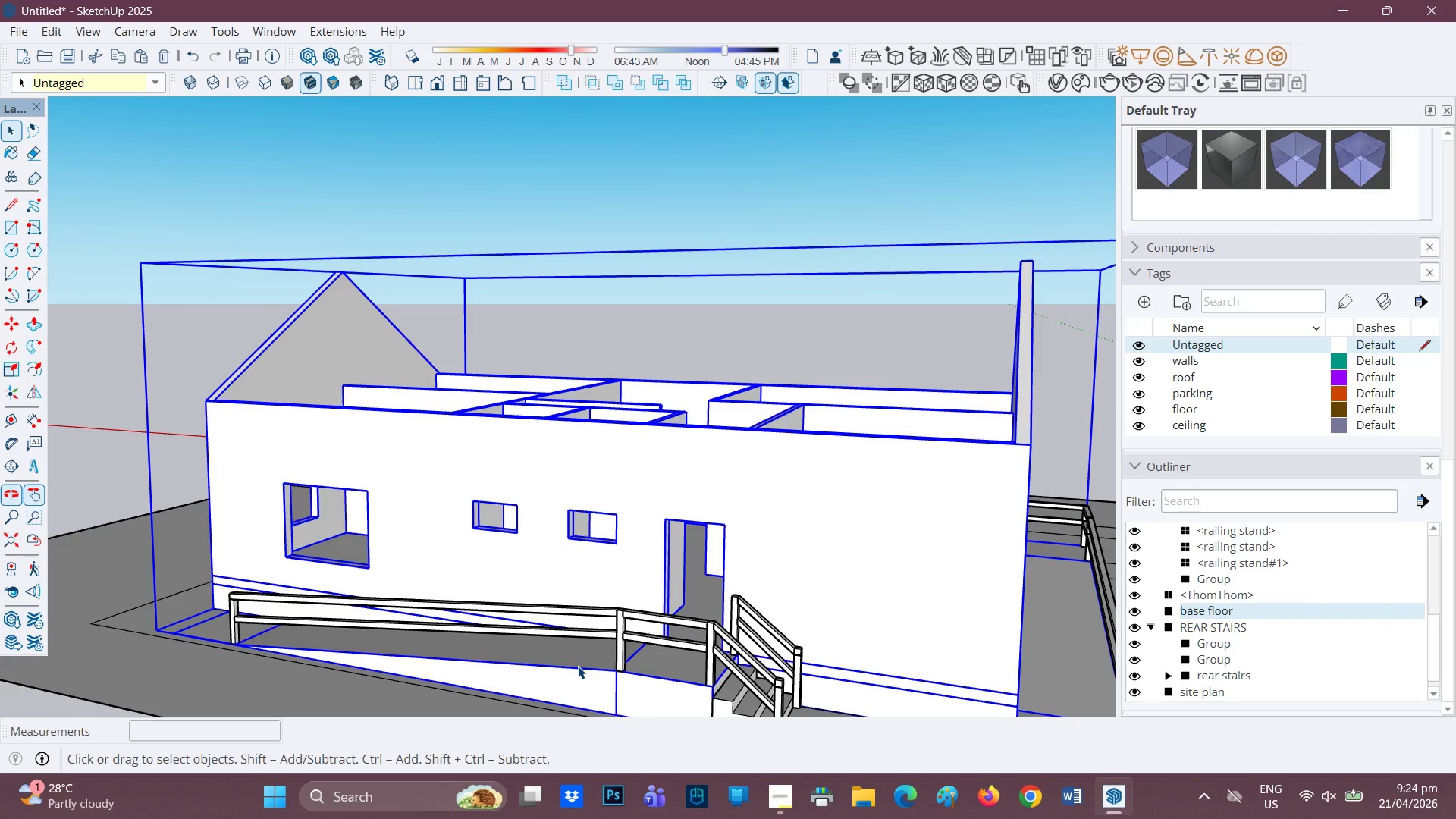 
scroll: coordinate [578, 656], scroll_direction: none, amount: 0.0
 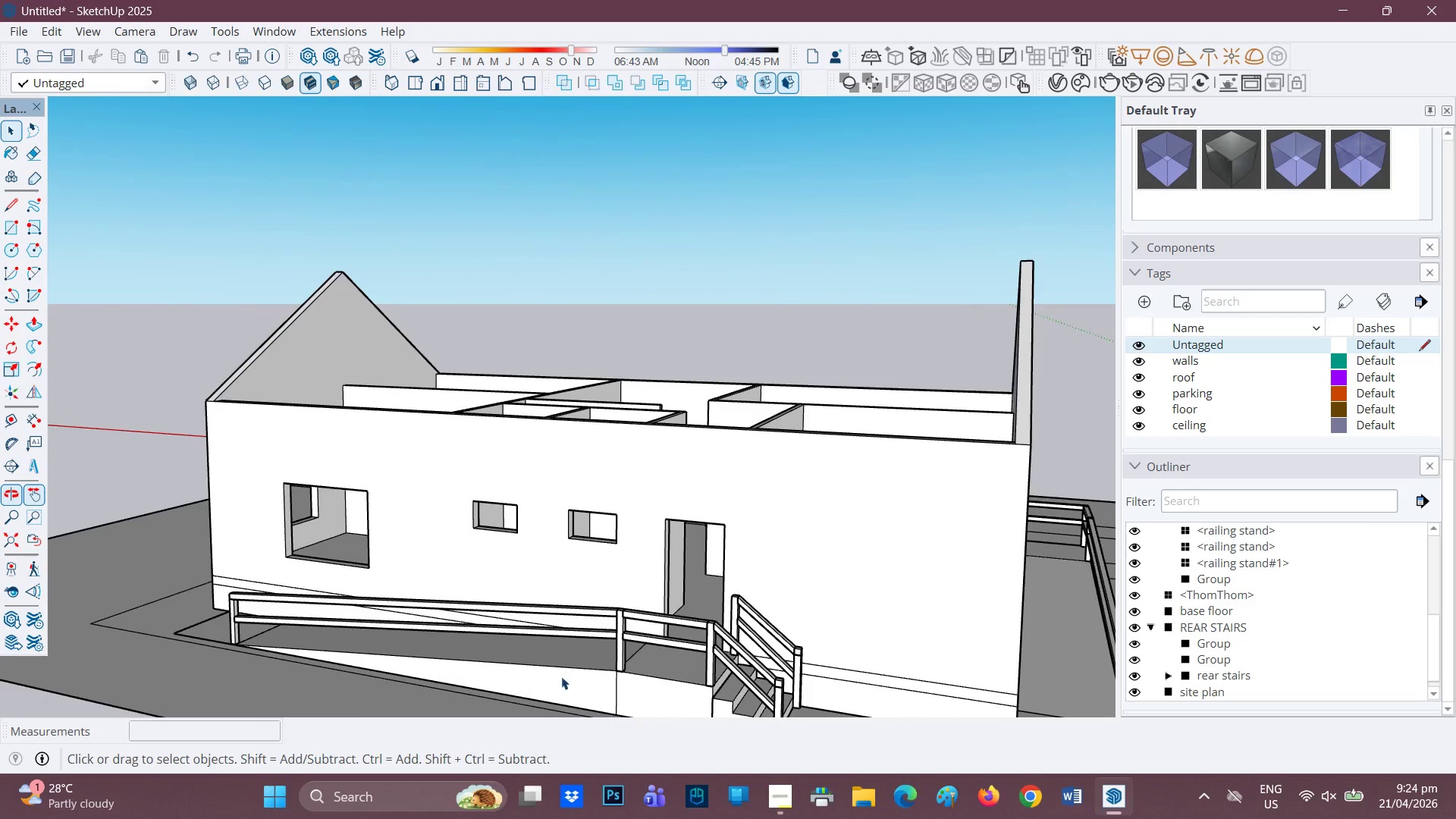 
scroll: coordinate [578, 666], scroll_direction: up, amount: 1.0
 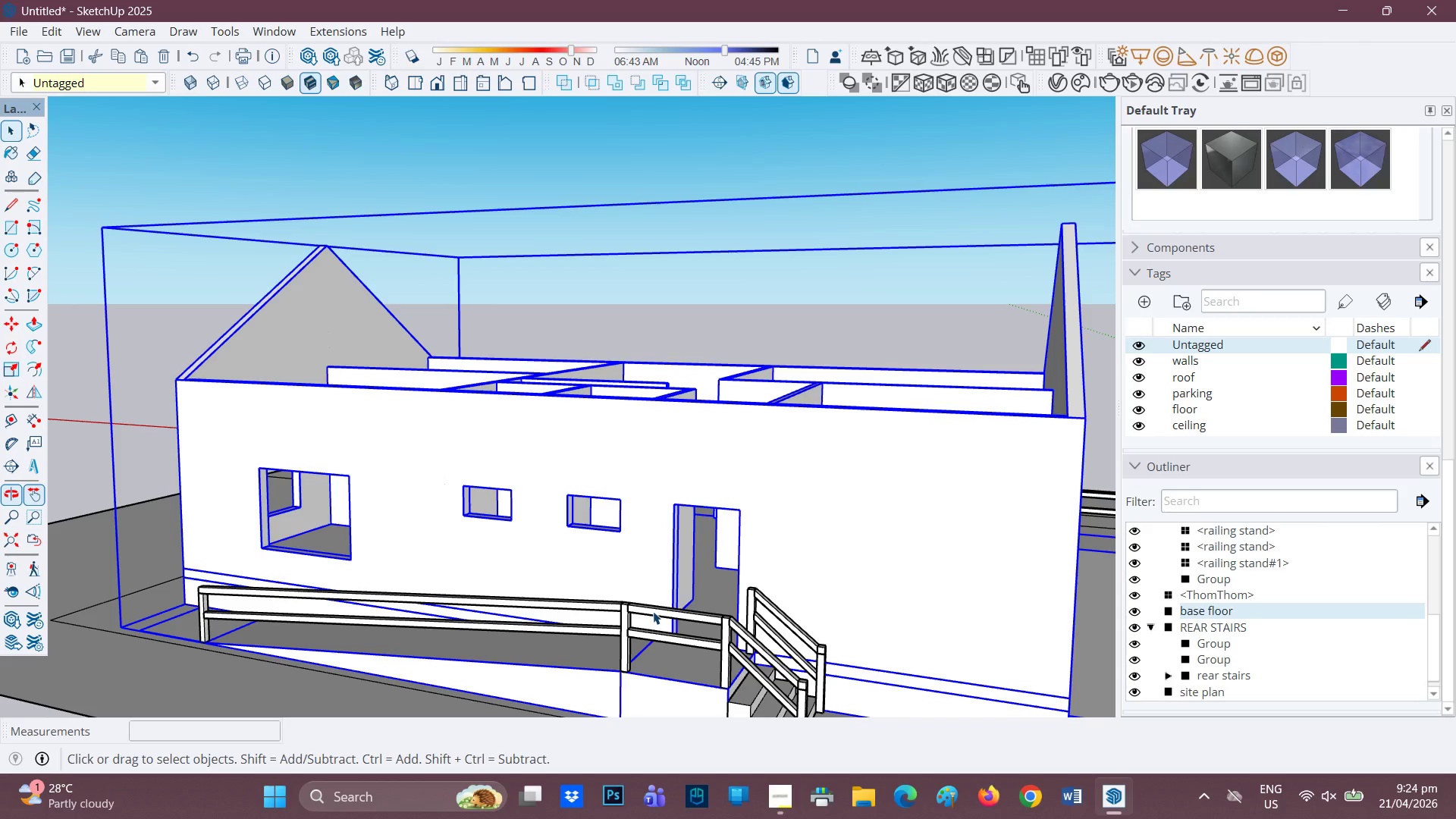 
scroll: coordinate [762, 570], scroll_direction: down, amount: 4.0
 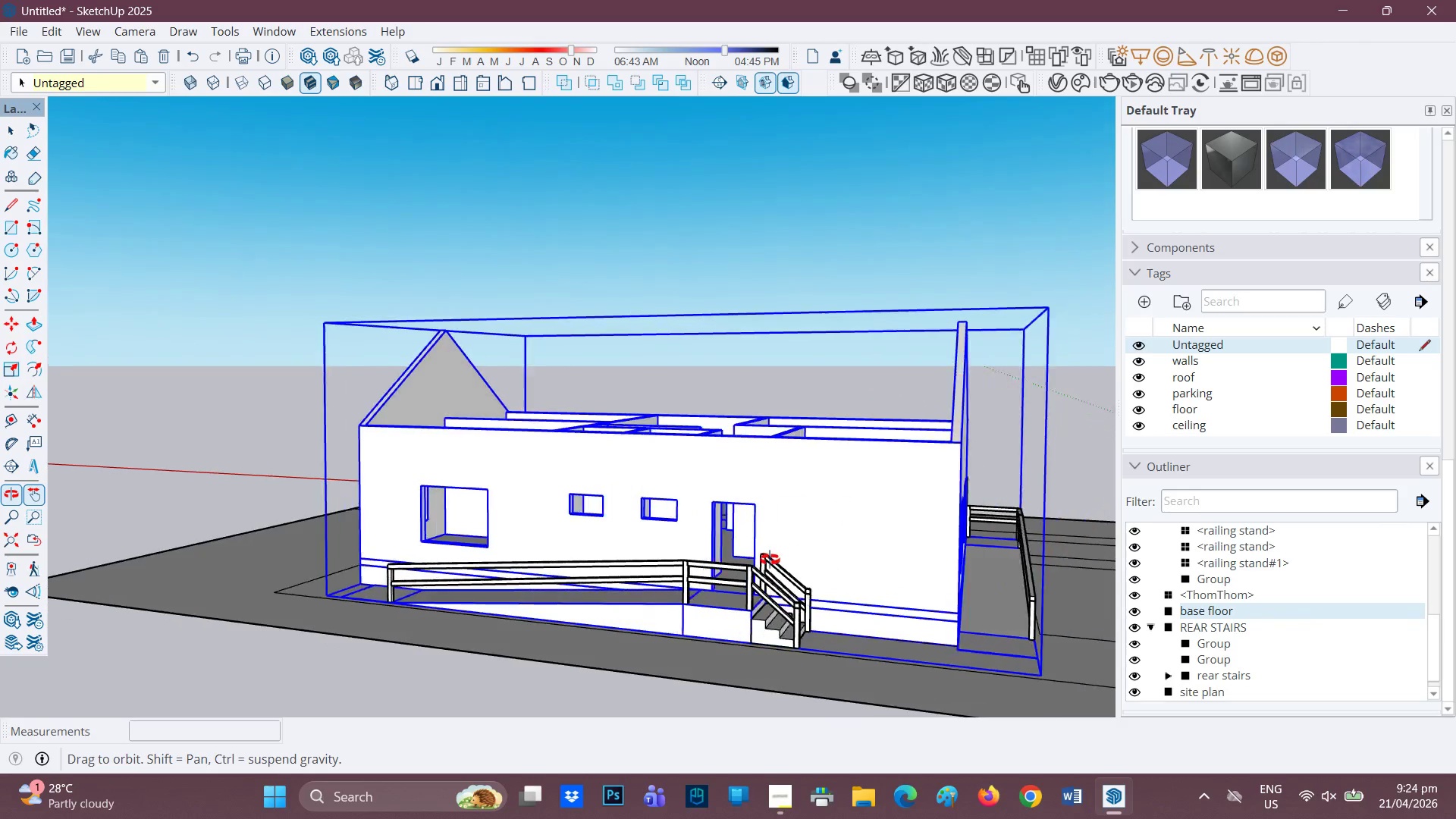 
key(Space)
 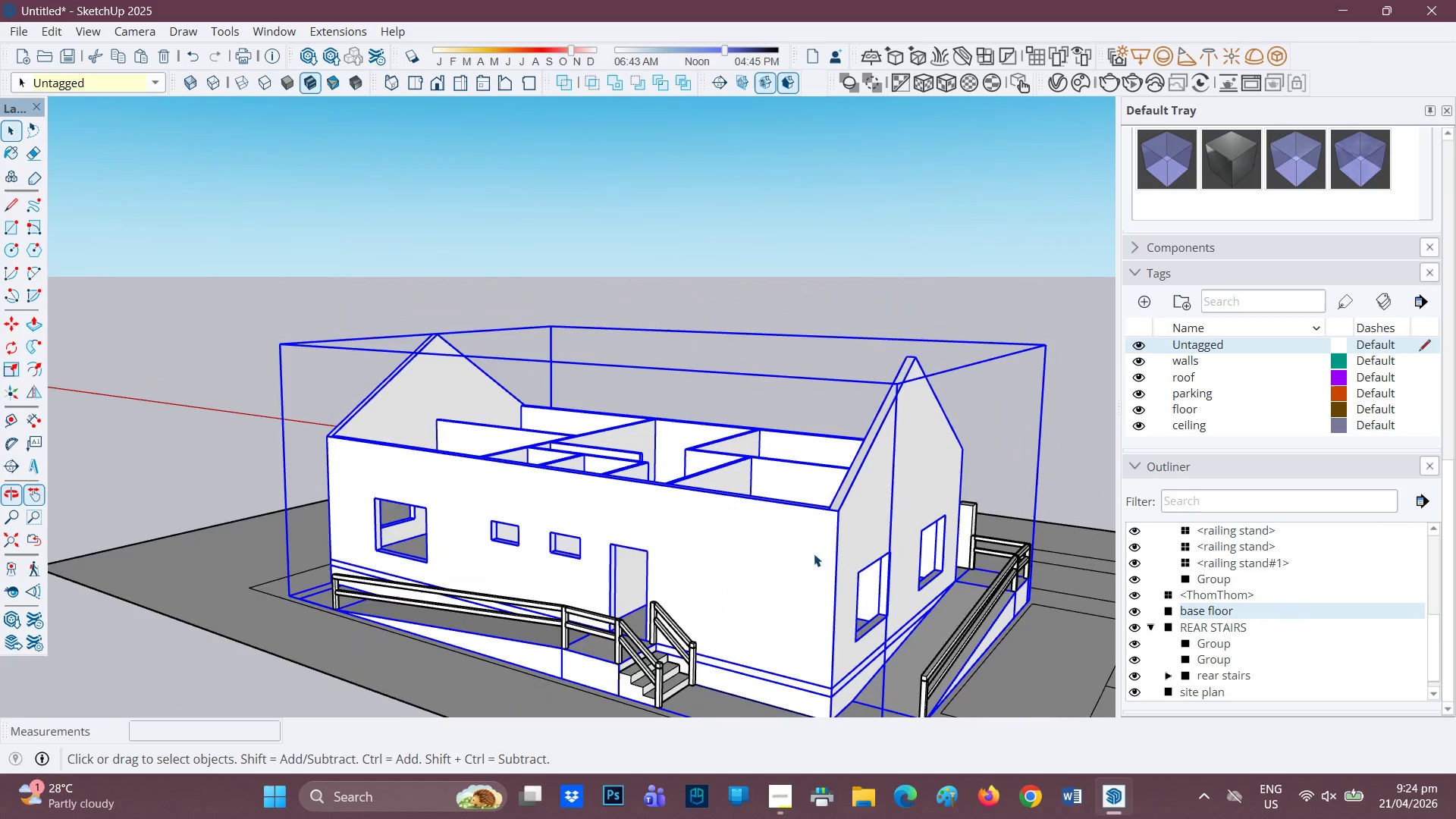 
left_click([820, 551])
 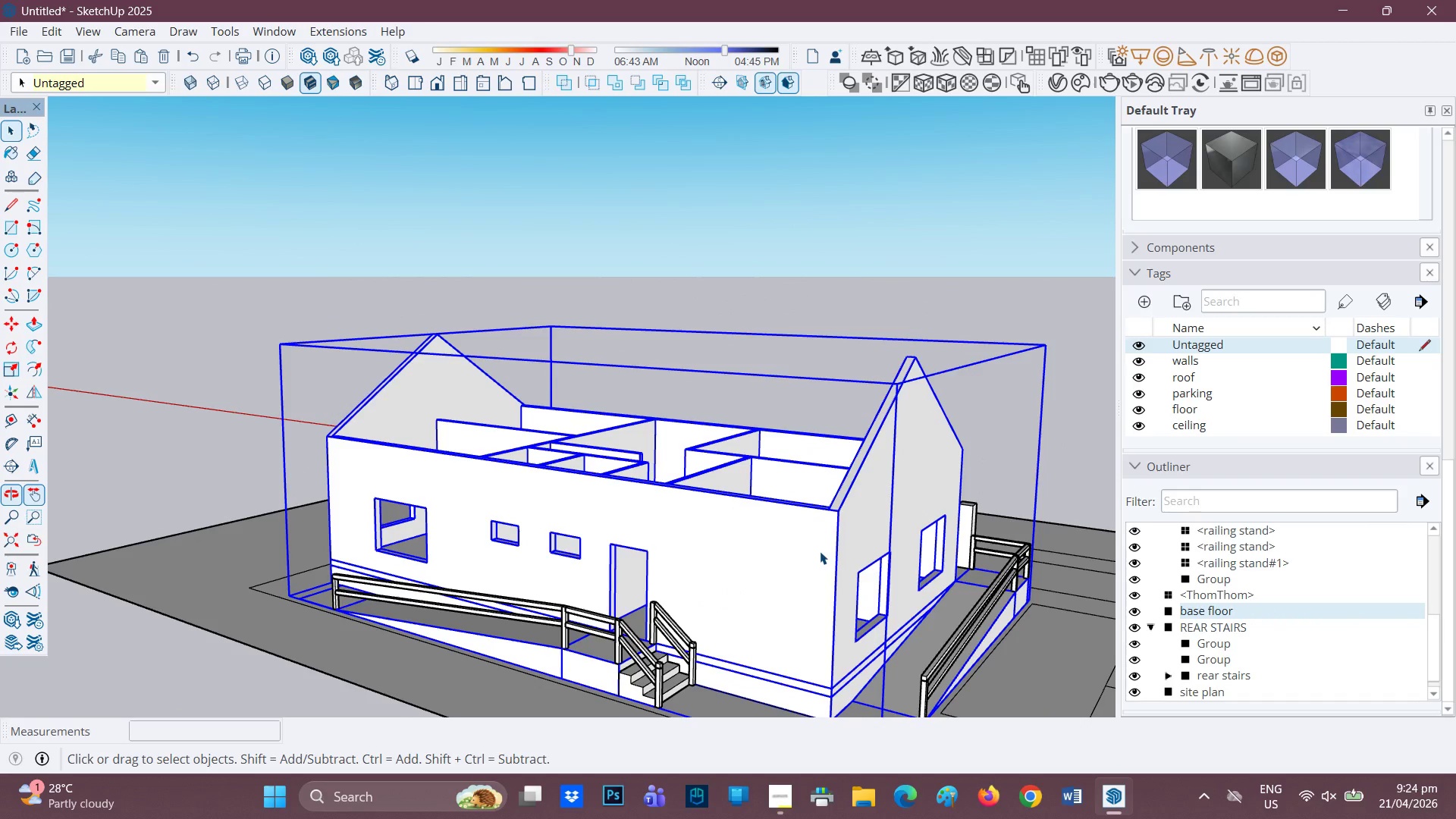 
scroll: coordinate [845, 562], scroll_direction: down, amount: 6.0
 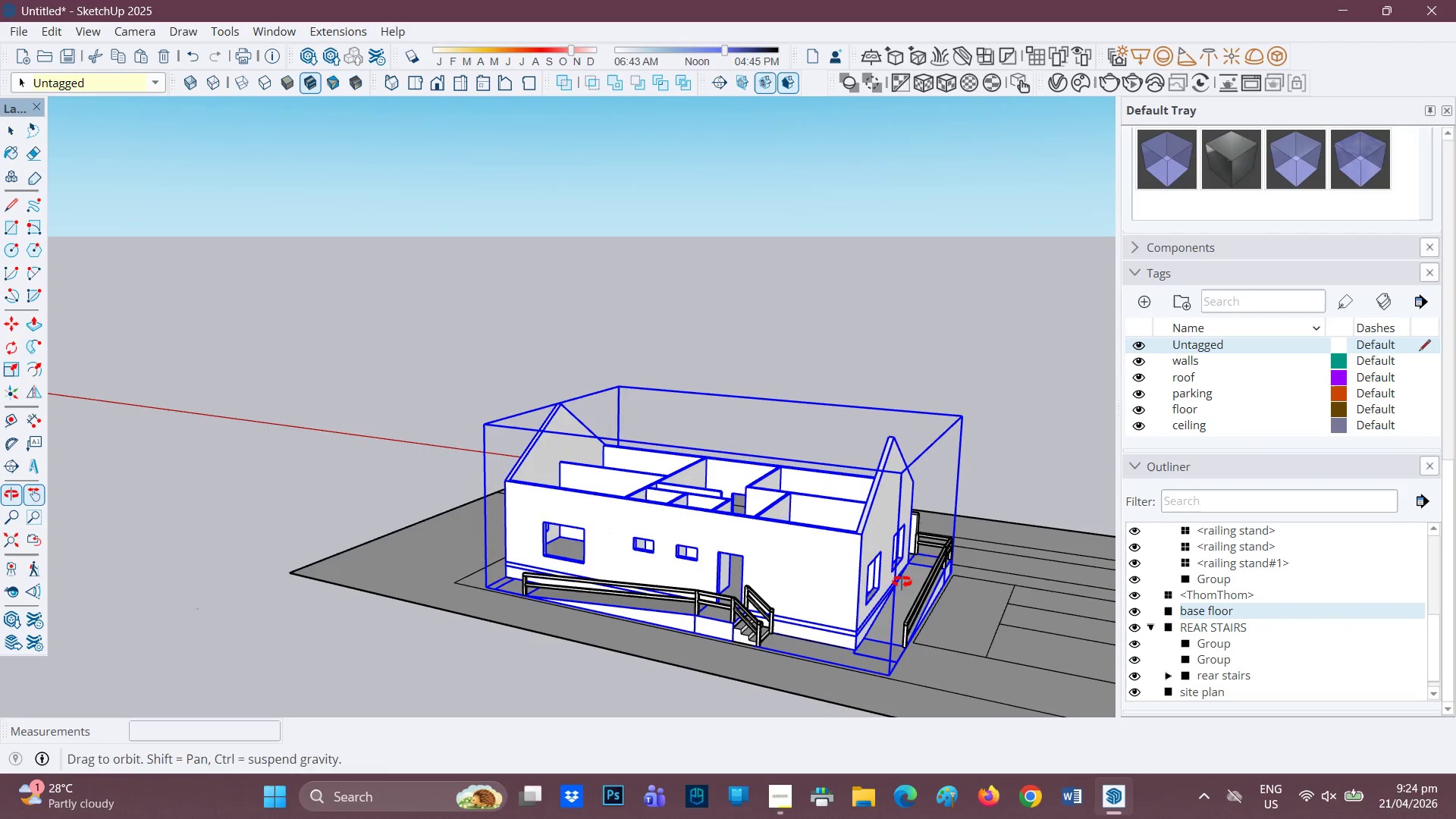 
scroll: coordinate [902, 587], scroll_direction: none, amount: 0.0
 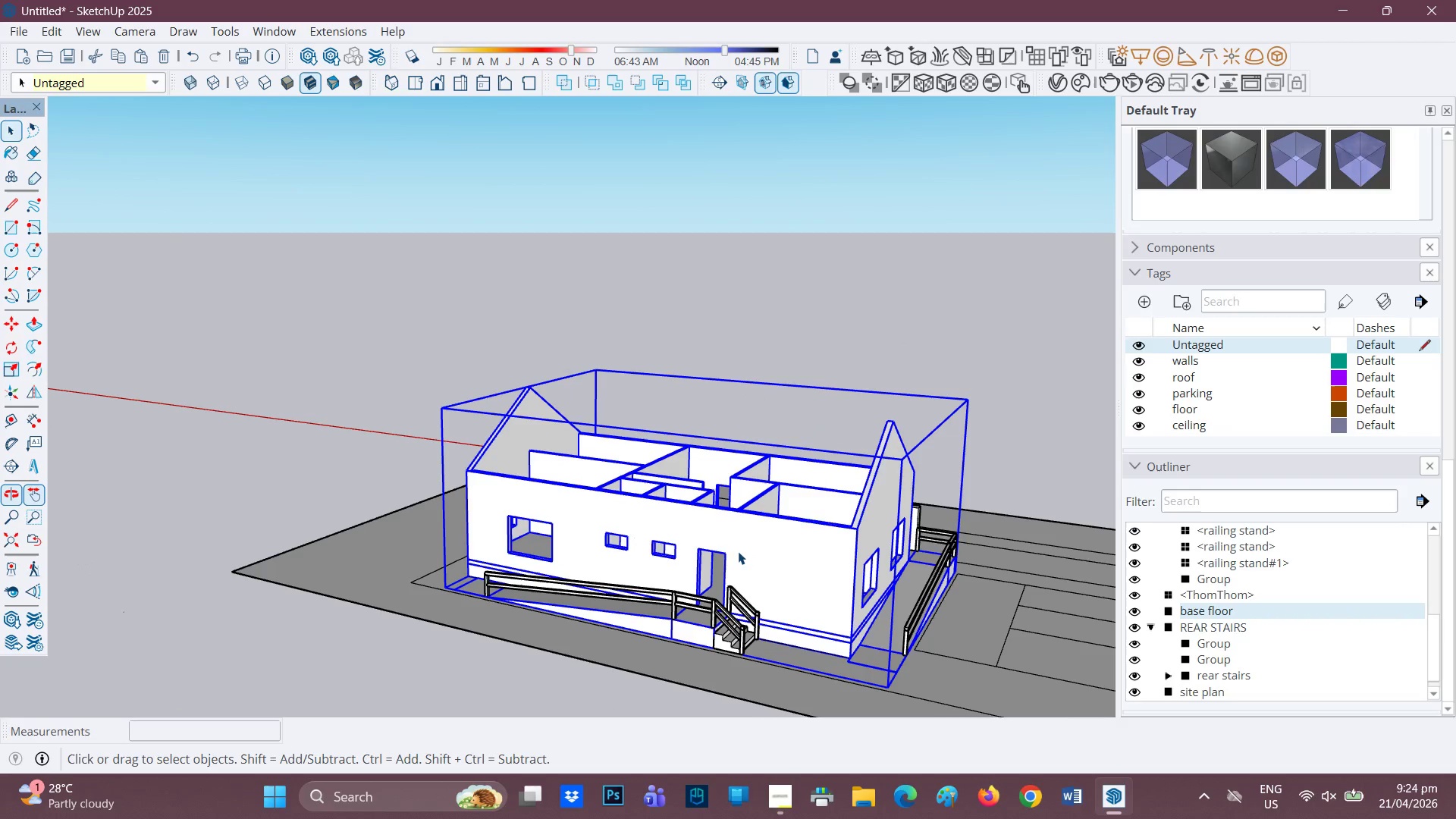 
key(Control+C)
 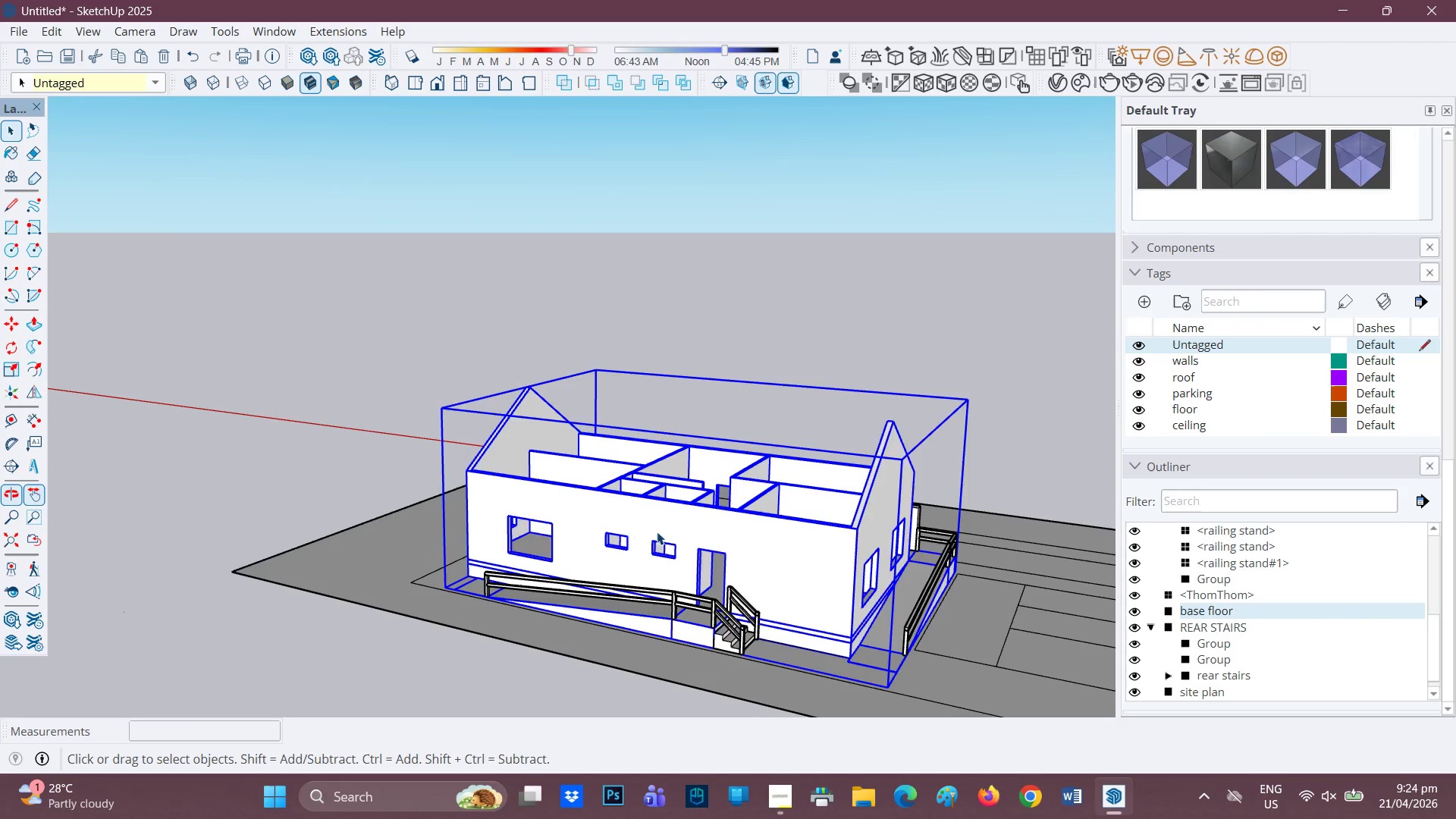 
scroll: coordinate [349, 501], scroll_direction: down, amount: 3.0
 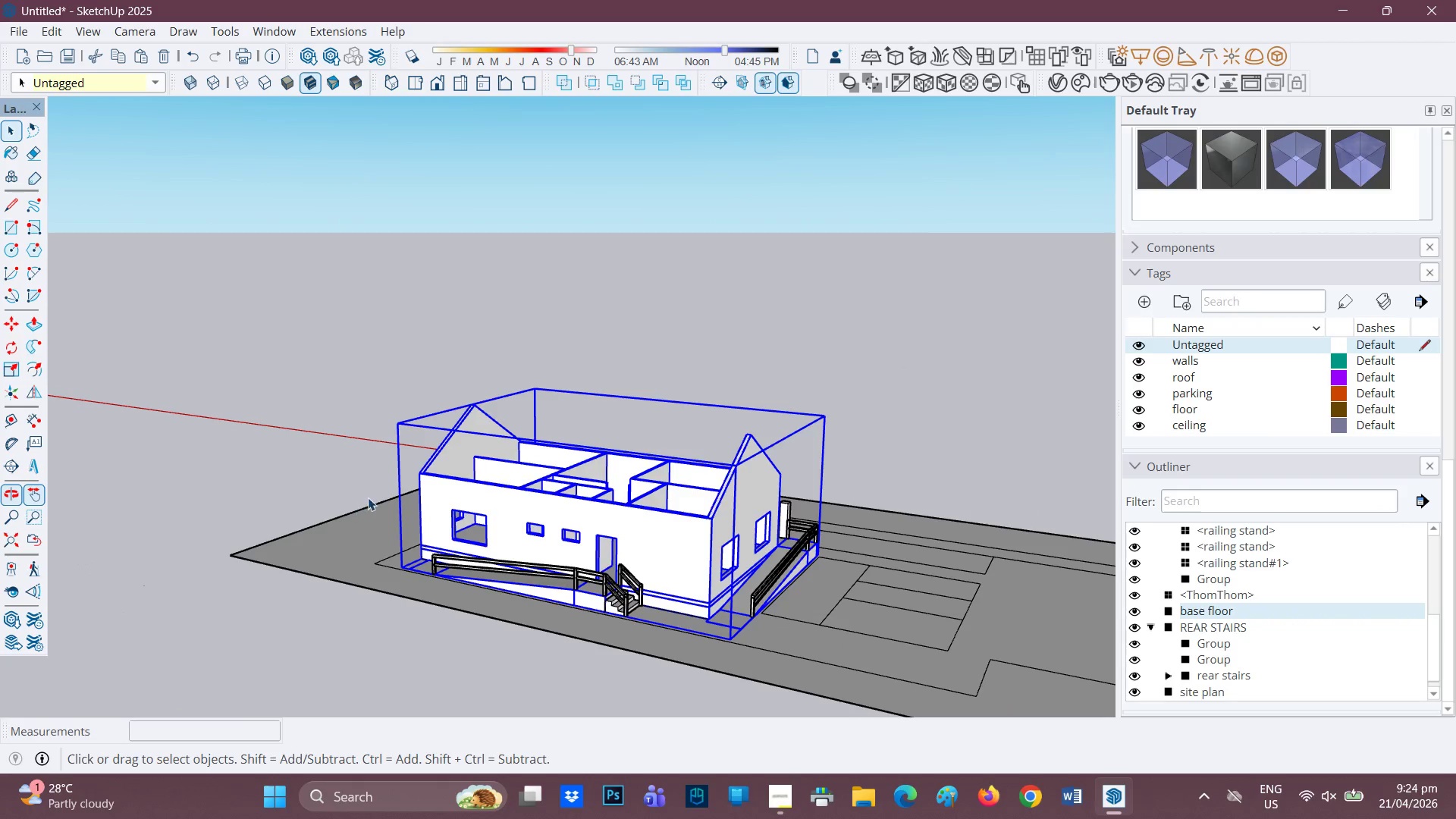 
key(H)
 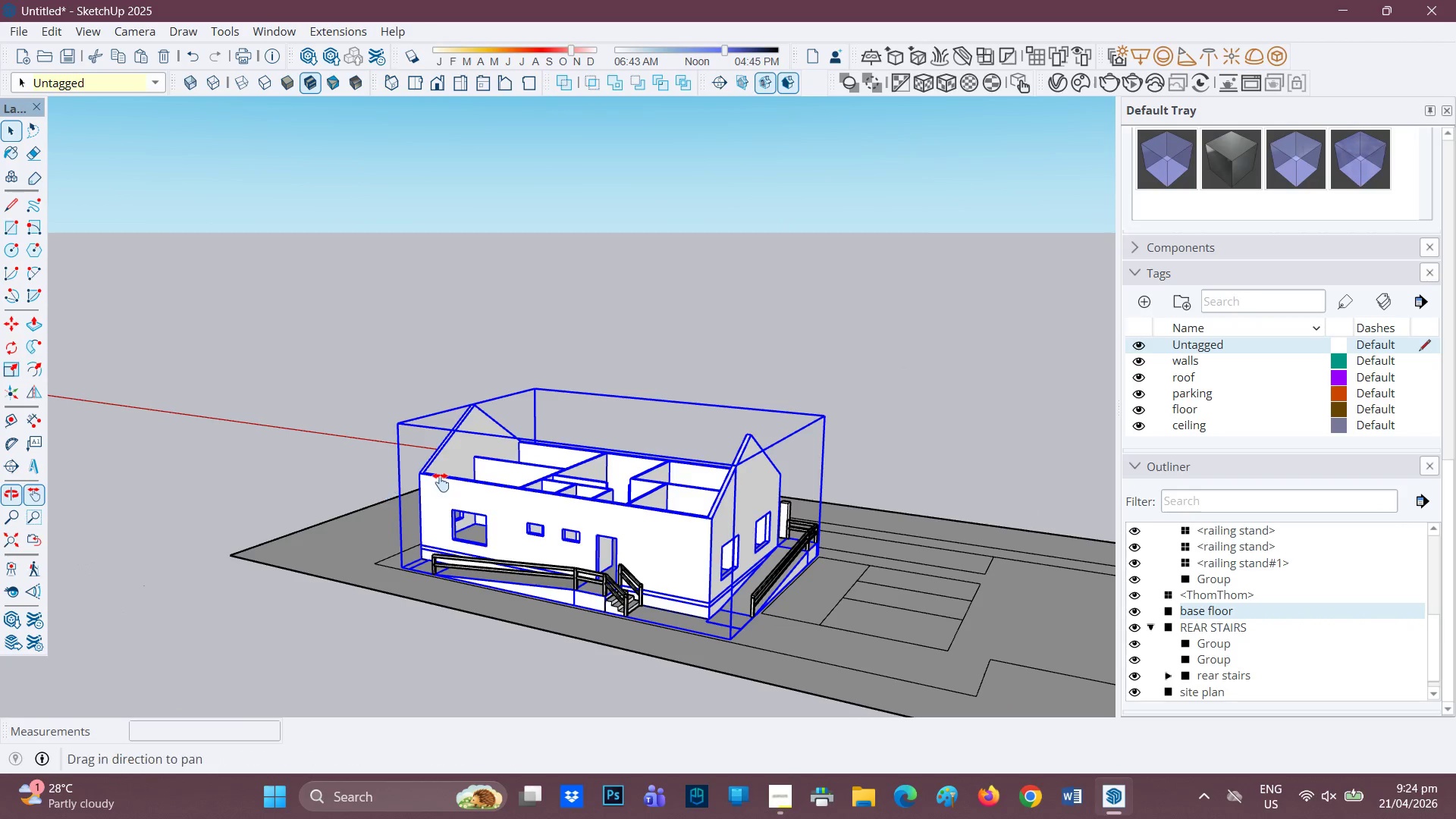 
left_click_drag(start_coordinate=[457, 482], to_coordinate=[837, 510])
 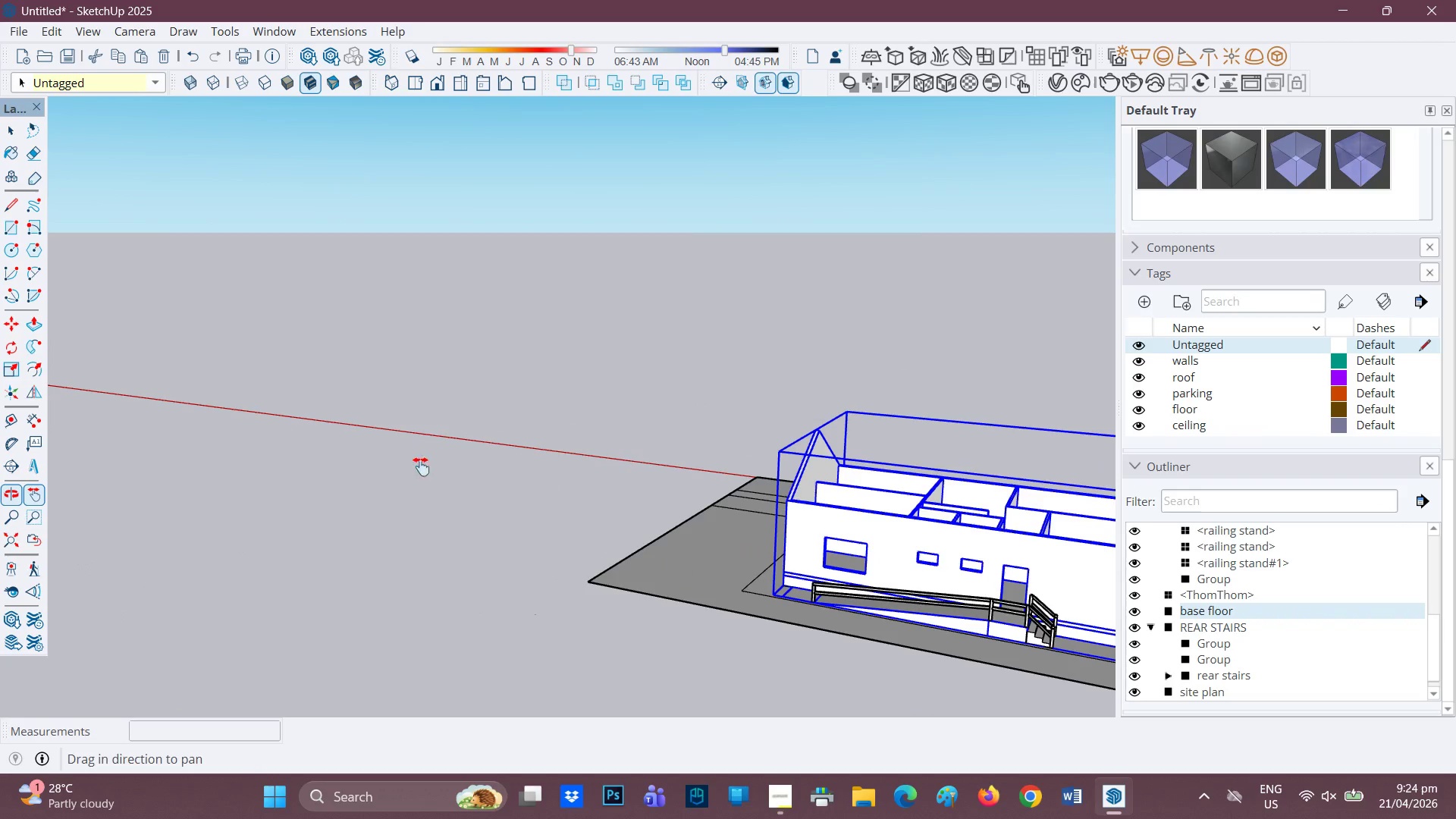 
scroll: coordinate [372, 471], scroll_direction: none, amount: 0.0
 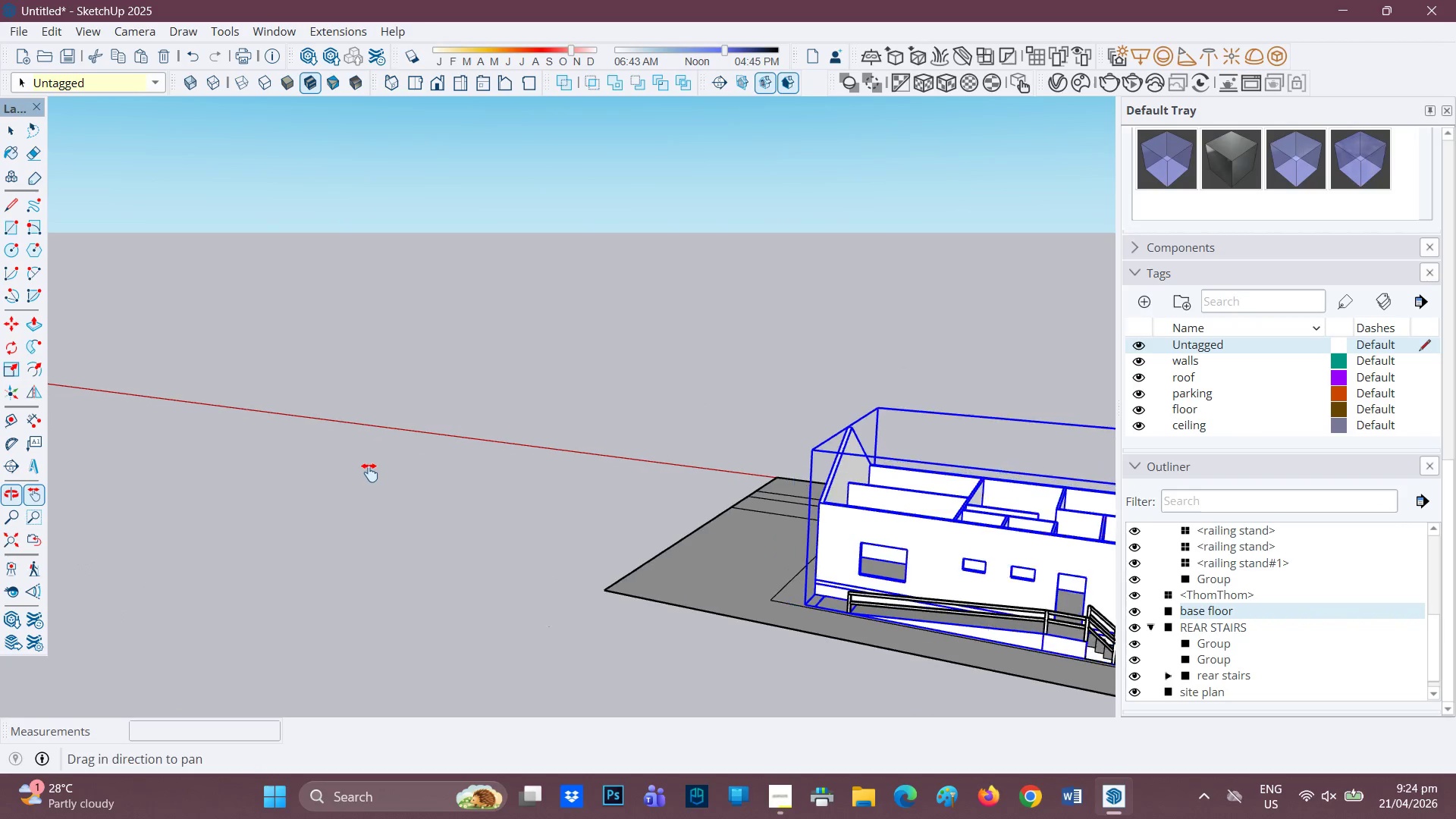 
key(Control+V)
 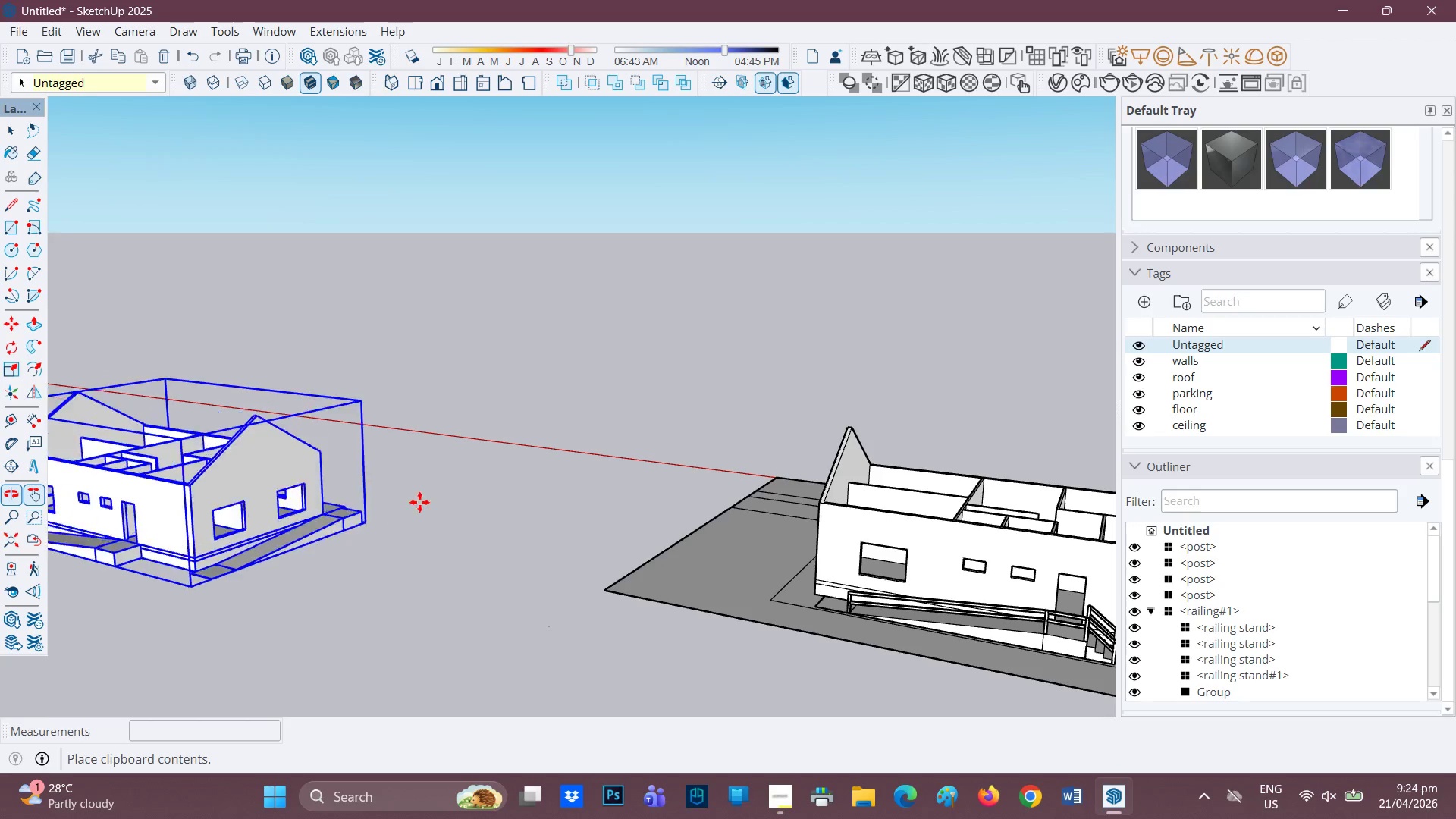 
left_click([460, 497])
 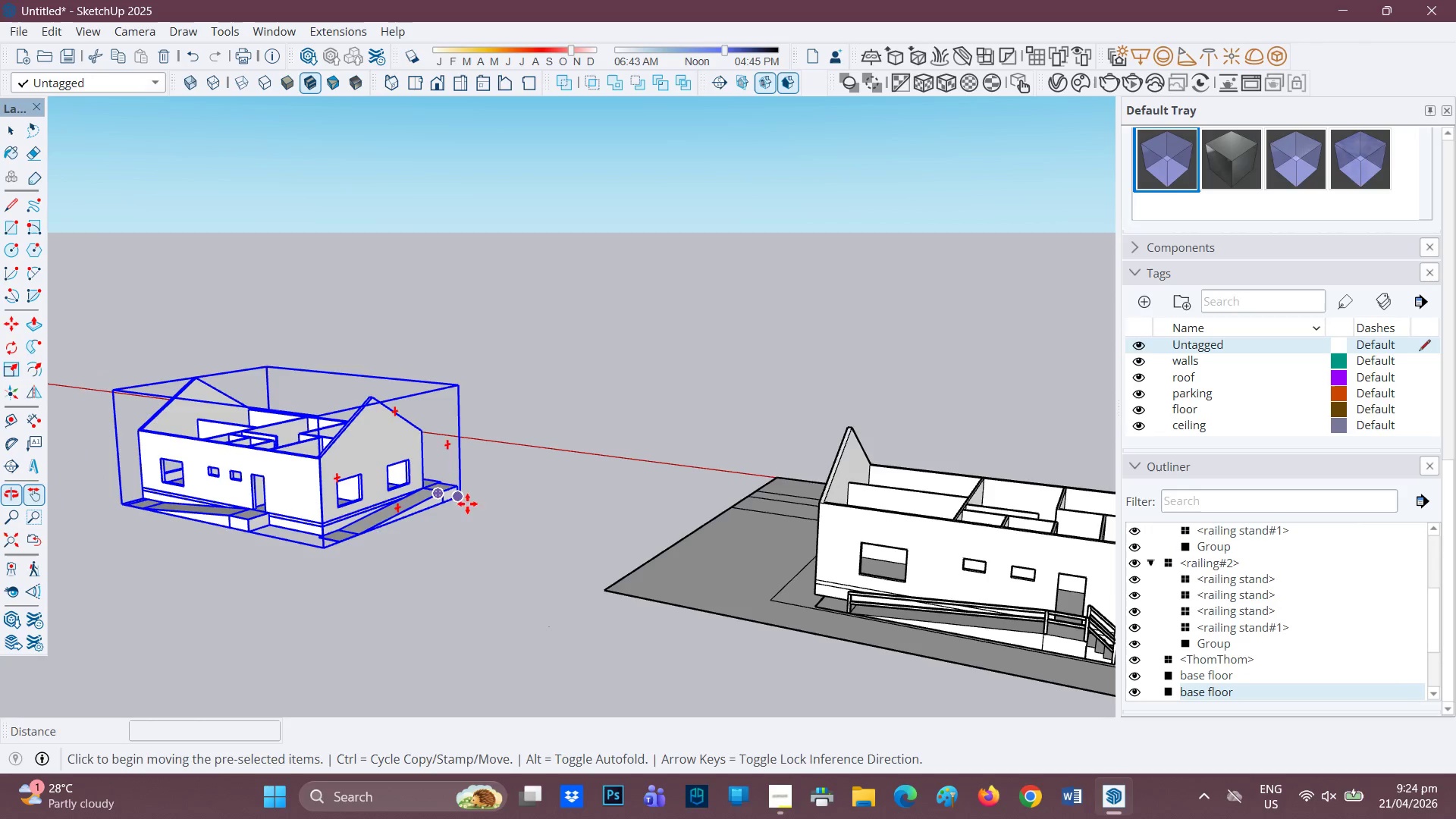 
key(H)
 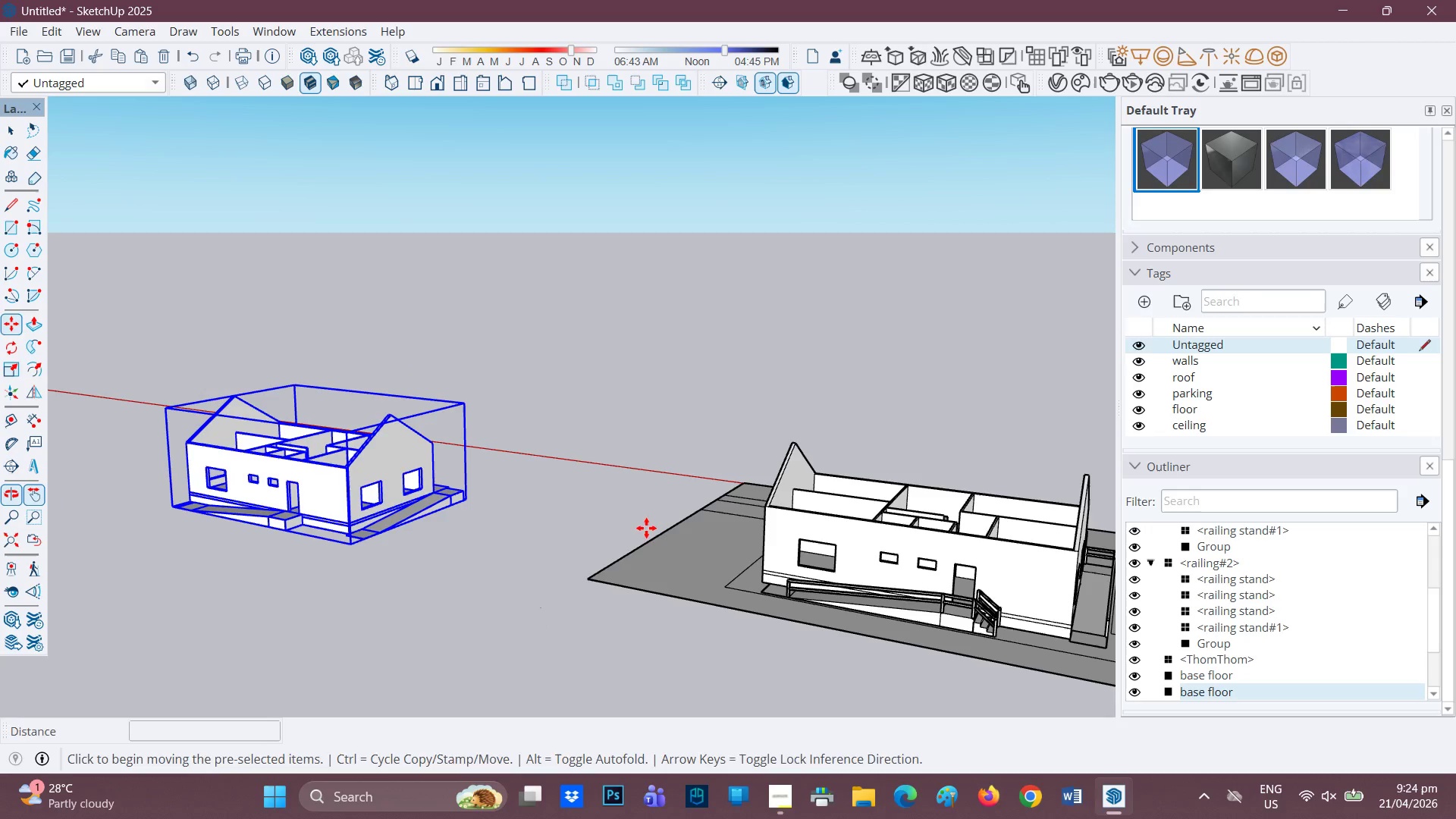 
left_click_drag(start_coordinate=[648, 528], to_coordinate=[146, 521])
 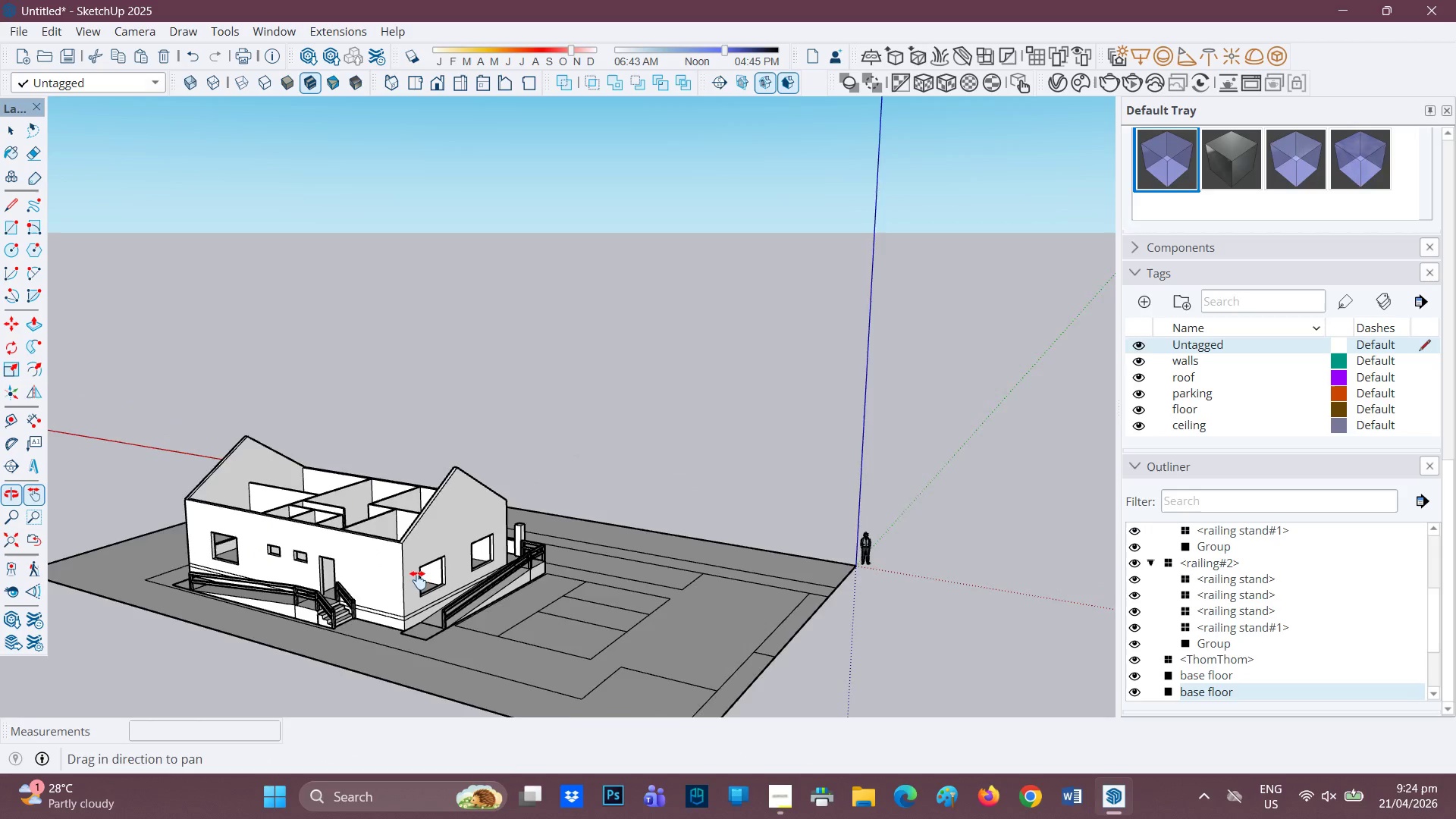 
scroll: coordinate [522, 532], scroll_direction: down, amount: 2.0
 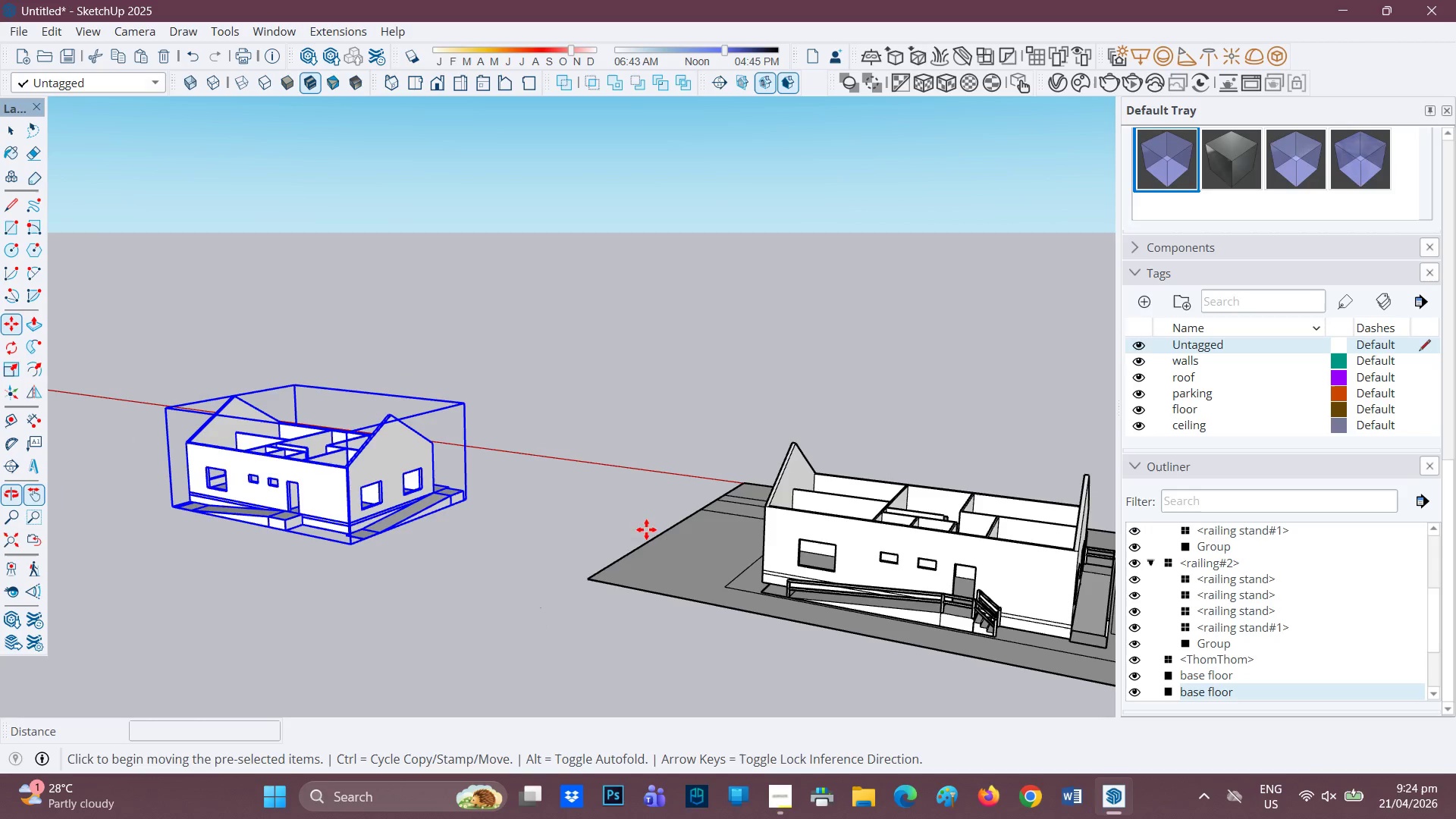 
key(Space)
 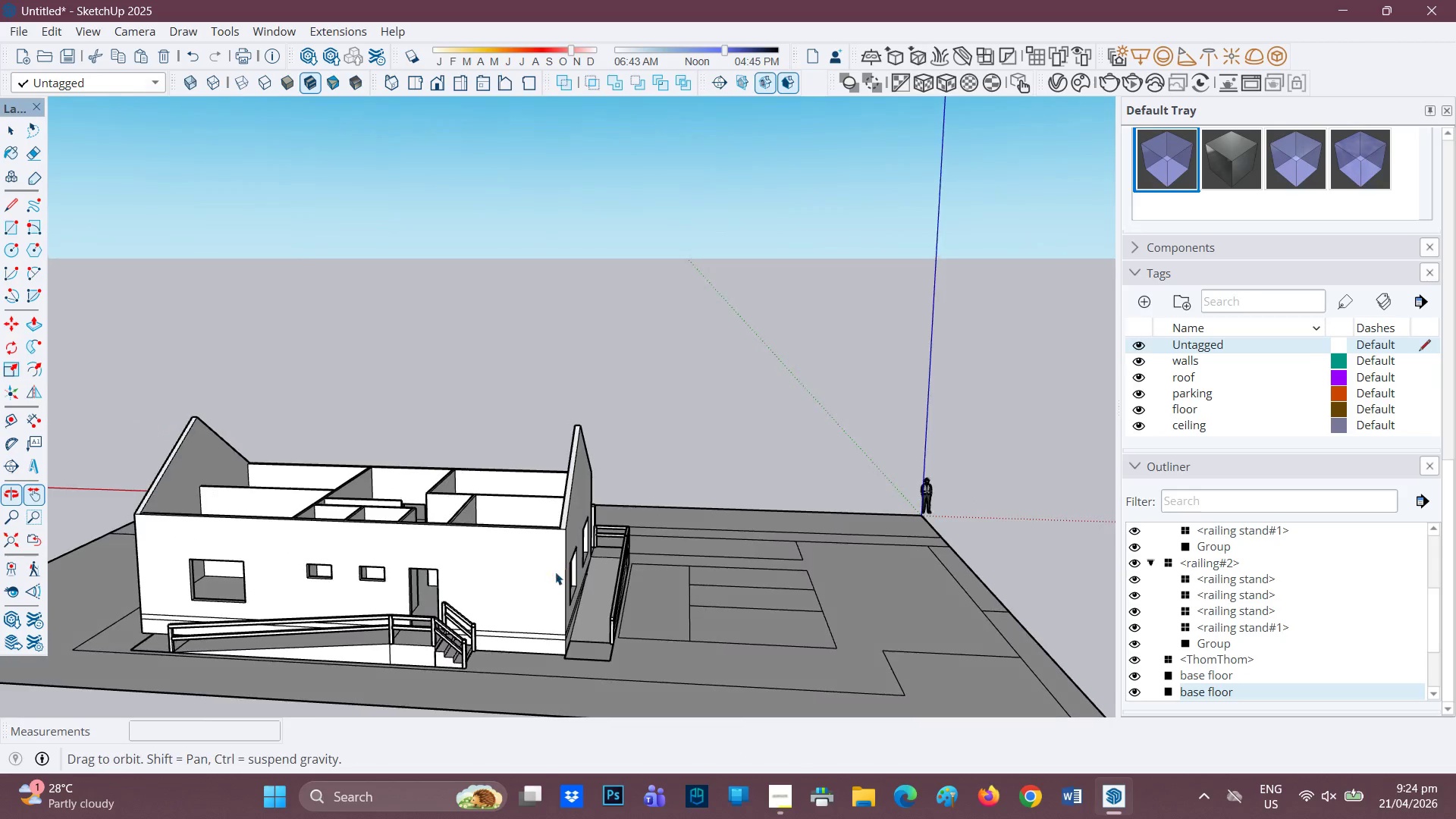 
scroll: coordinate [379, 577], scroll_direction: up, amount: 3.0
 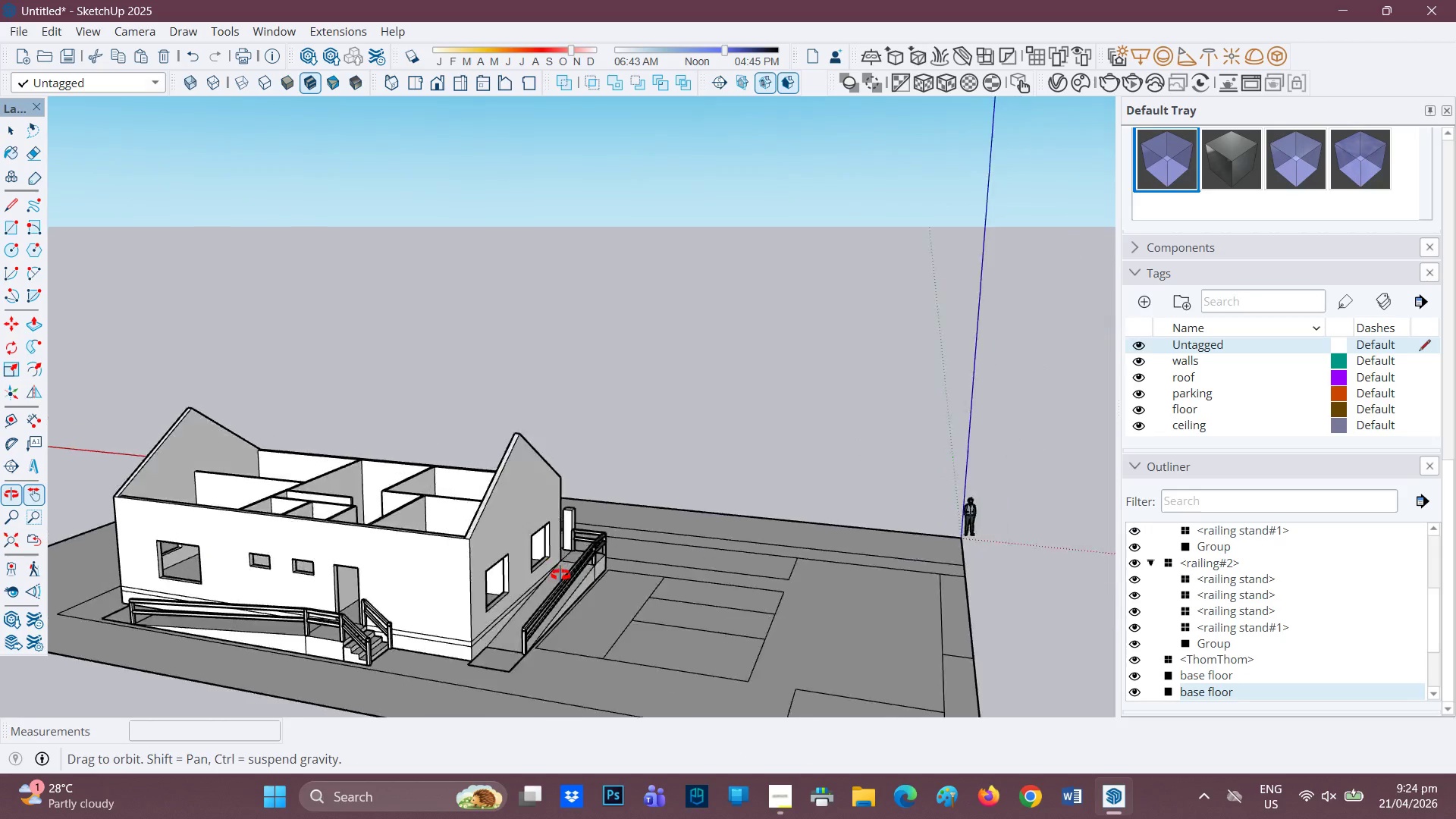 
left_click([489, 562])
 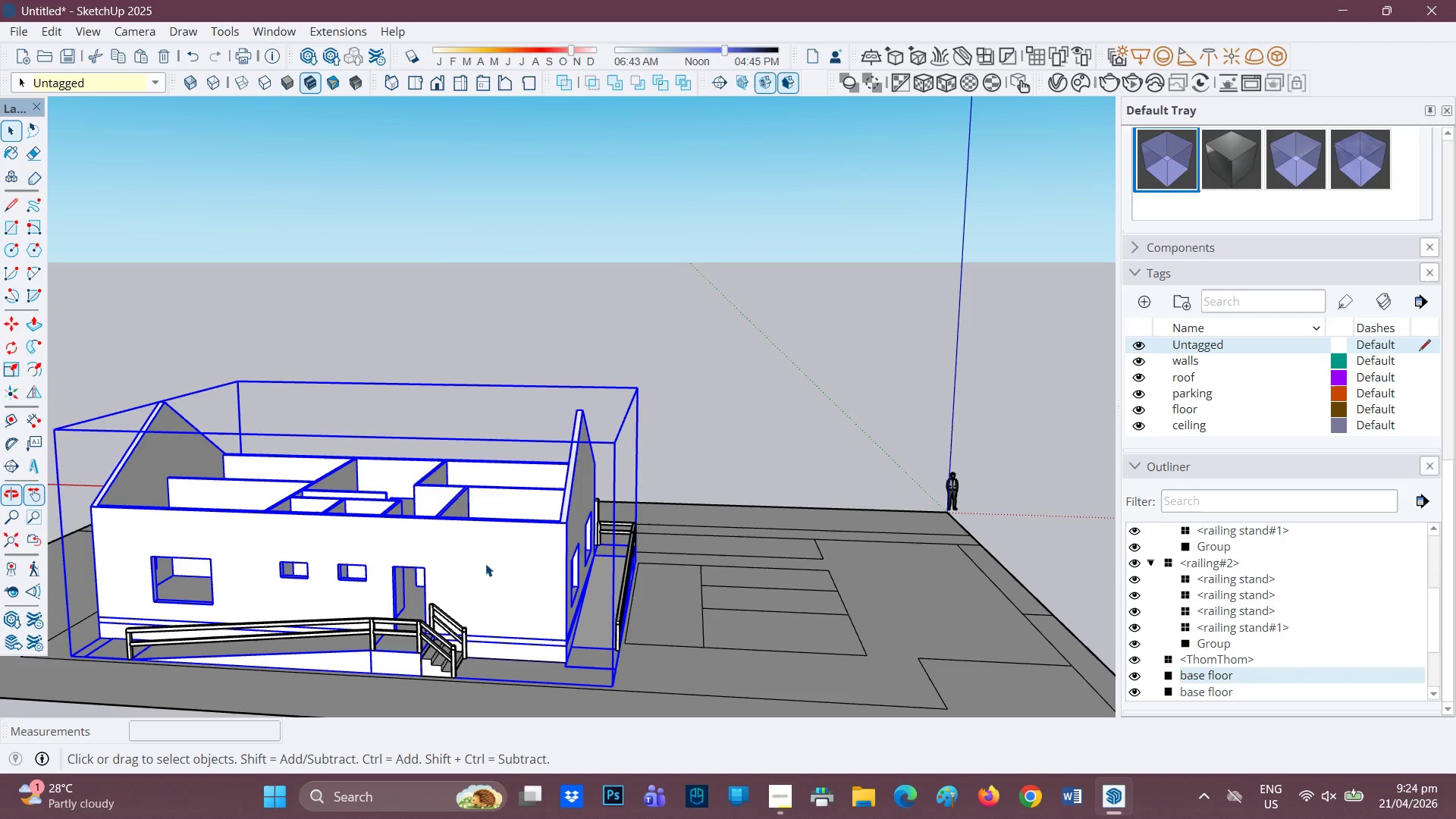 
scroll: coordinate [550, 570], scroll_direction: up, amount: 1.0
 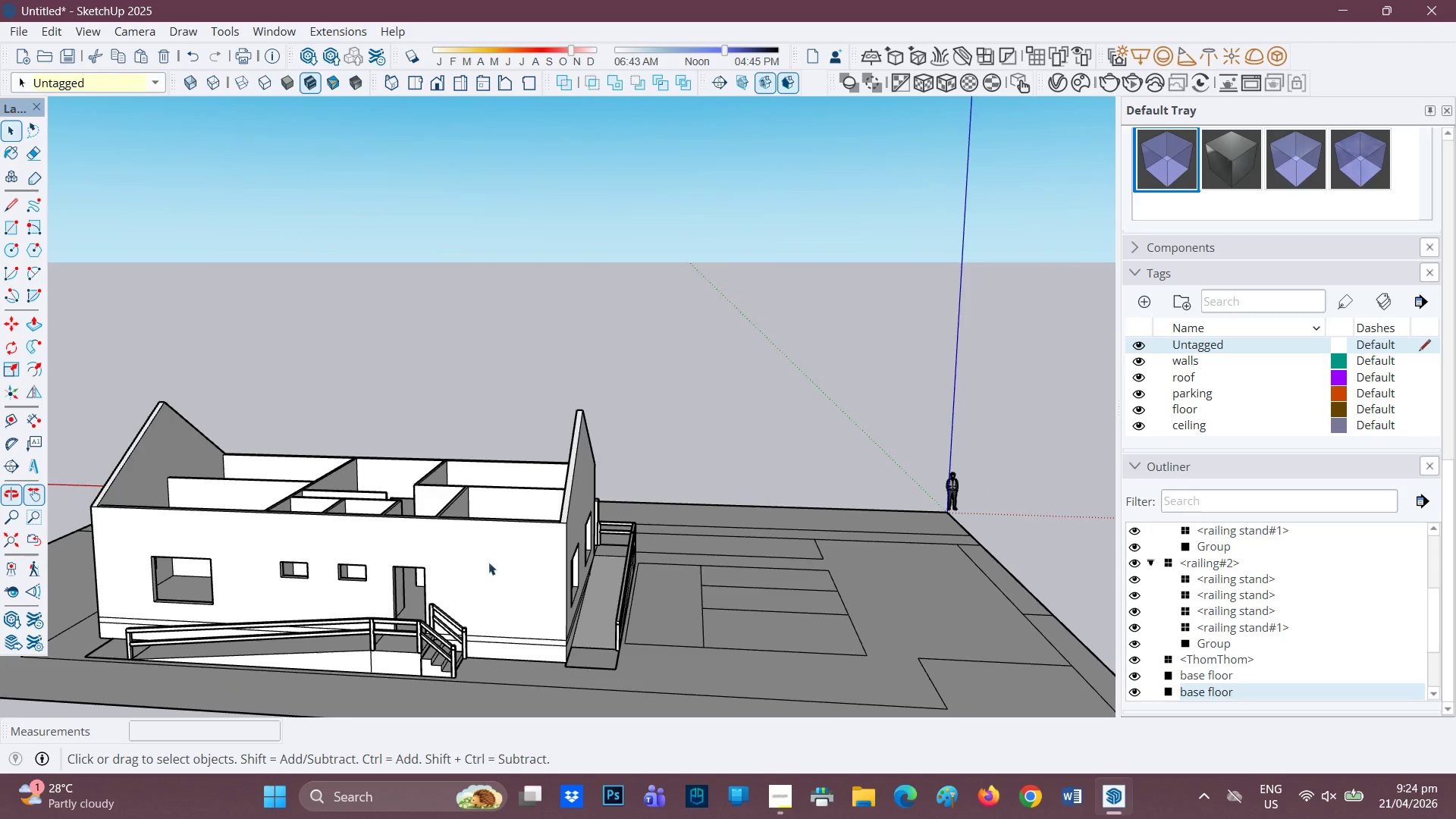 
double_click([483, 564])
 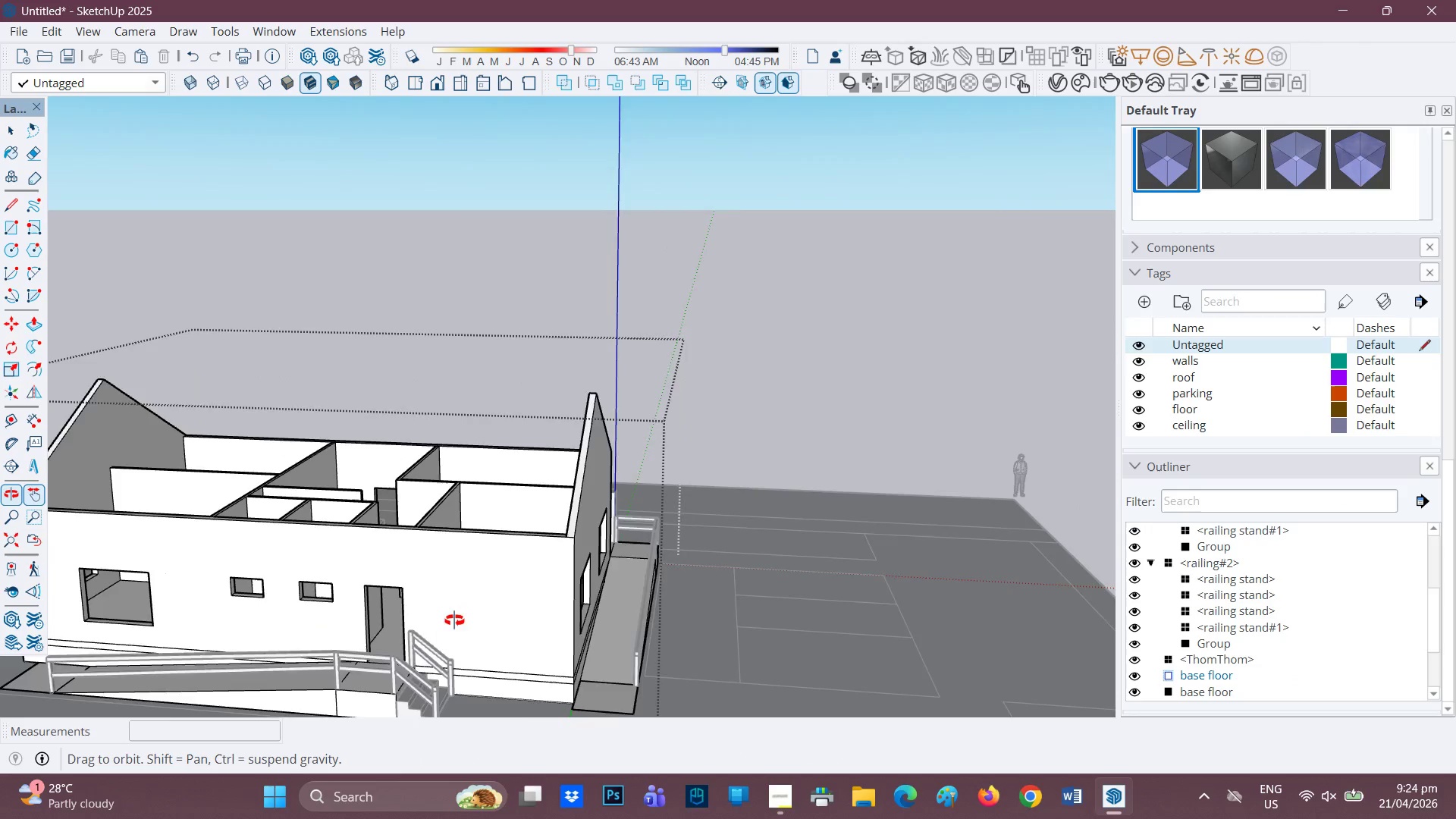 
scroll: coordinate [485, 564], scroll_direction: up, amount: 2.0
 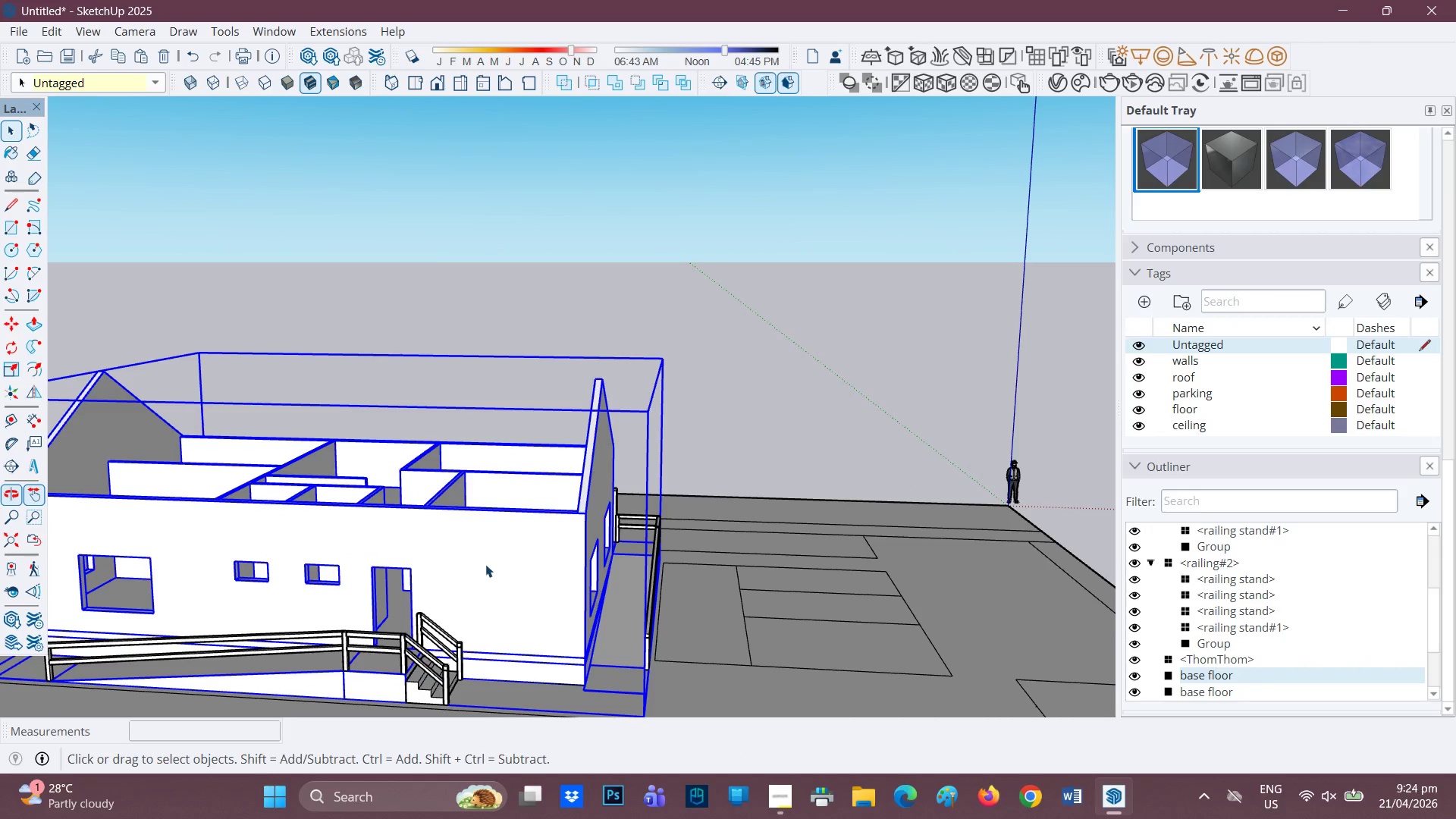 
scroll: coordinate [454, 629], scroll_direction: down, amount: 2.0
 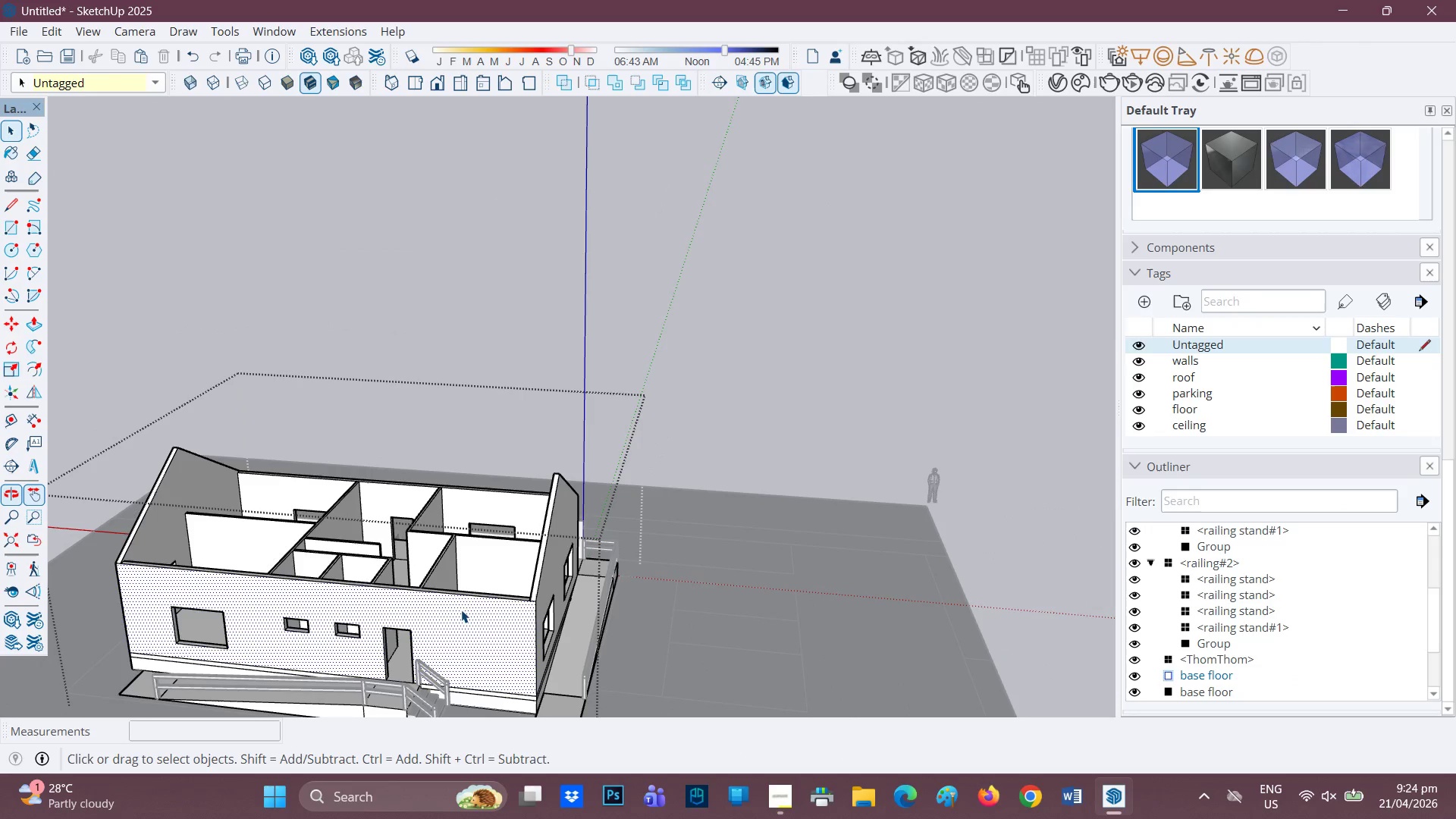 
scroll: coordinate [461, 607], scroll_direction: up, amount: 1.0
 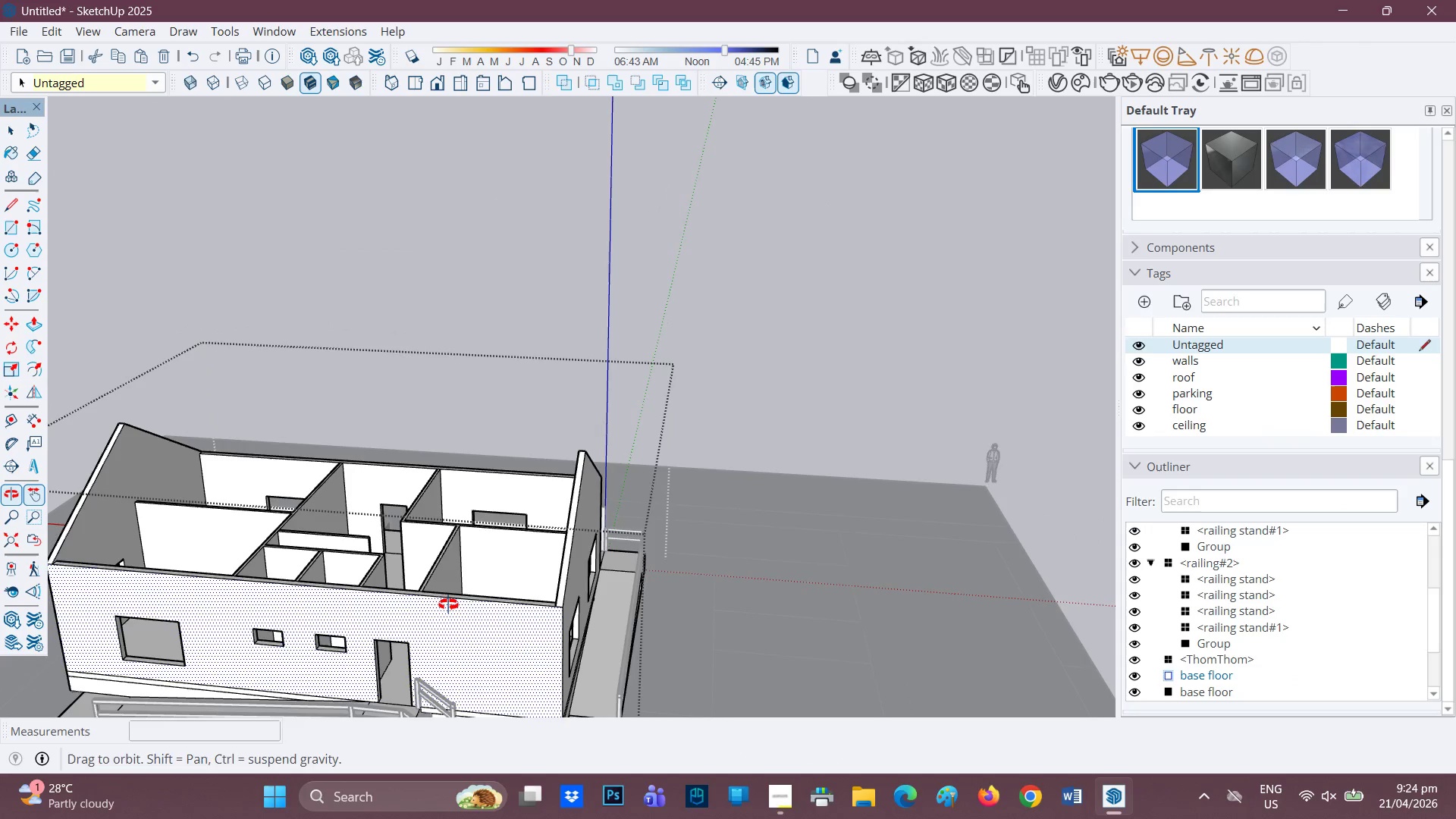 
key(H)
 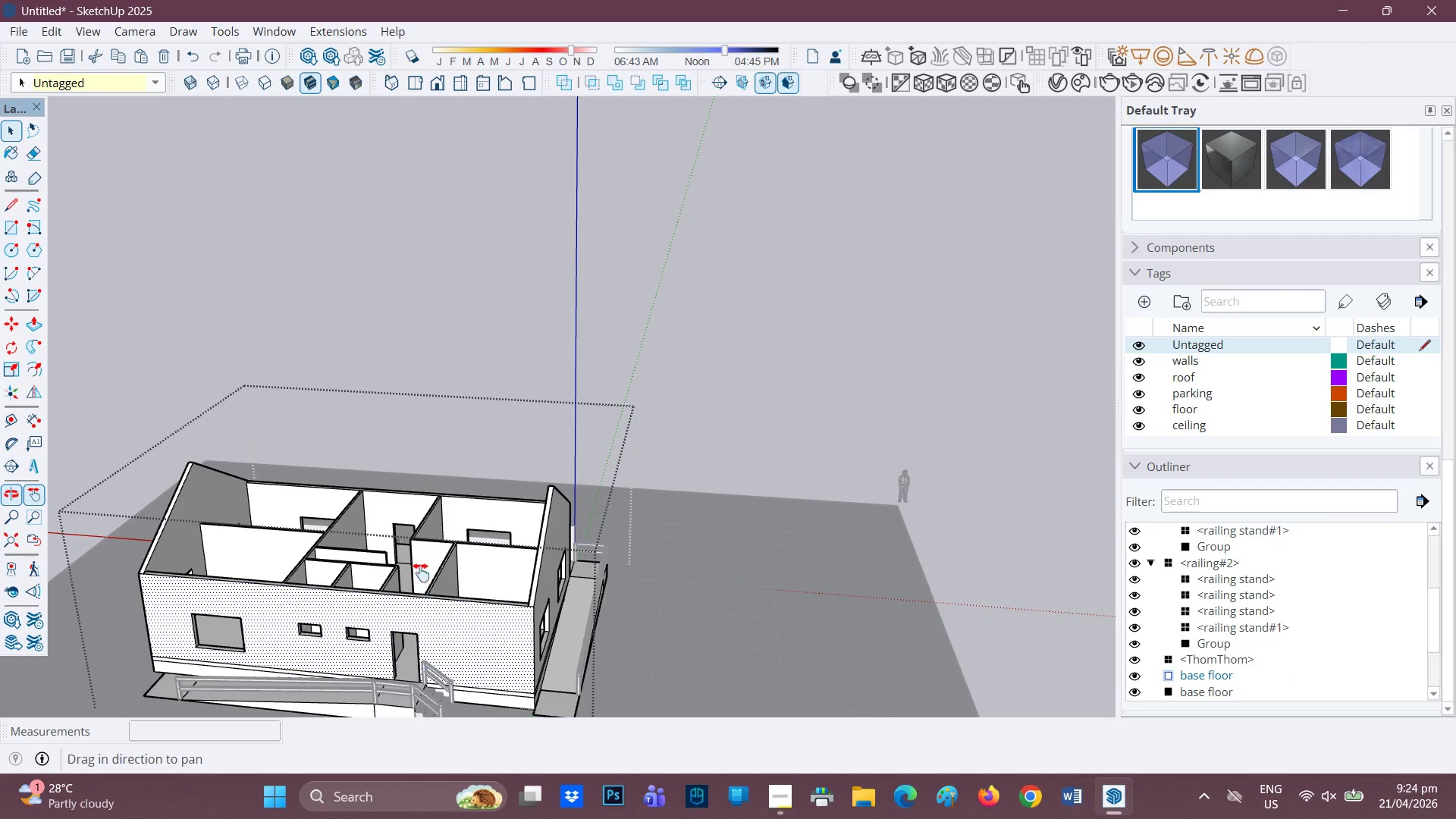 
left_click_drag(start_coordinate=[422, 572], to_coordinate=[546, 517])
 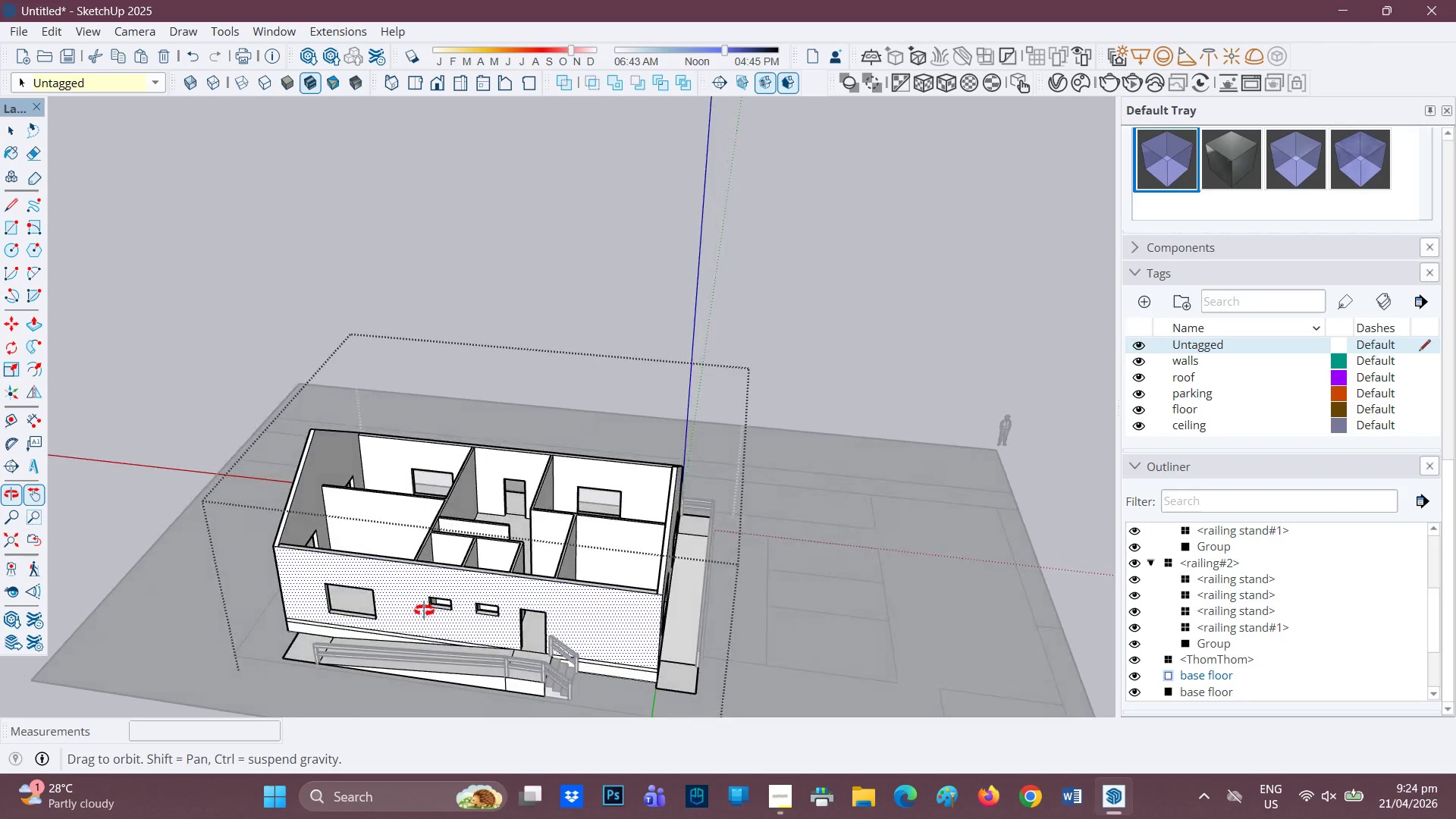 
scroll: coordinate [444, 606], scroll_direction: down, amount: 2.0
 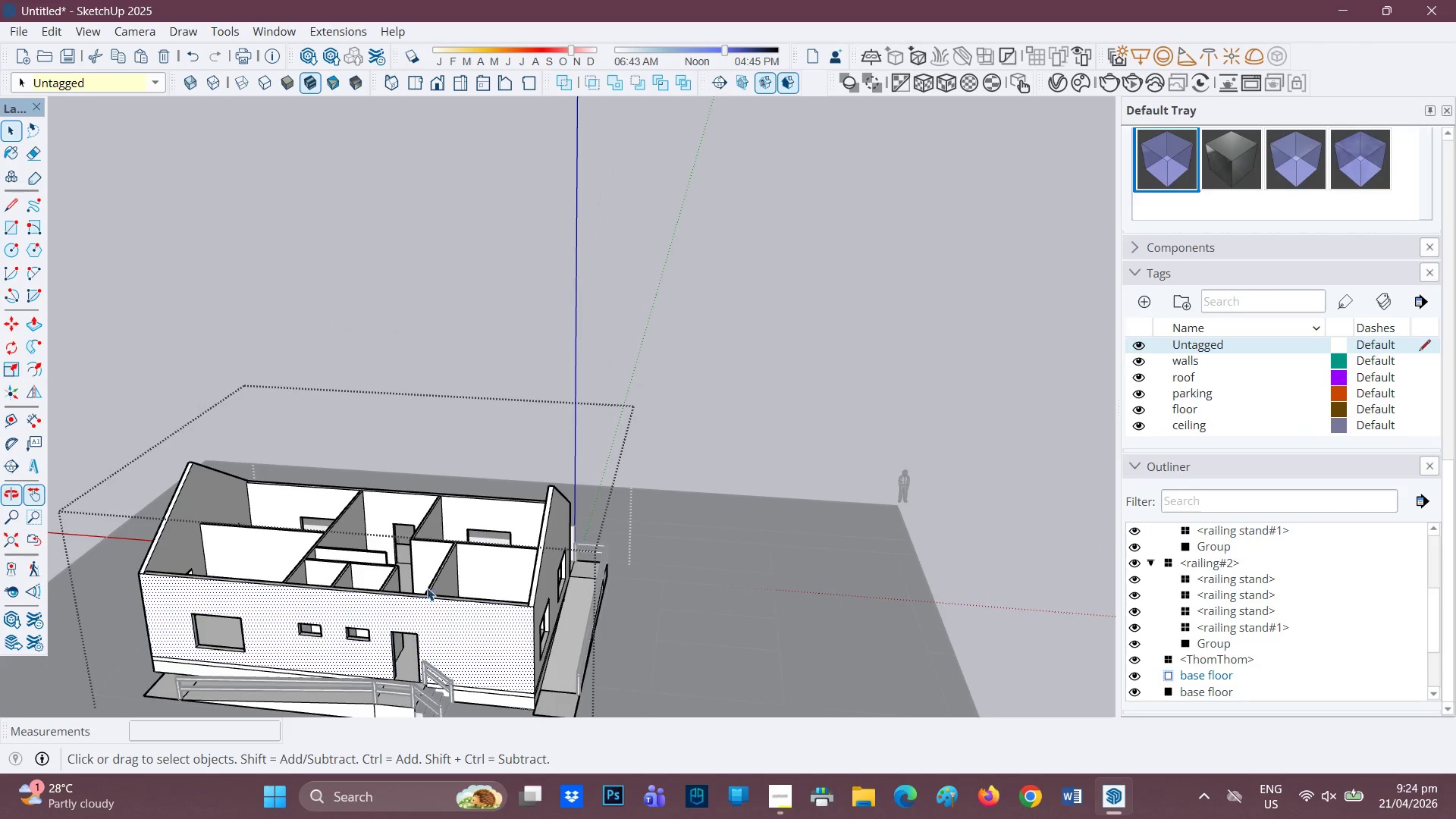 
scroll: coordinate [424, 618], scroll_direction: none, amount: 0.0
 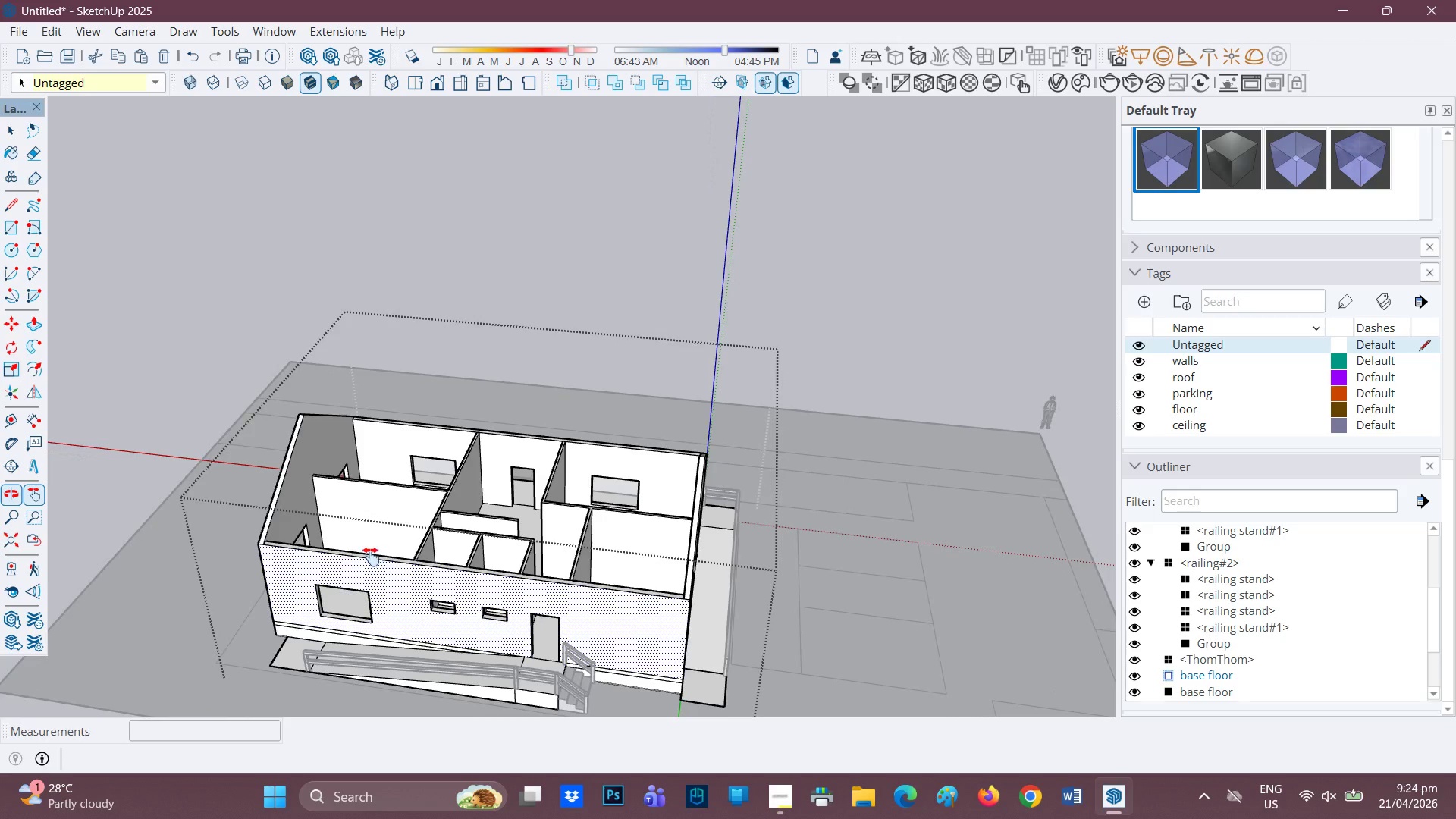 
scroll: coordinate [425, 504], scroll_direction: up, amount: 4.0
 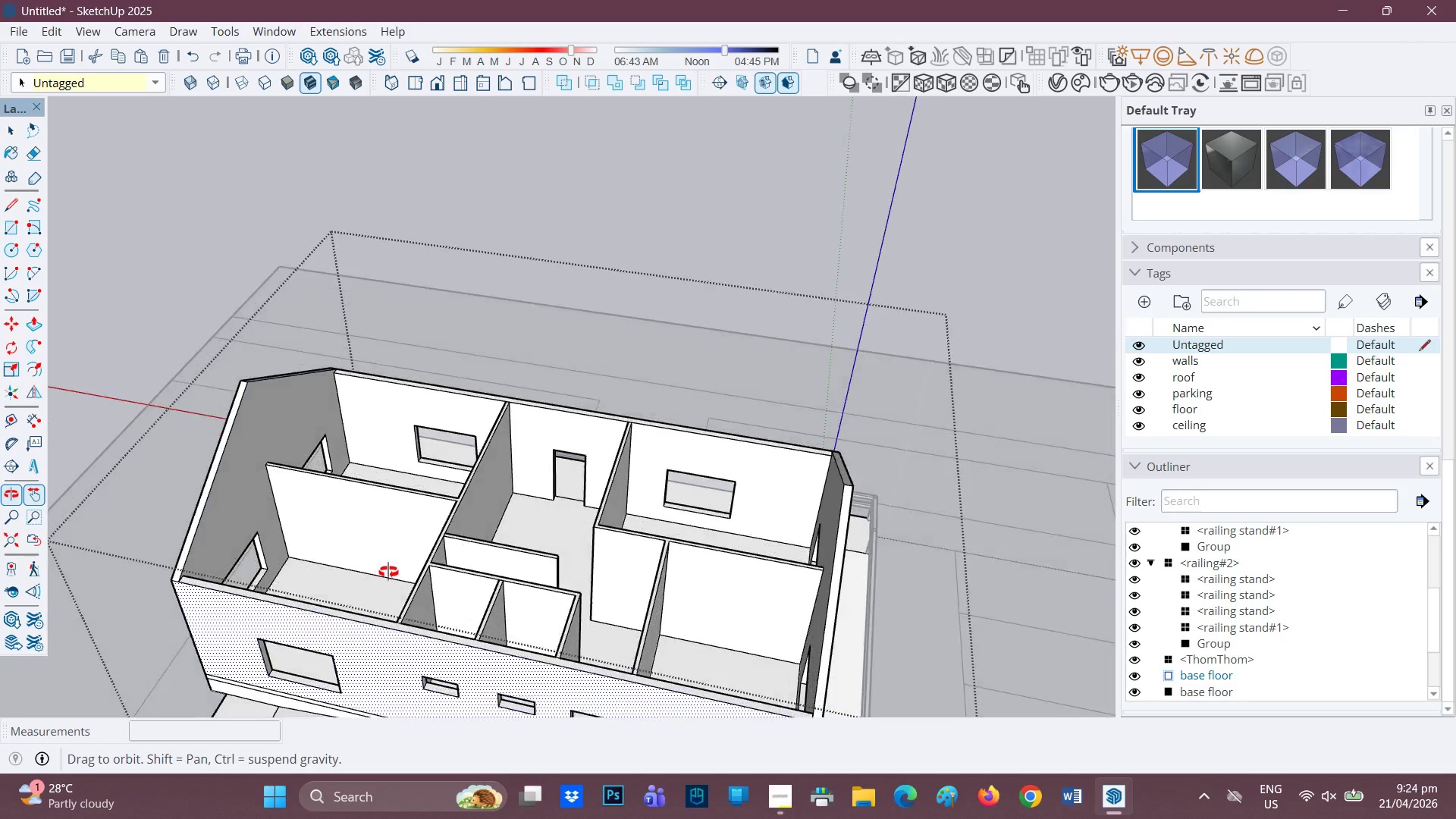 
key(Space)
 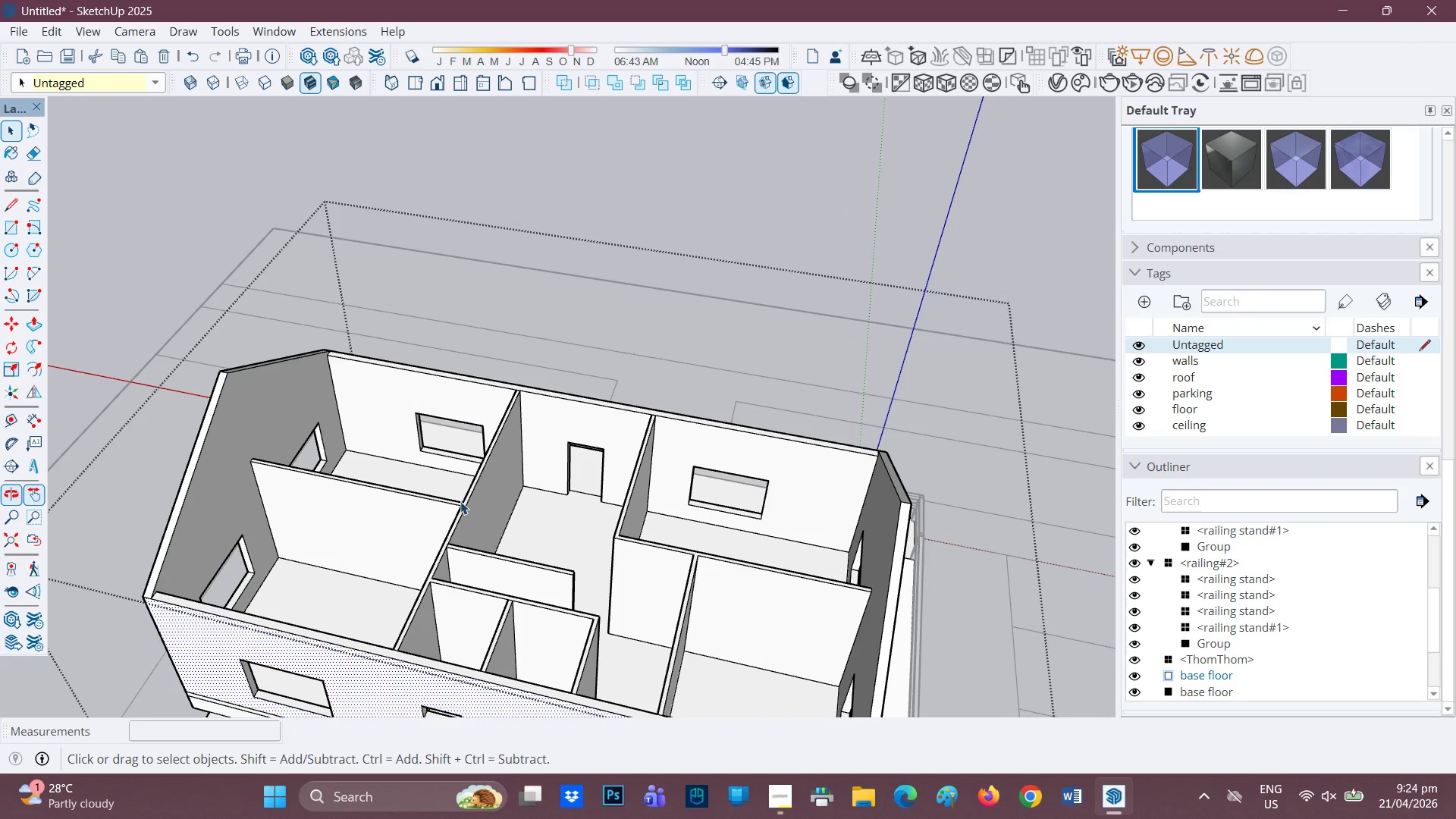 
scroll: coordinate [397, 563], scroll_direction: up, amount: 1.0
 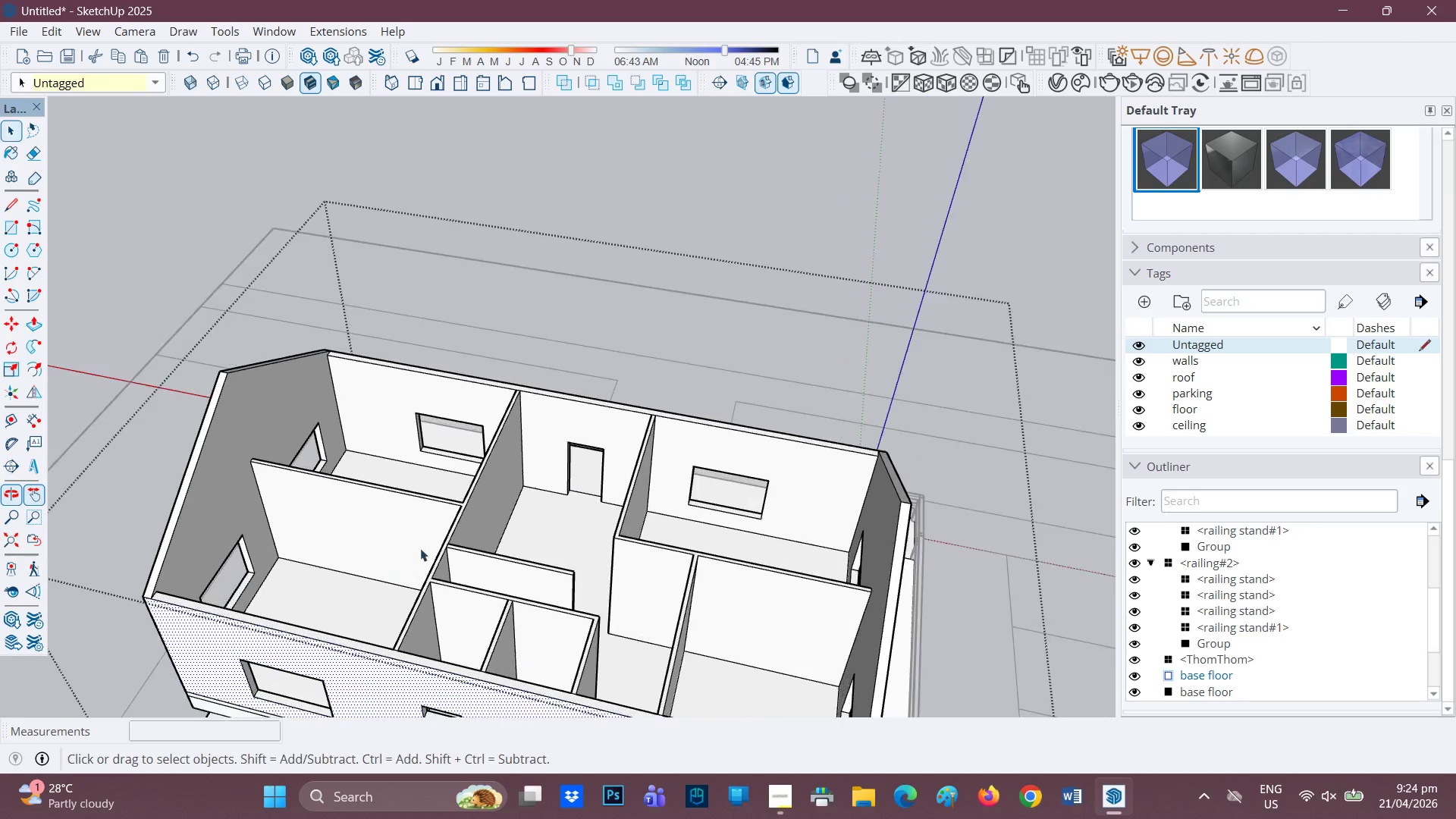 
left_click_drag(start_coordinate=[459, 501], to_coordinate=[463, 504])
 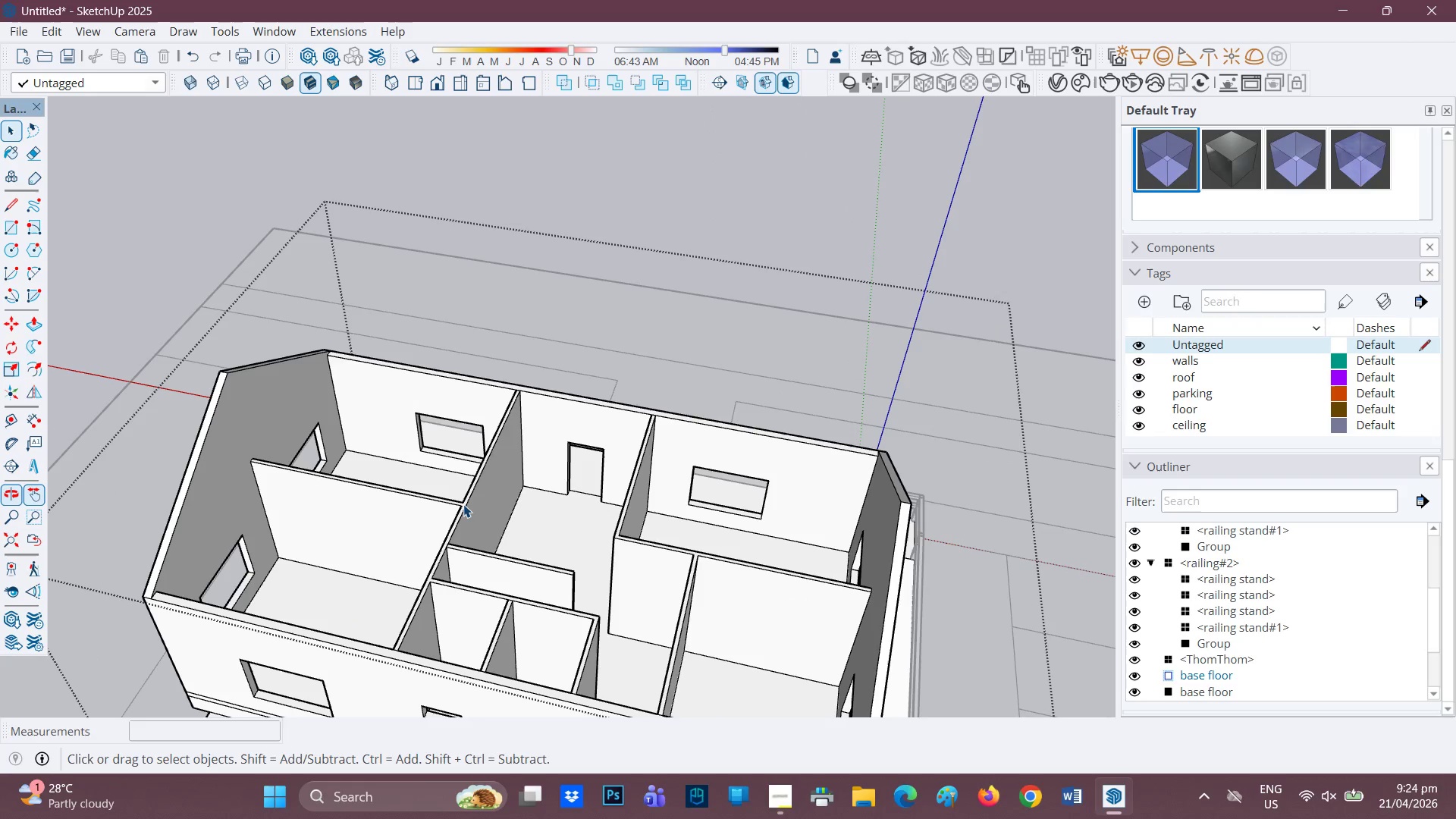 
left_click([463, 504])
 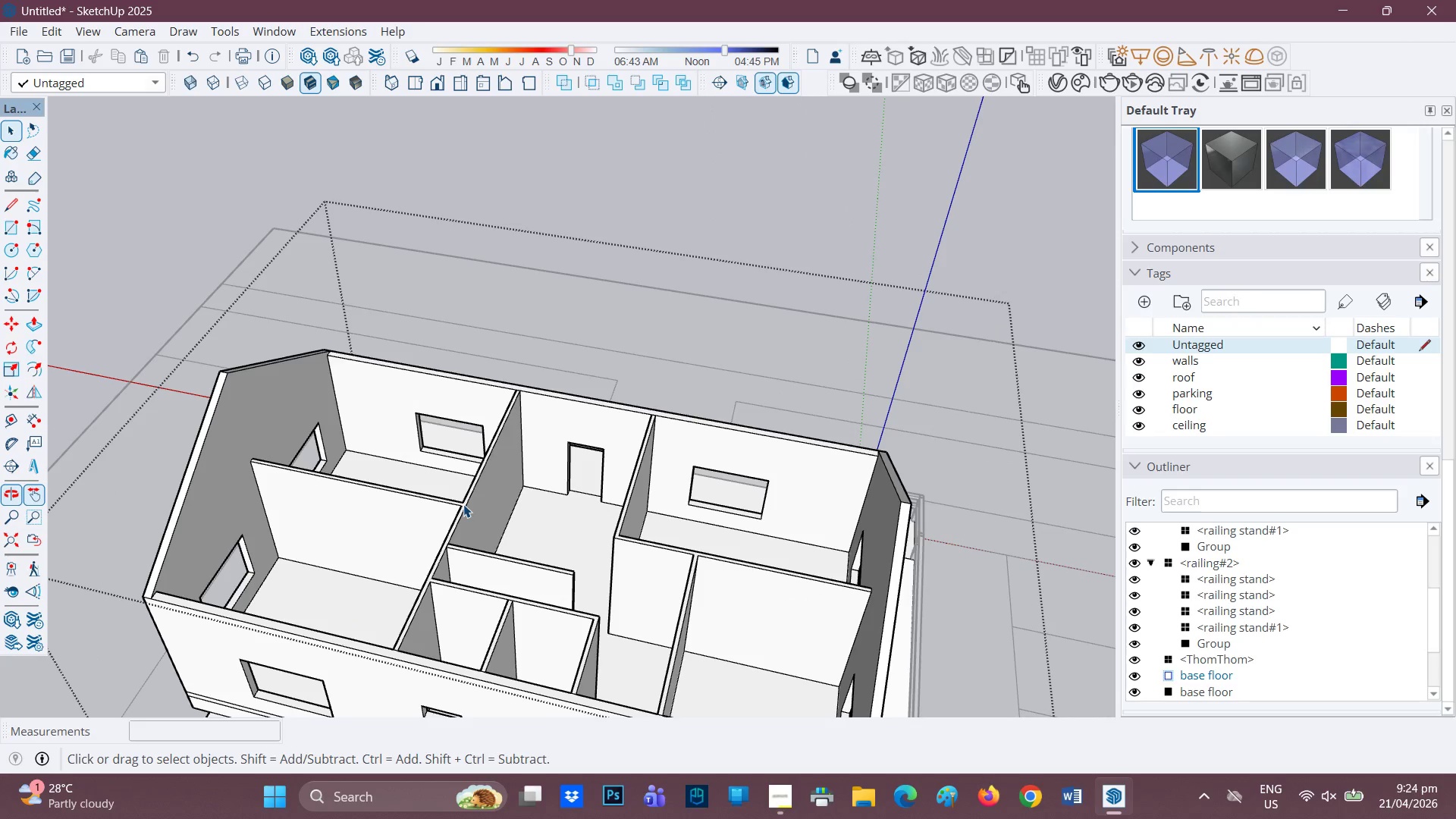 
scroll: coordinate [461, 504], scroll_direction: up, amount: 5.0
 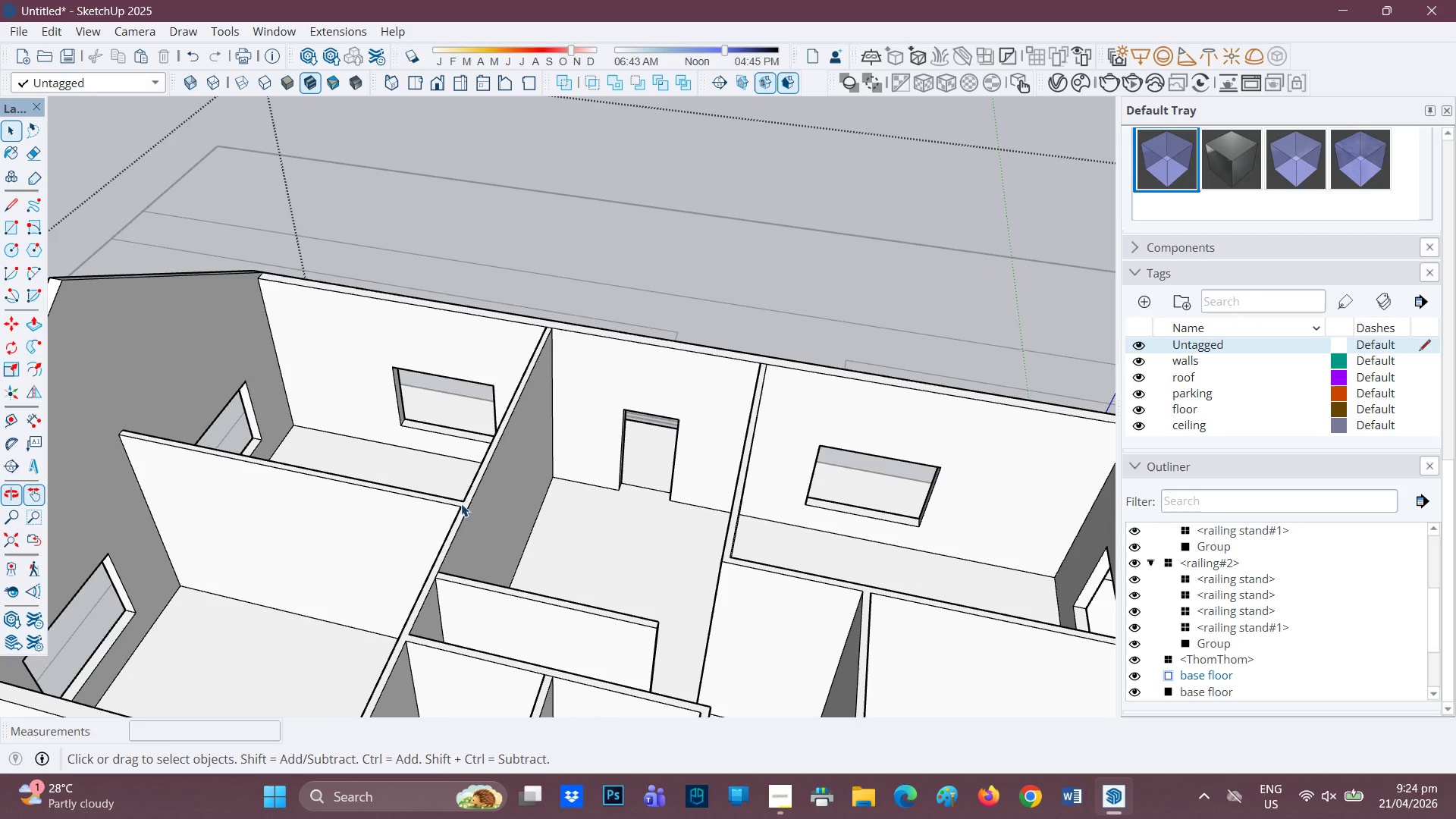 
key(P)
 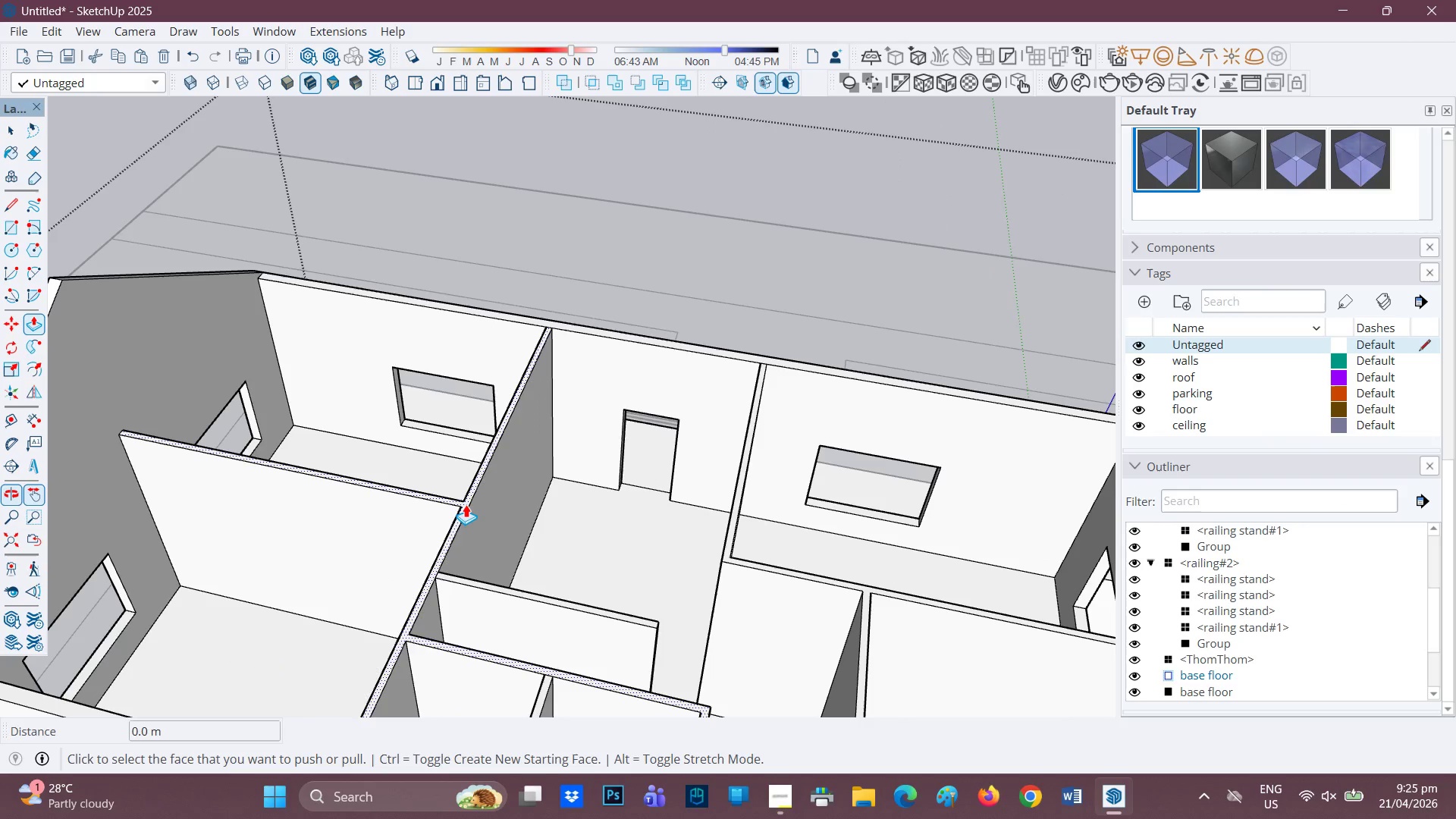 
left_click([466, 504])
 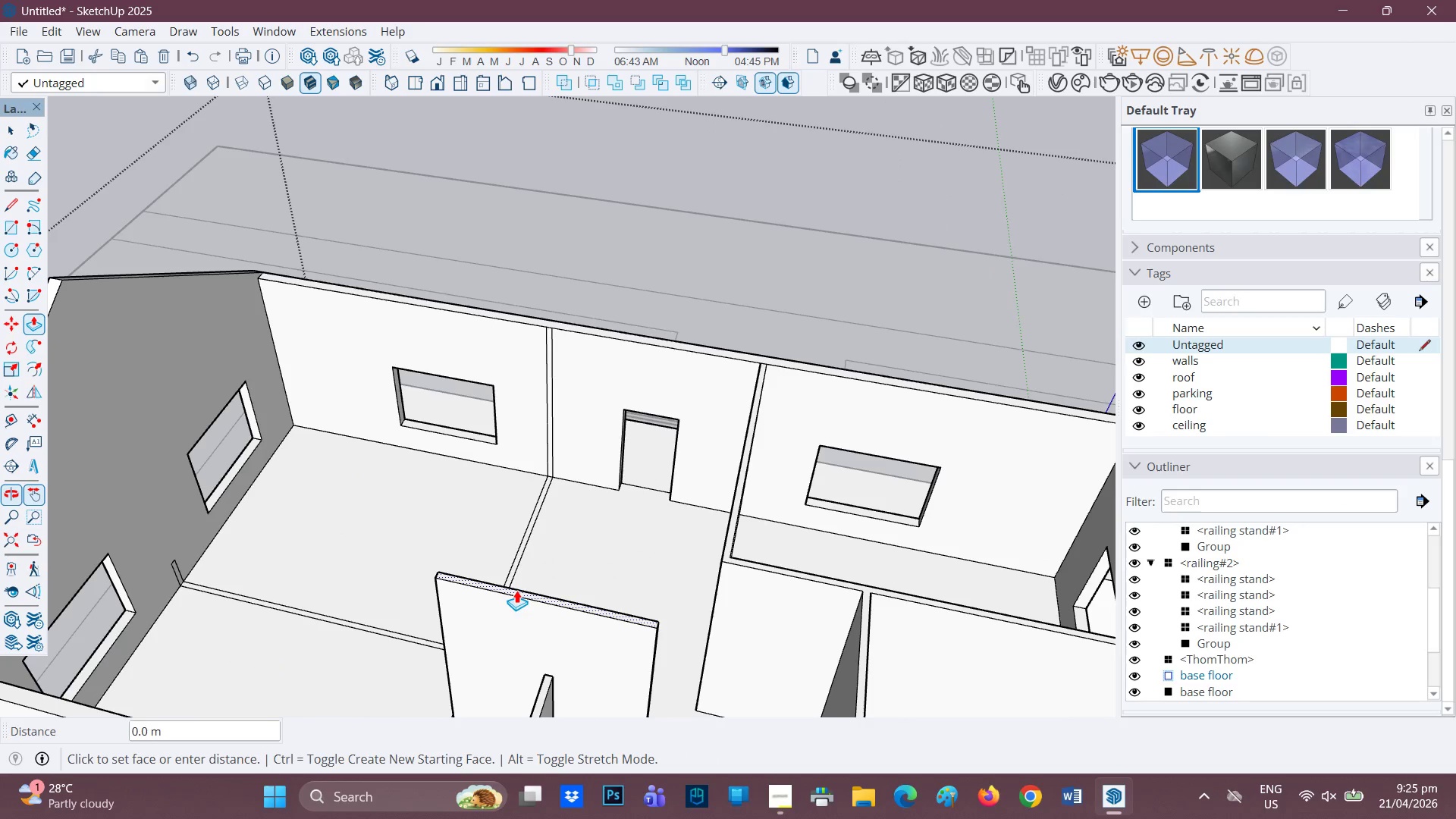 
left_click([378, 573])
 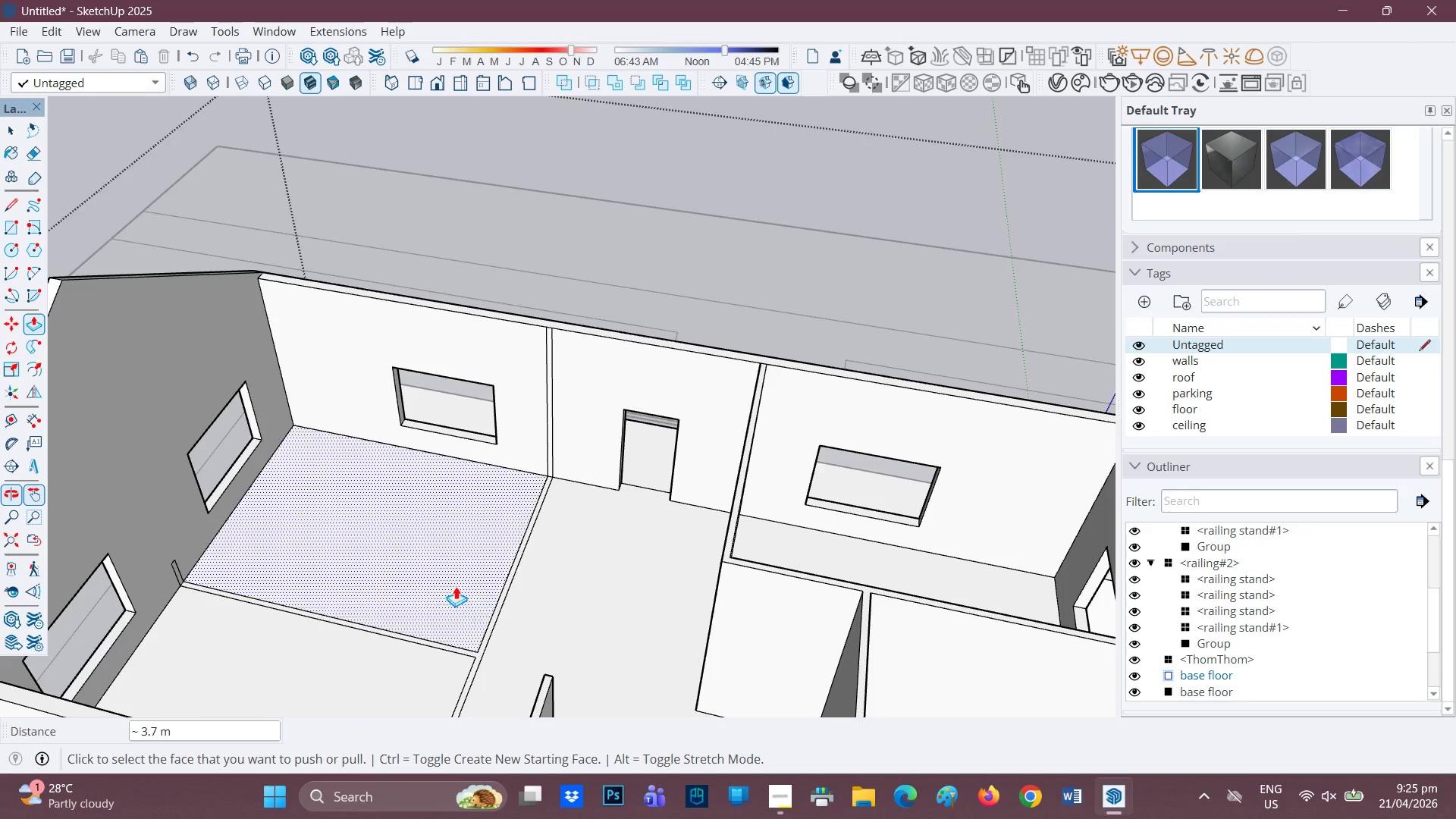 
scroll: coordinate [536, 662], scroll_direction: down, amount: 2.0
 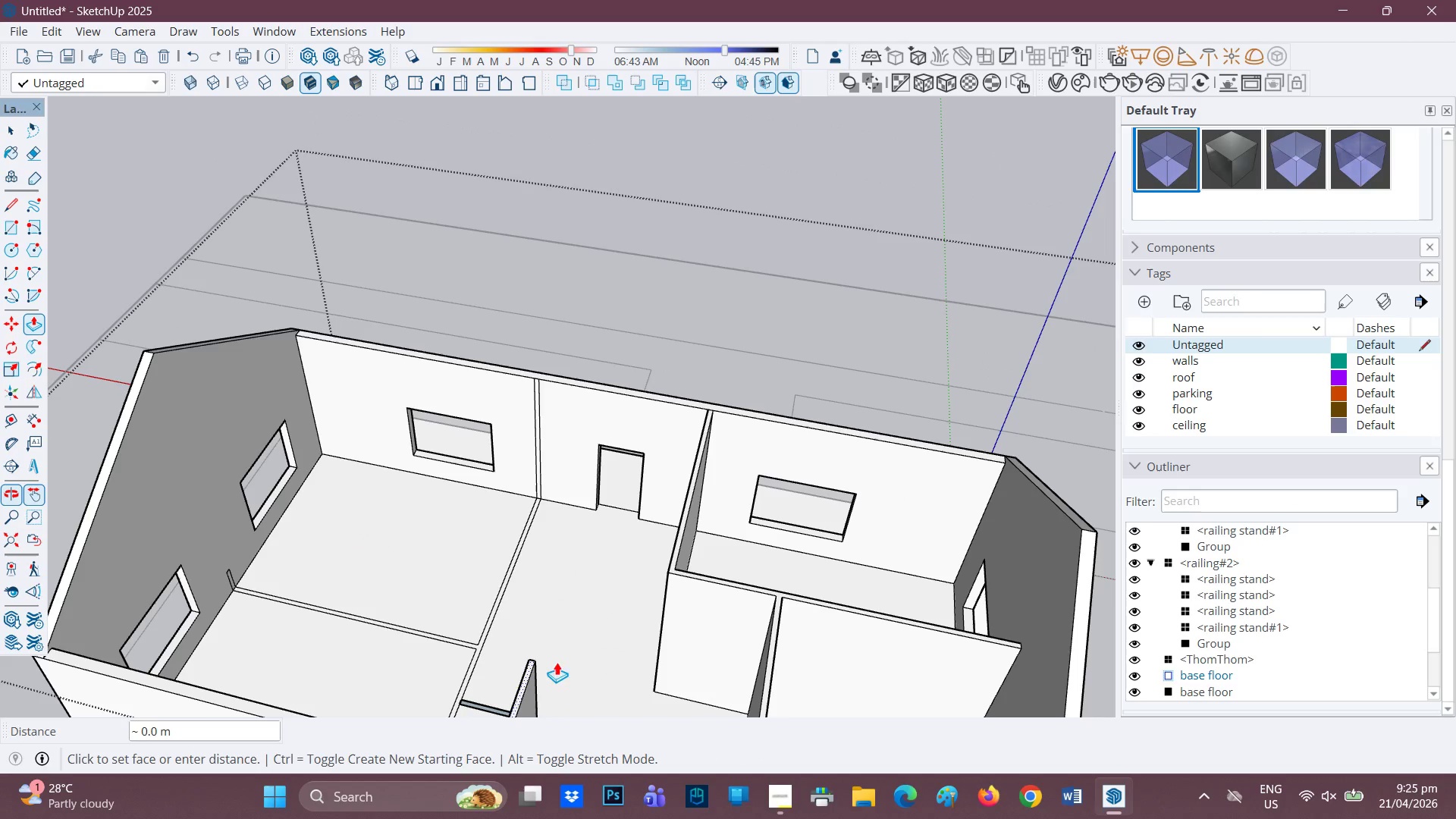 
left_click([590, 617])
 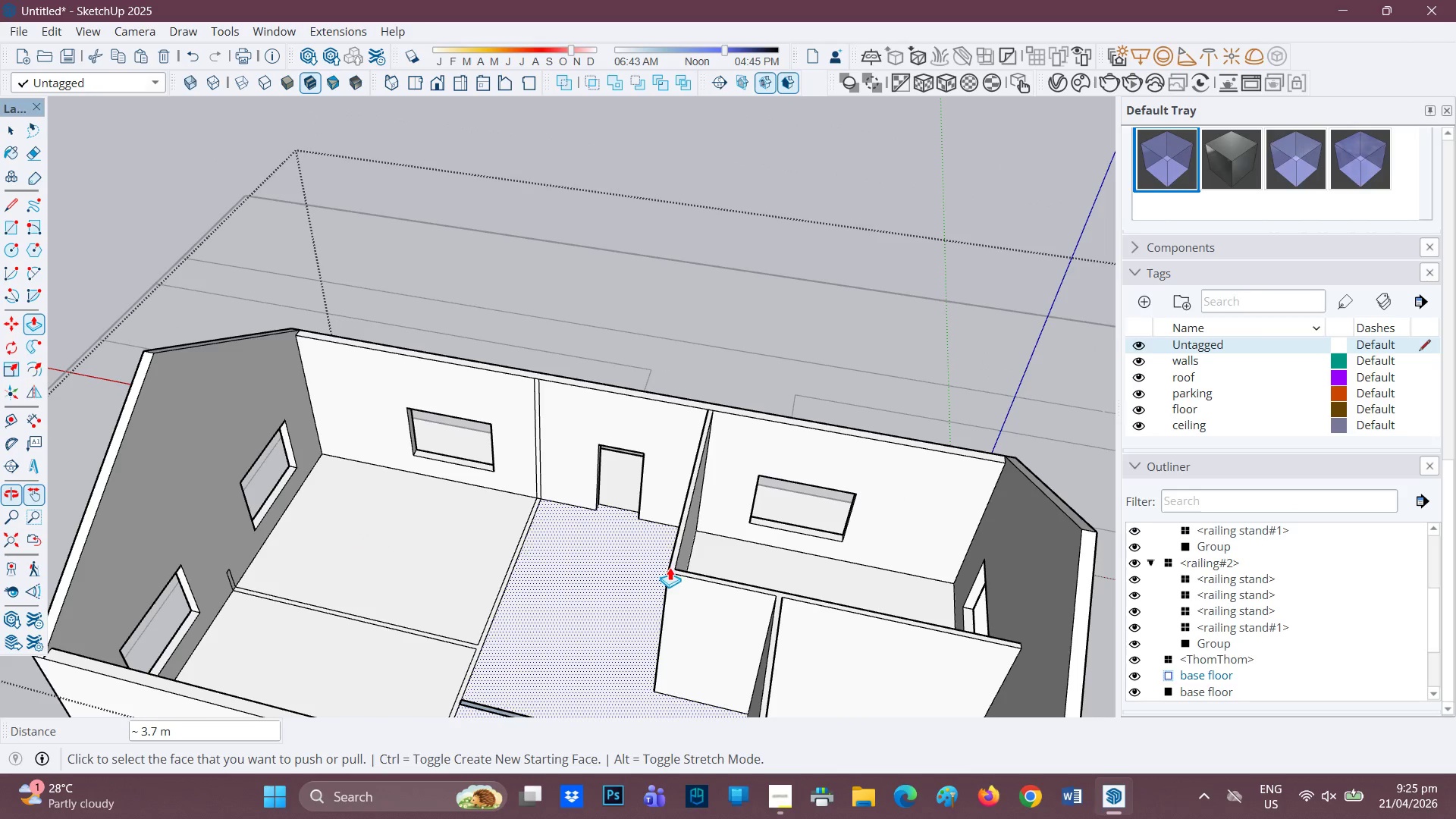 
left_click([673, 570])
 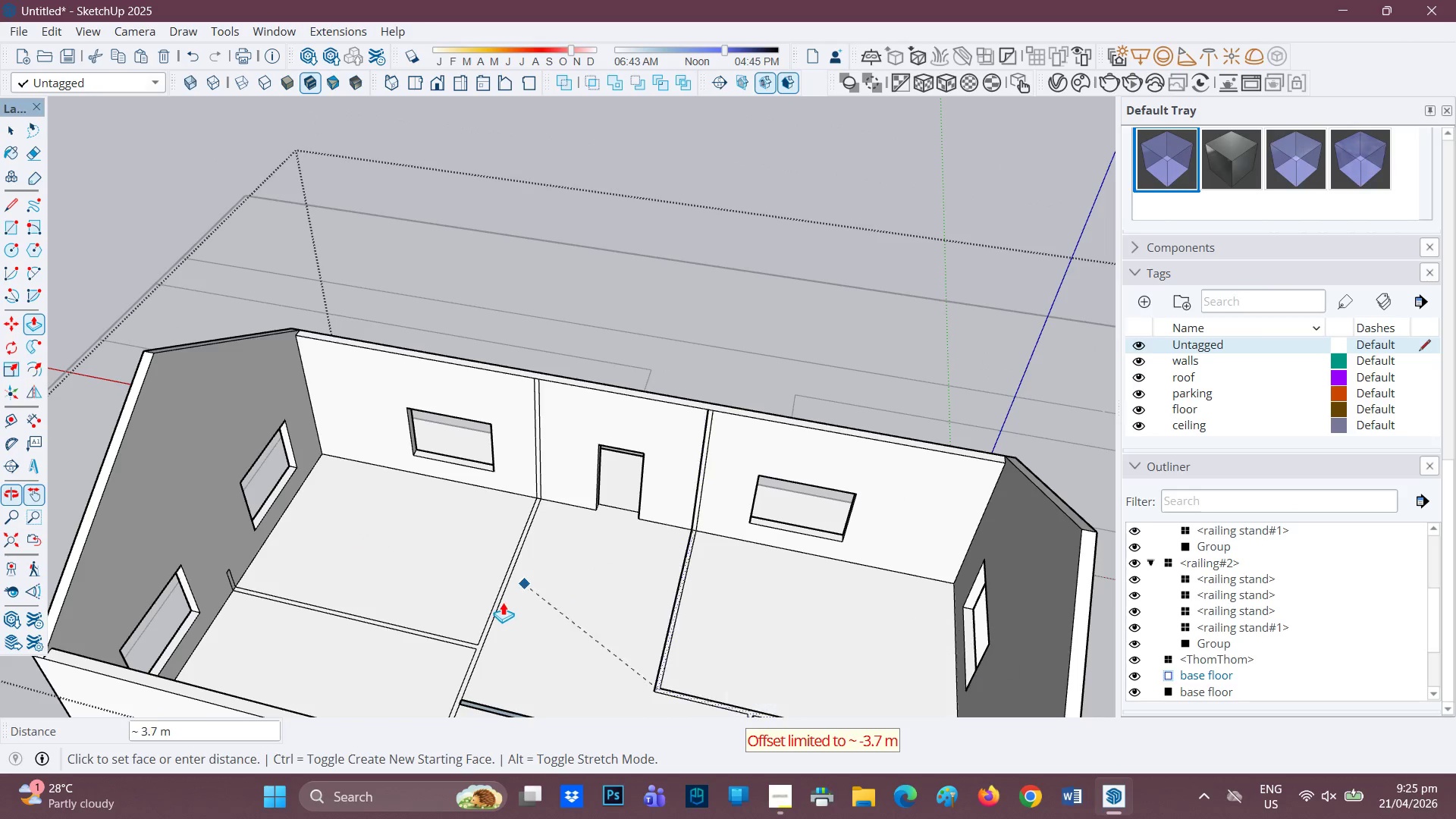 
left_click([501, 606])
 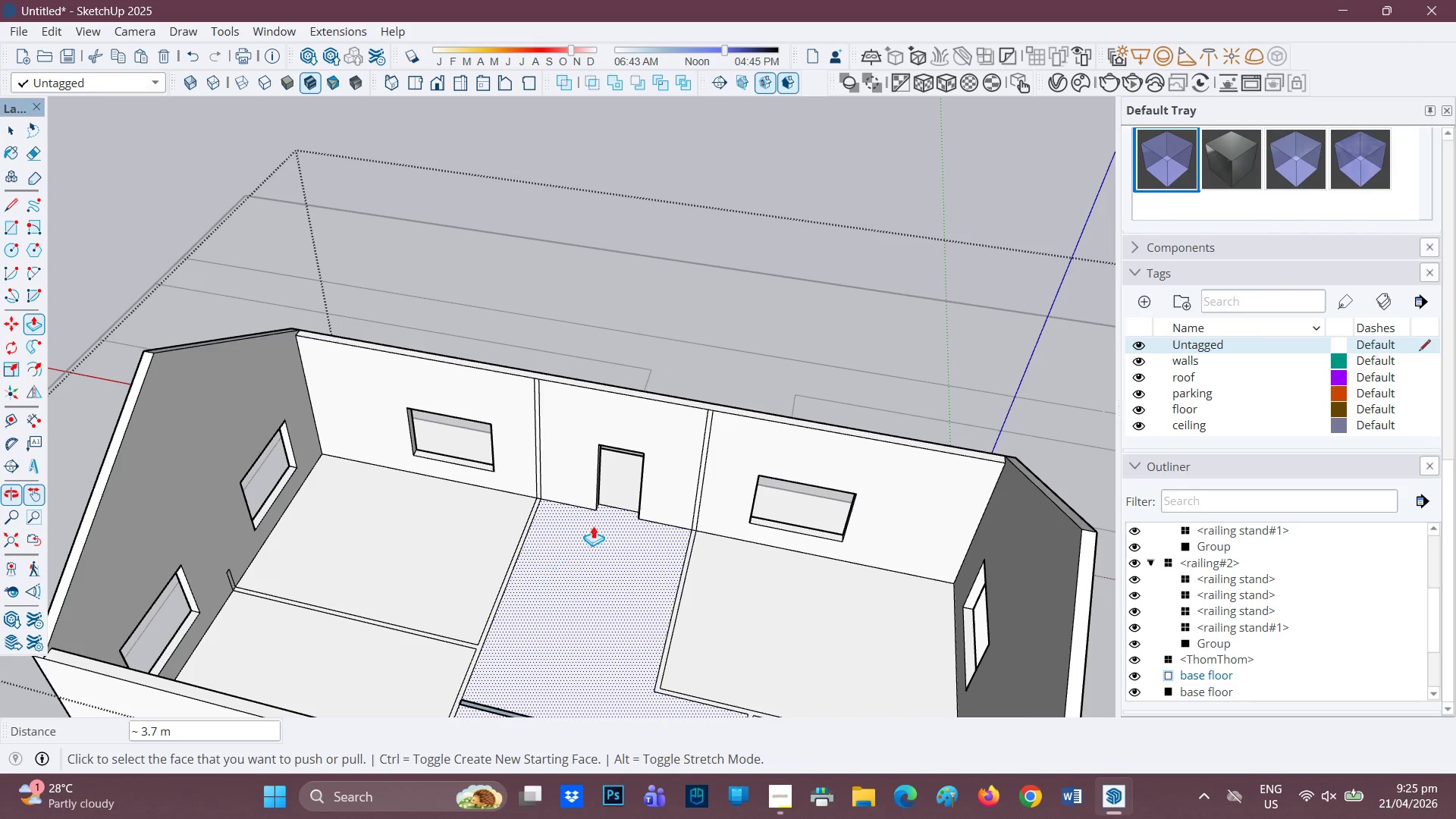 
scroll: coordinate [648, 469], scroll_direction: down, amount: 1.0
 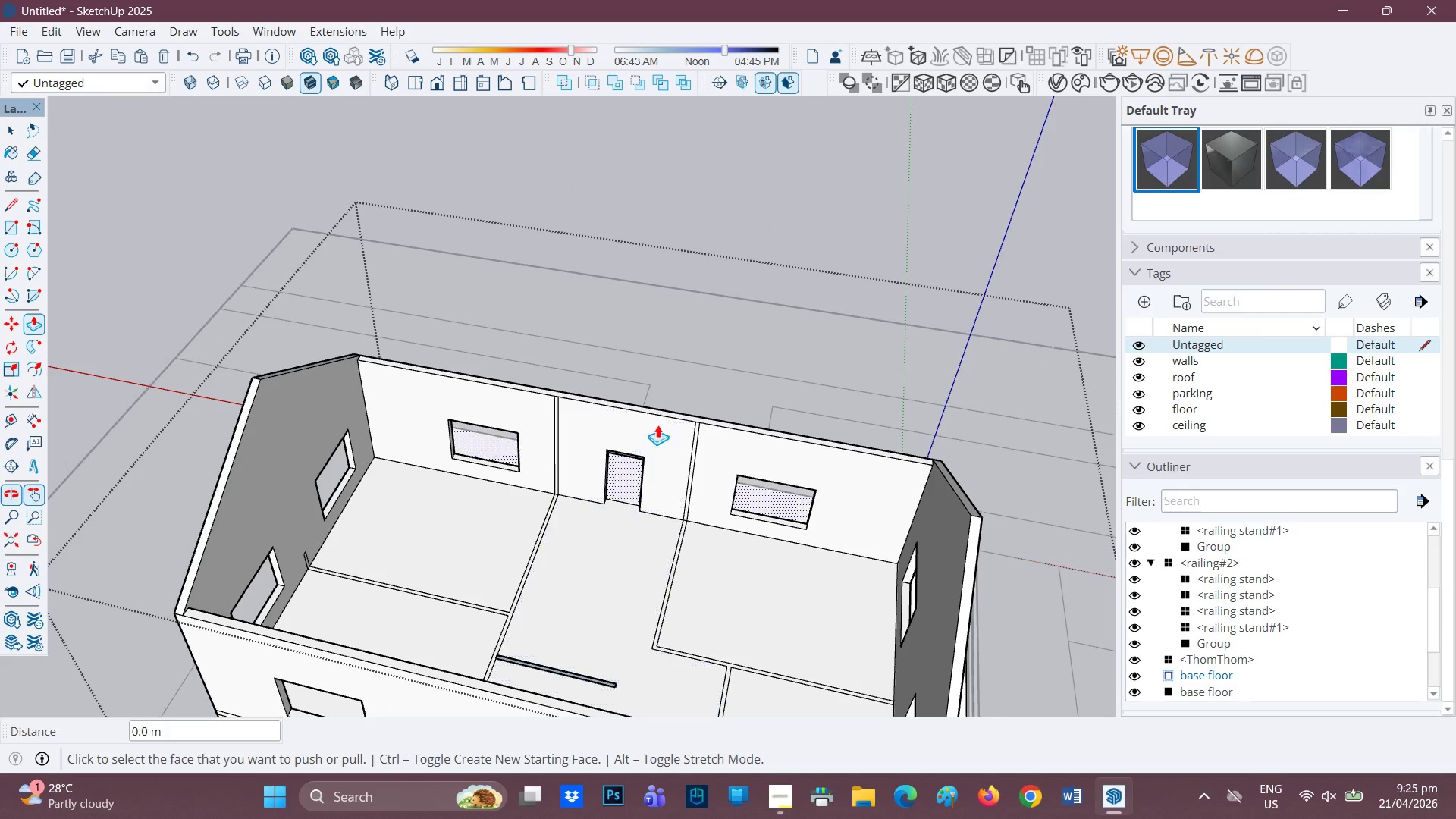 
left_click([668, 415])
 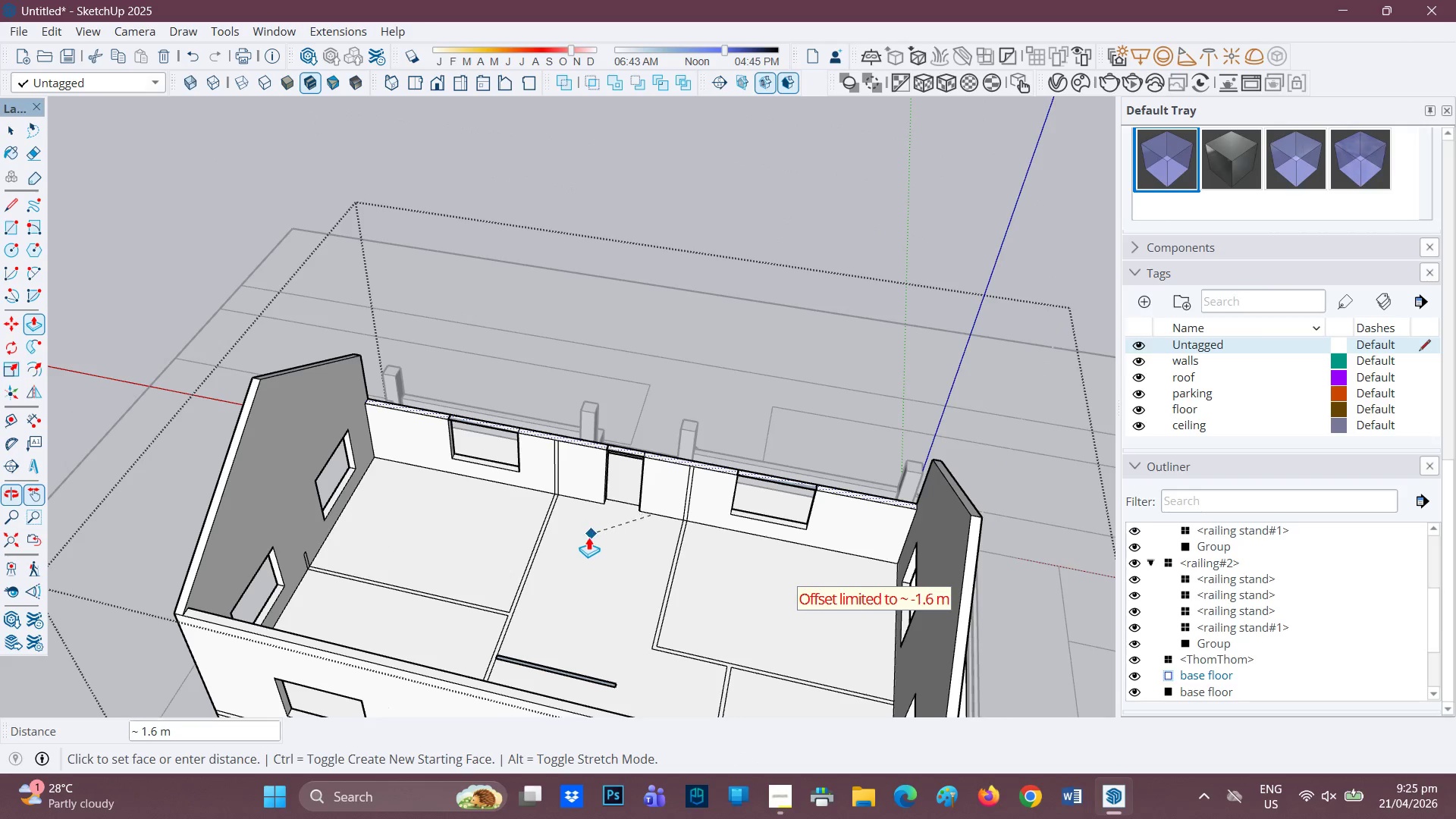 
left_click([570, 542])
 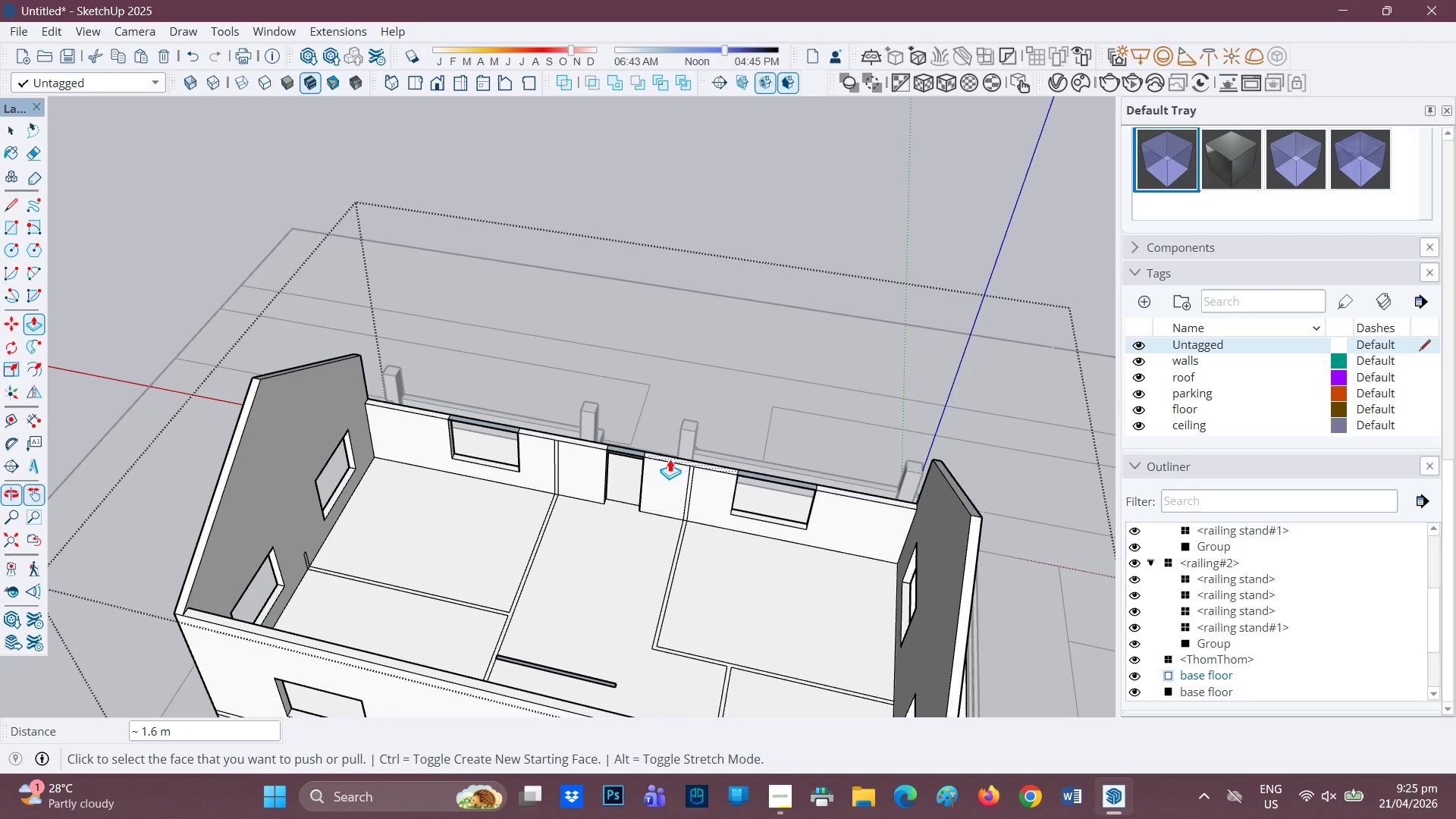 
left_click([673, 457])
 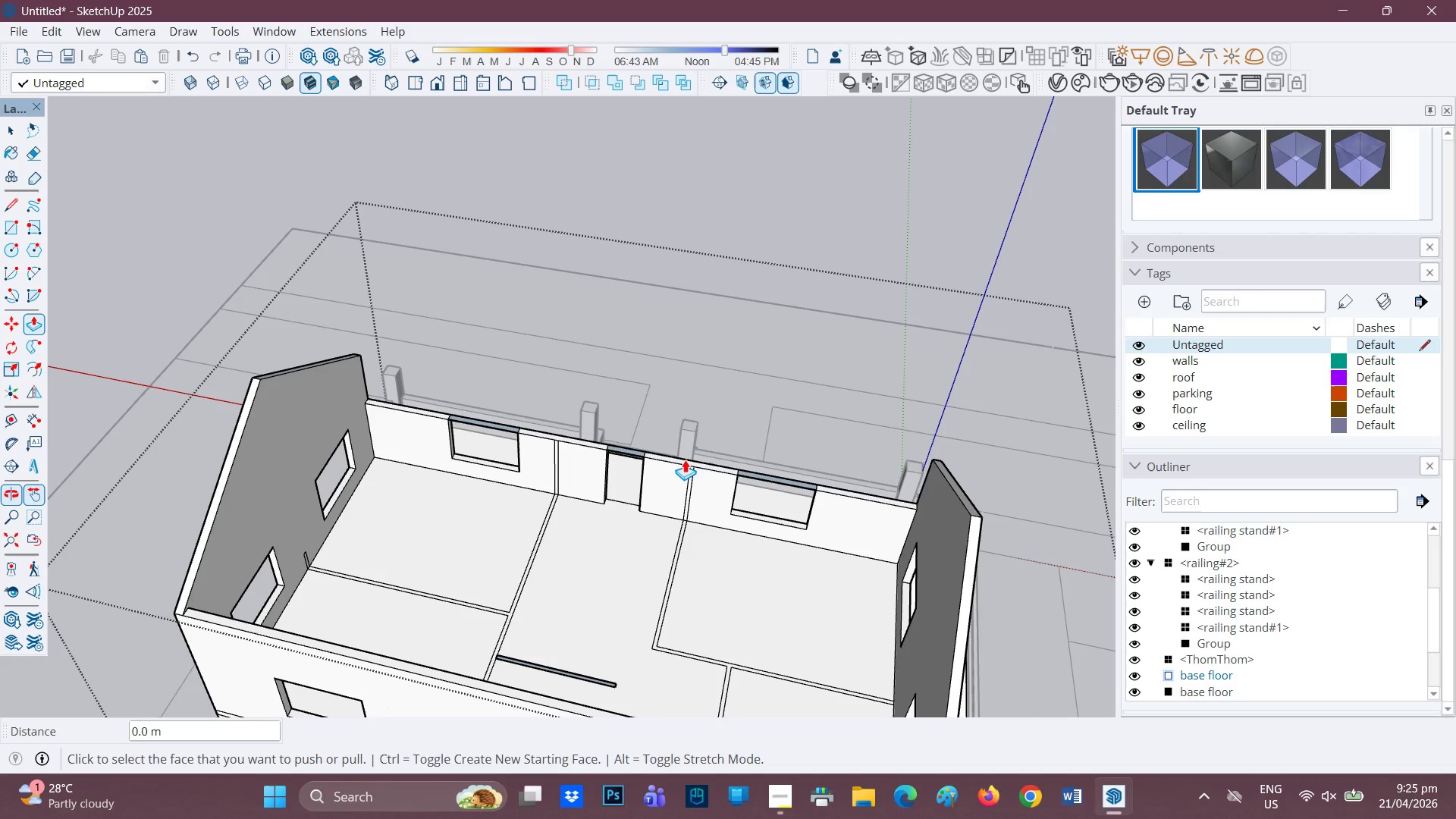 
left_click([685, 460])
 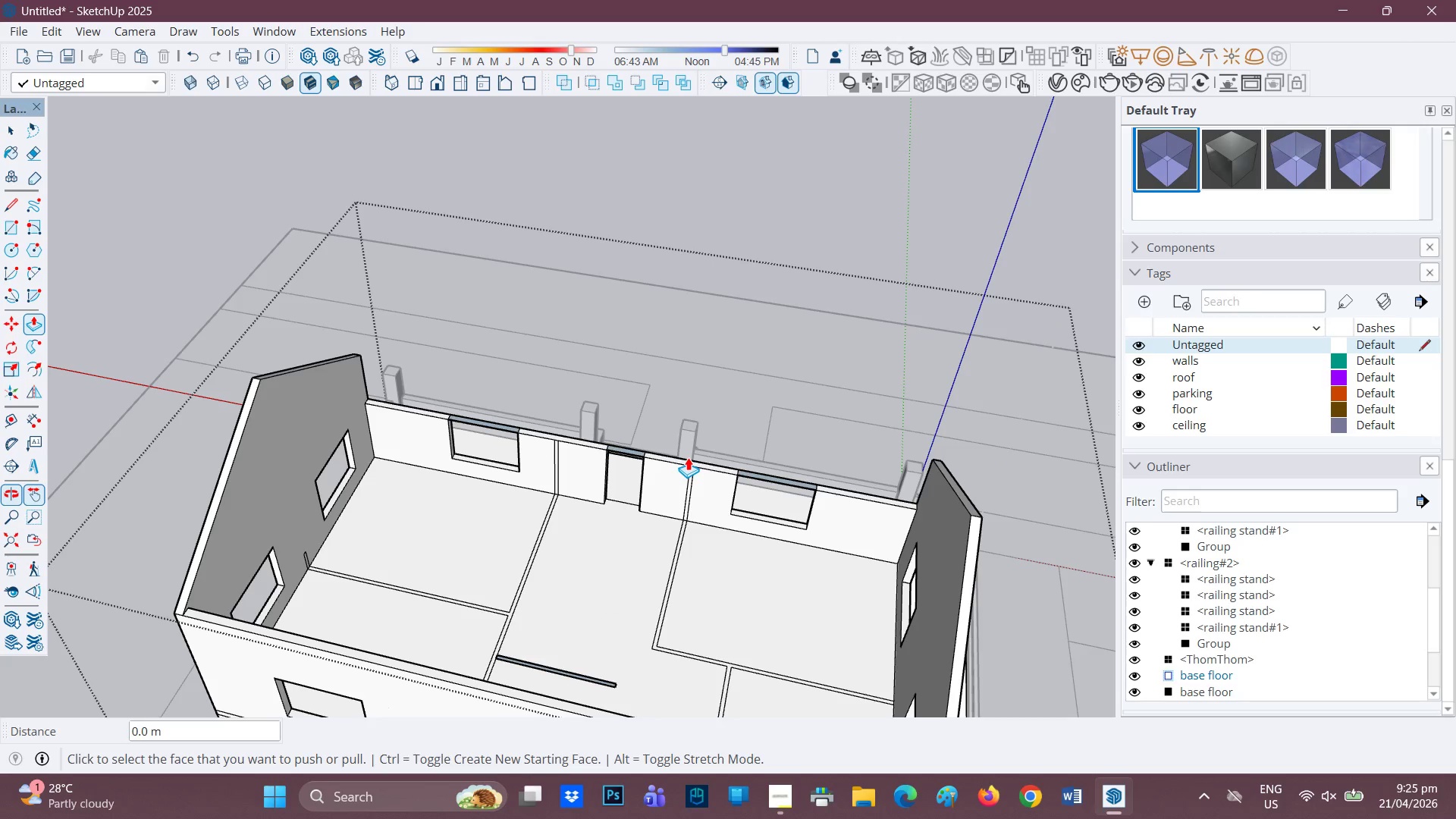 
left_click([688, 460])
 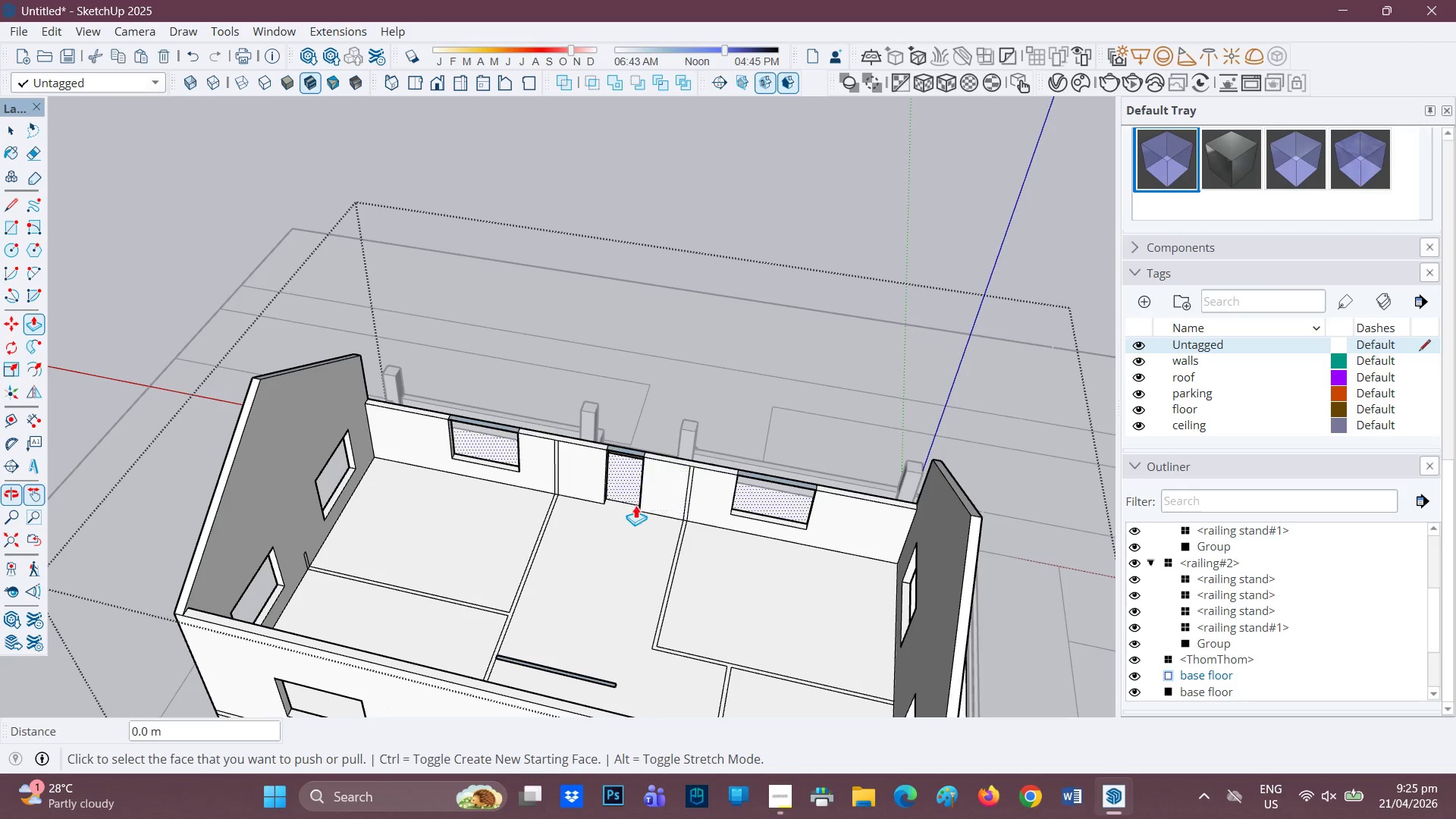 
scroll: coordinate [751, 447], scroll_direction: up, amount: 4.0
 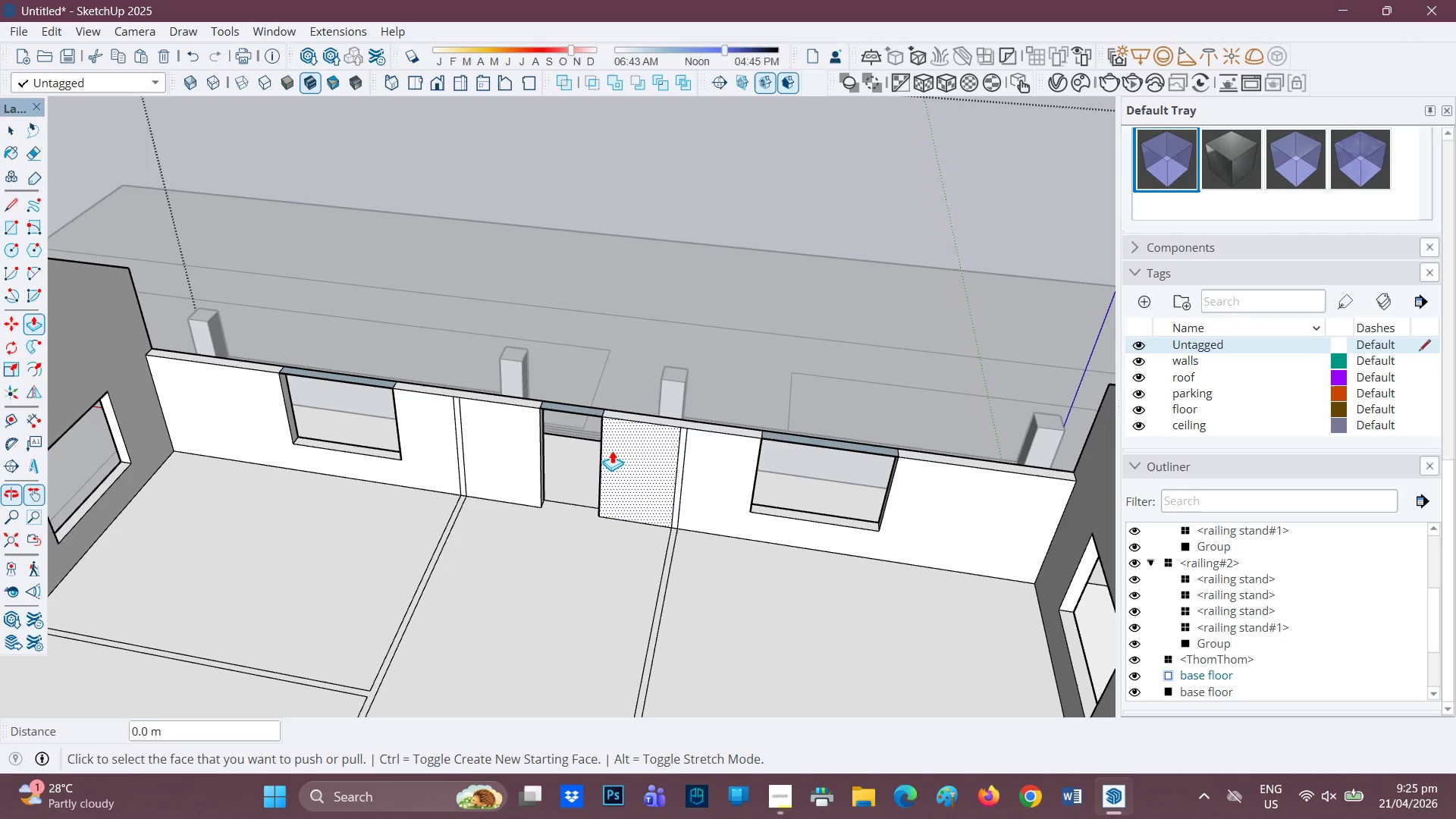 
key(E)
 